 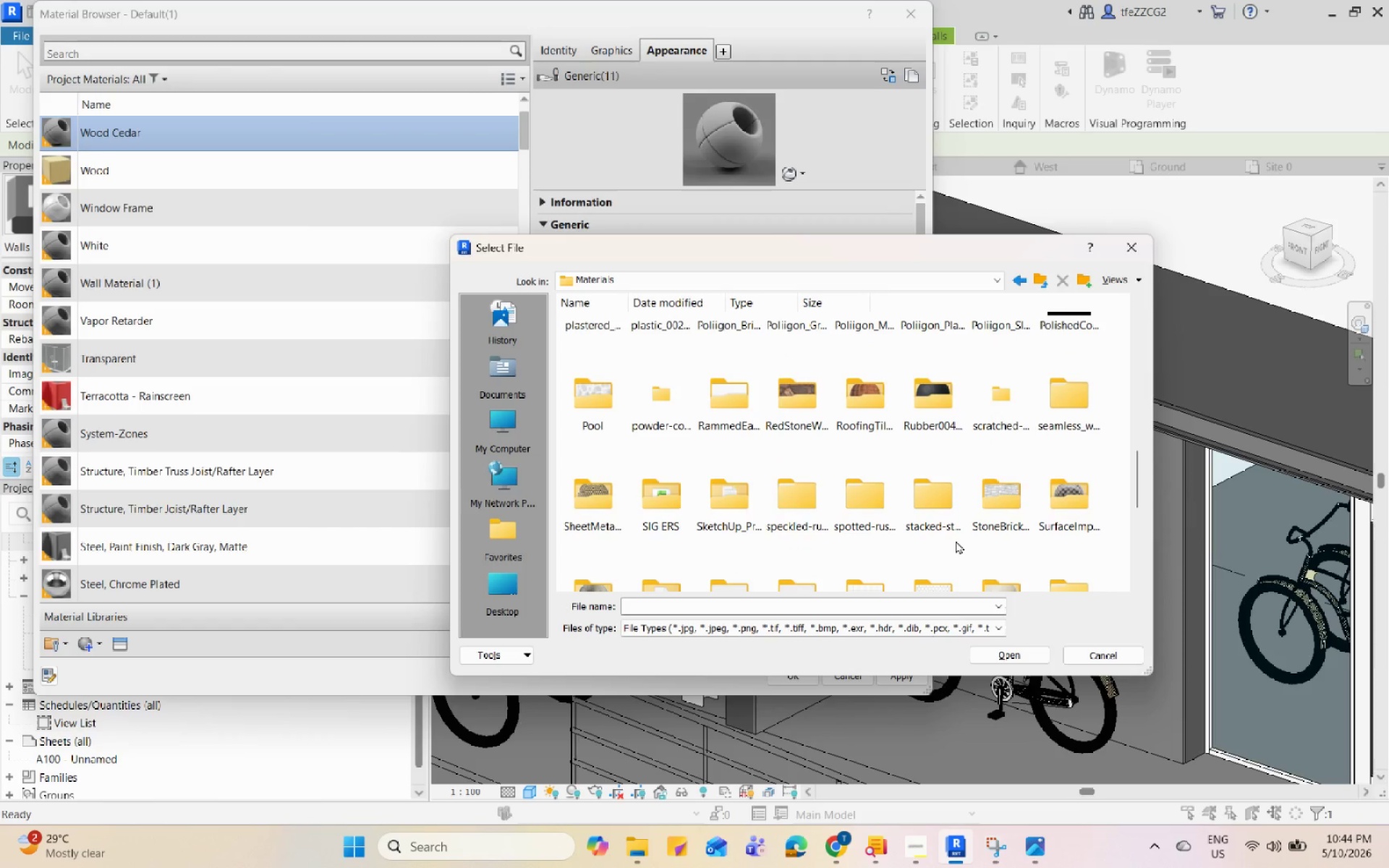 
scroll: coordinate [956, 540], scroll_direction: up, amount: 9.0
 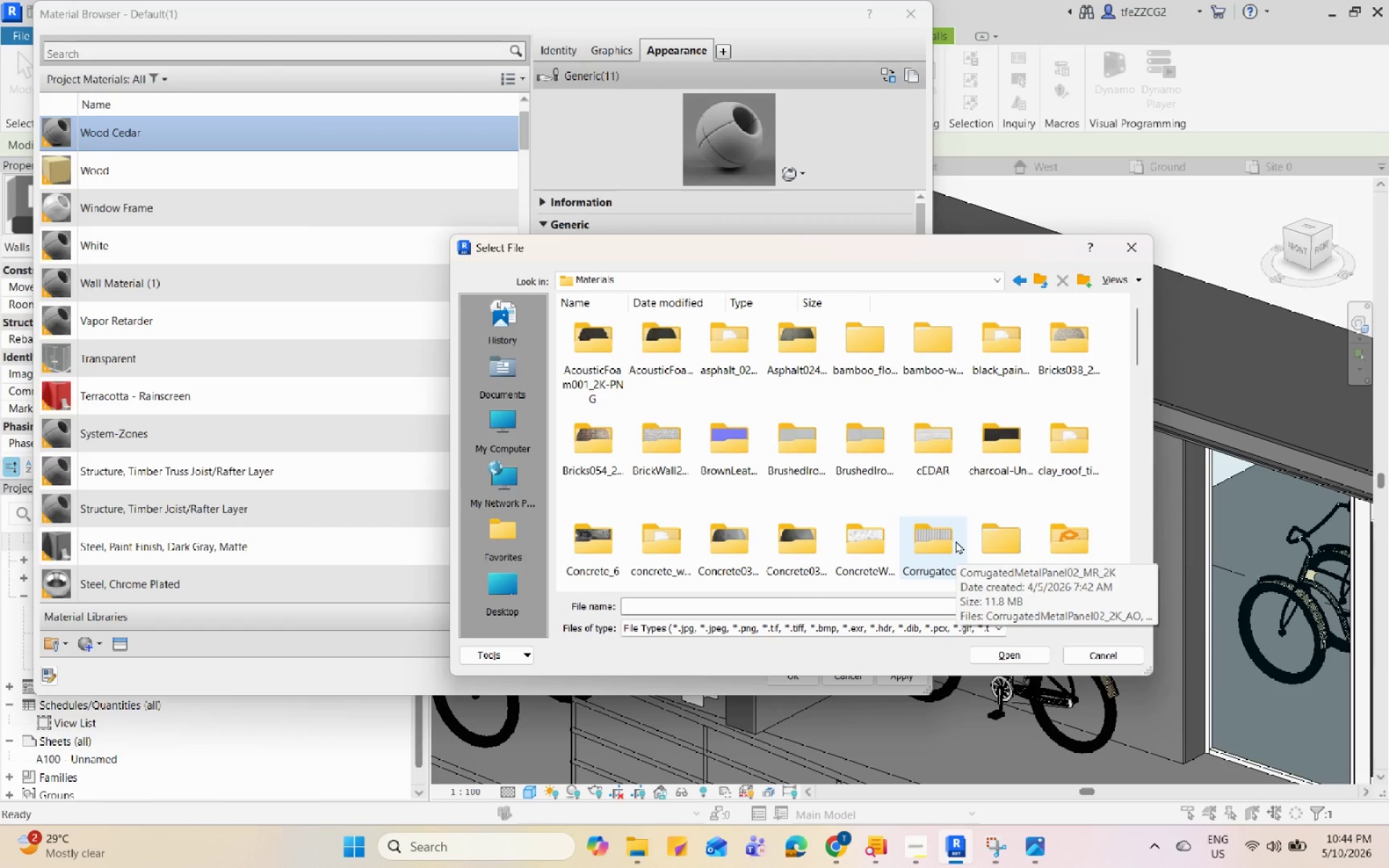 
scroll: coordinate [956, 540], scroll_direction: down, amount: 3.0
 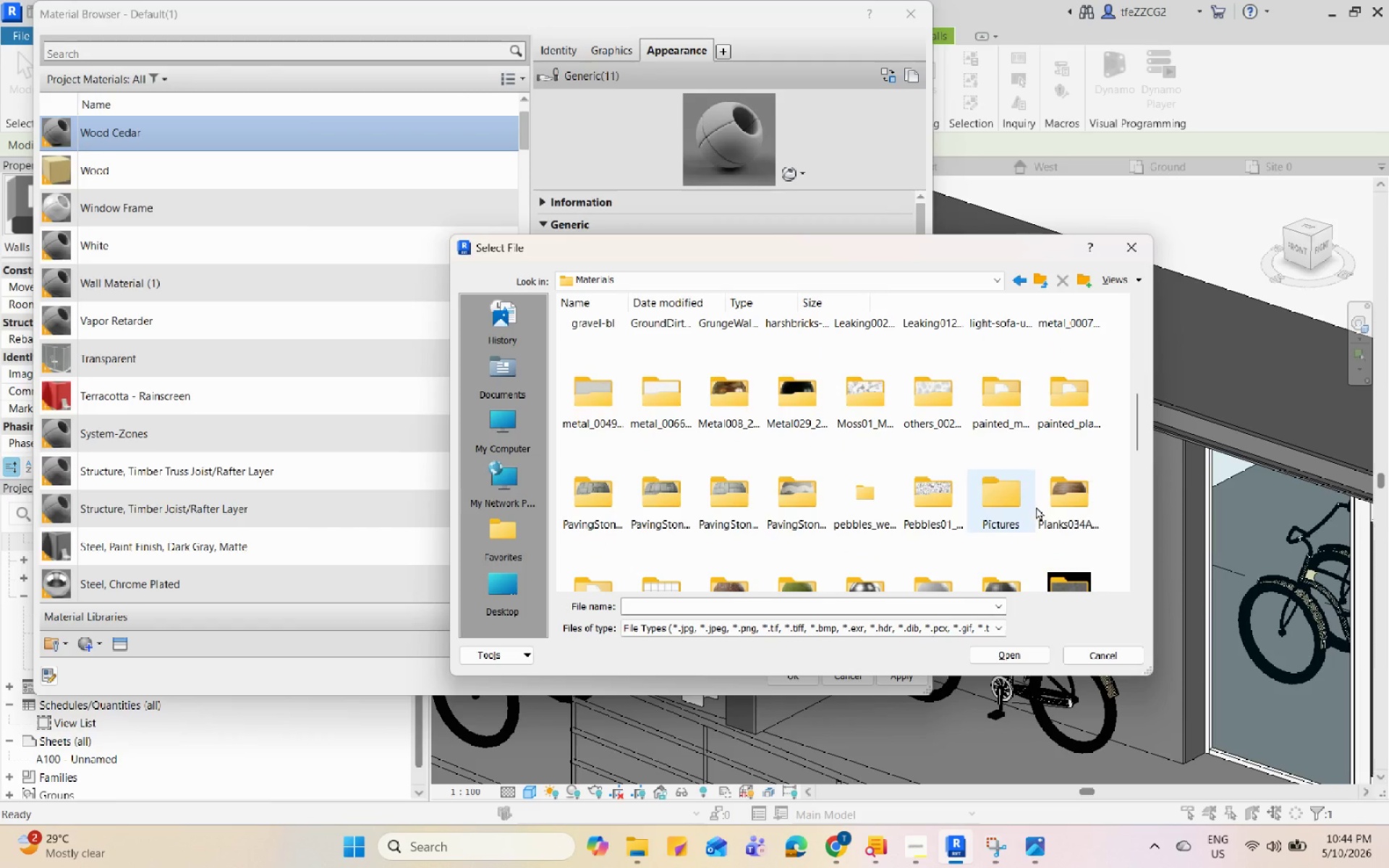 
left_click([1042, 506])
 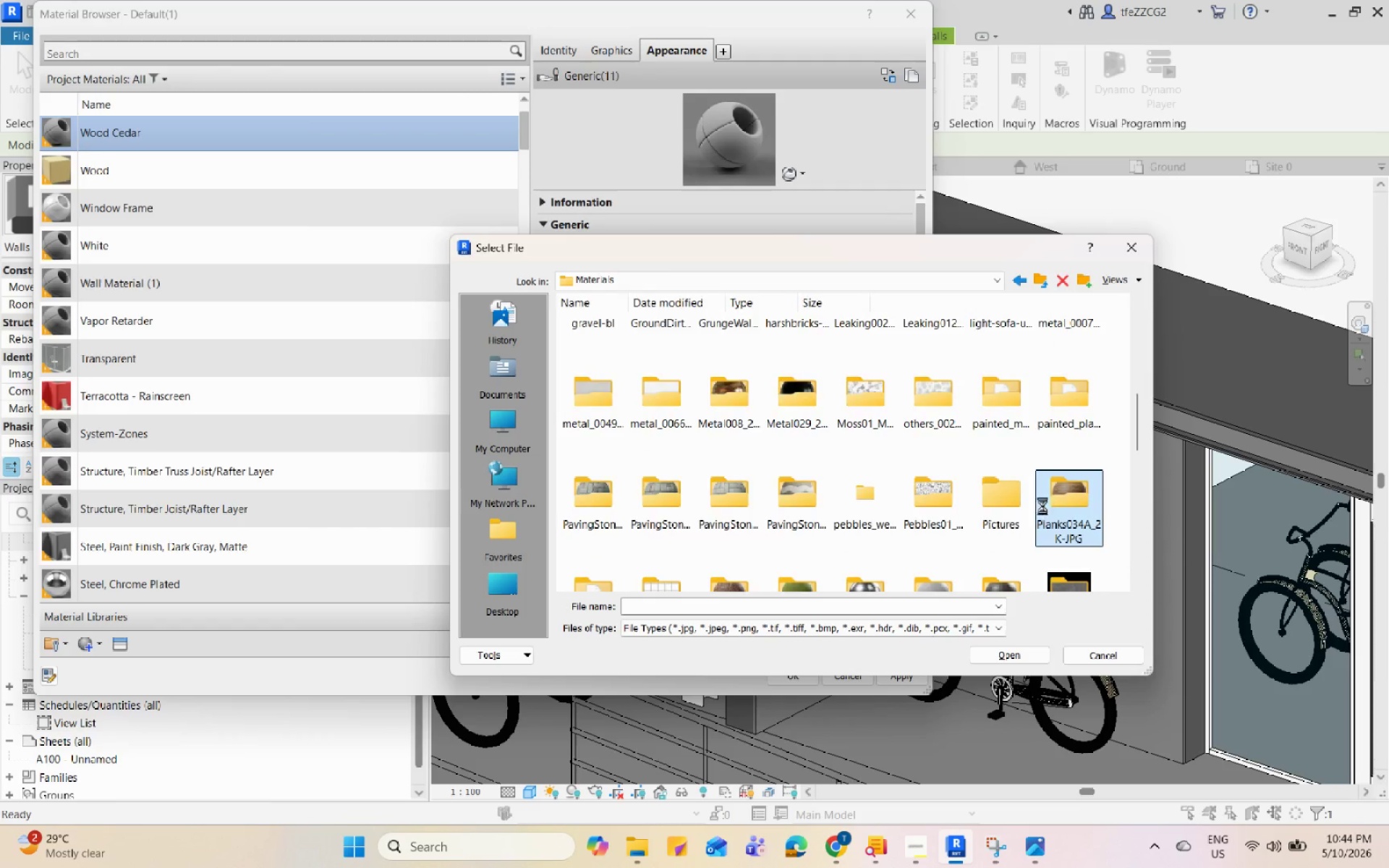 
left_click_drag(start_coordinate=[1042, 506], to_coordinate=[736, 360])
 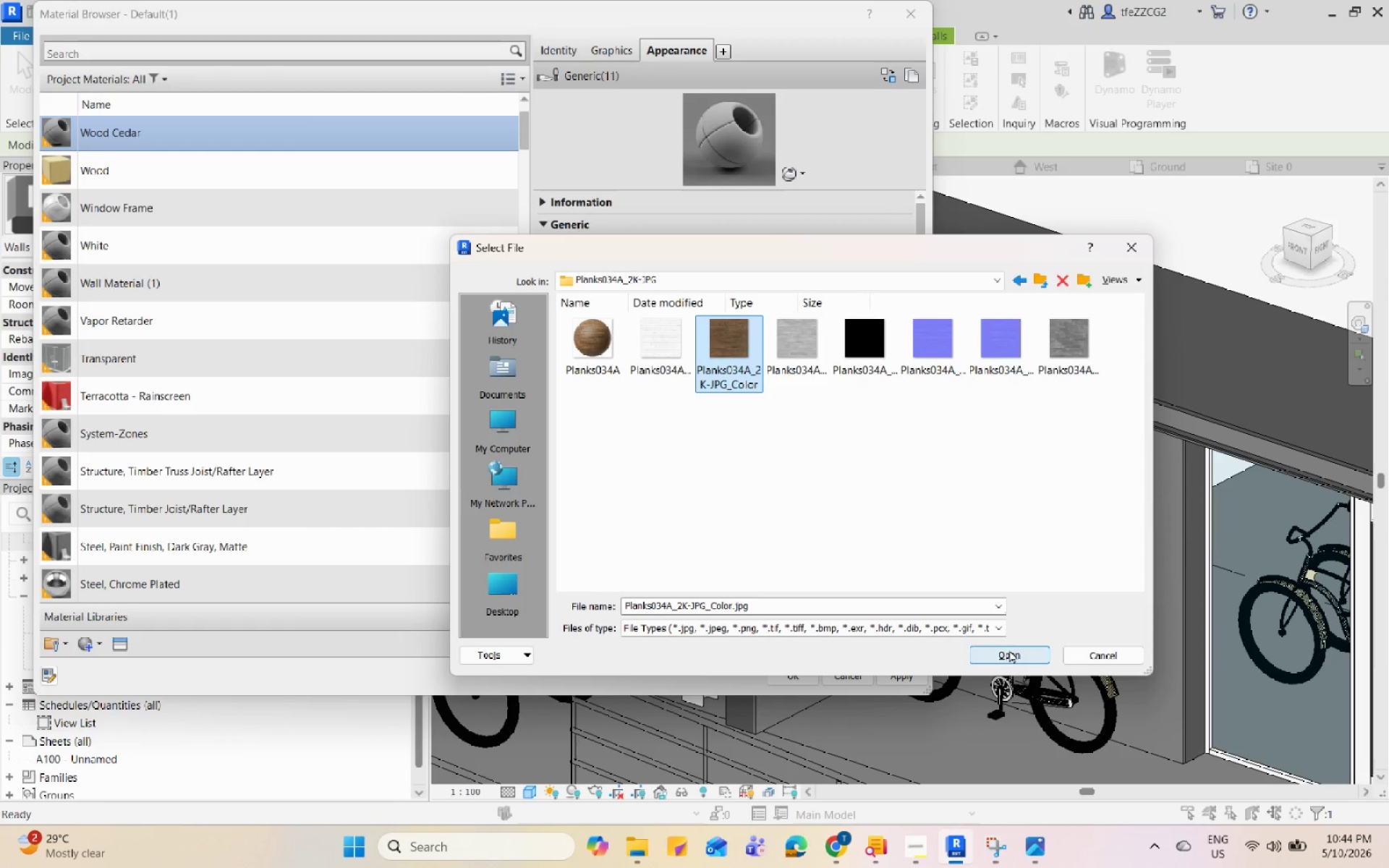 
left_click([1010, 650])
 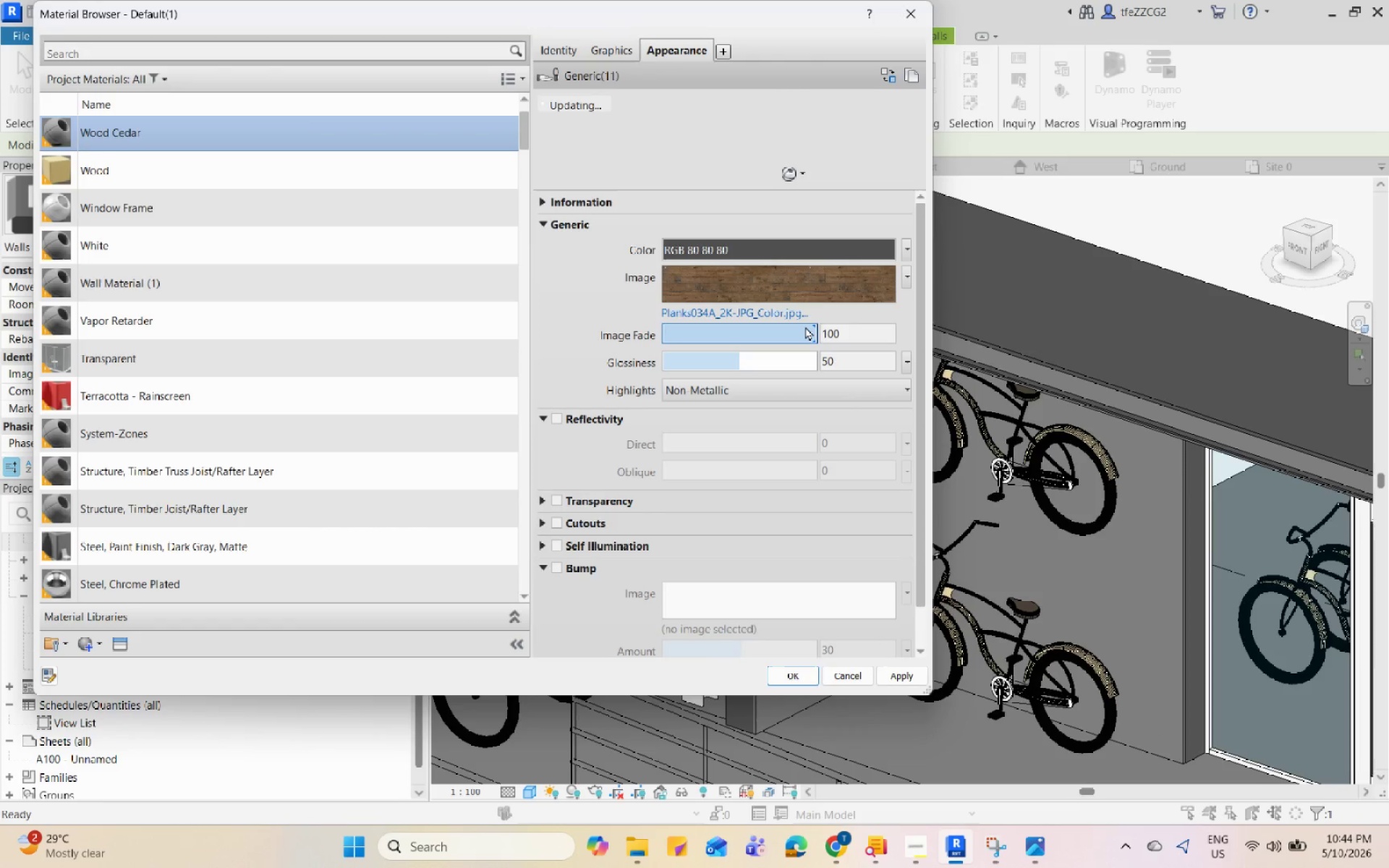 
mouse_move([834, 247])
 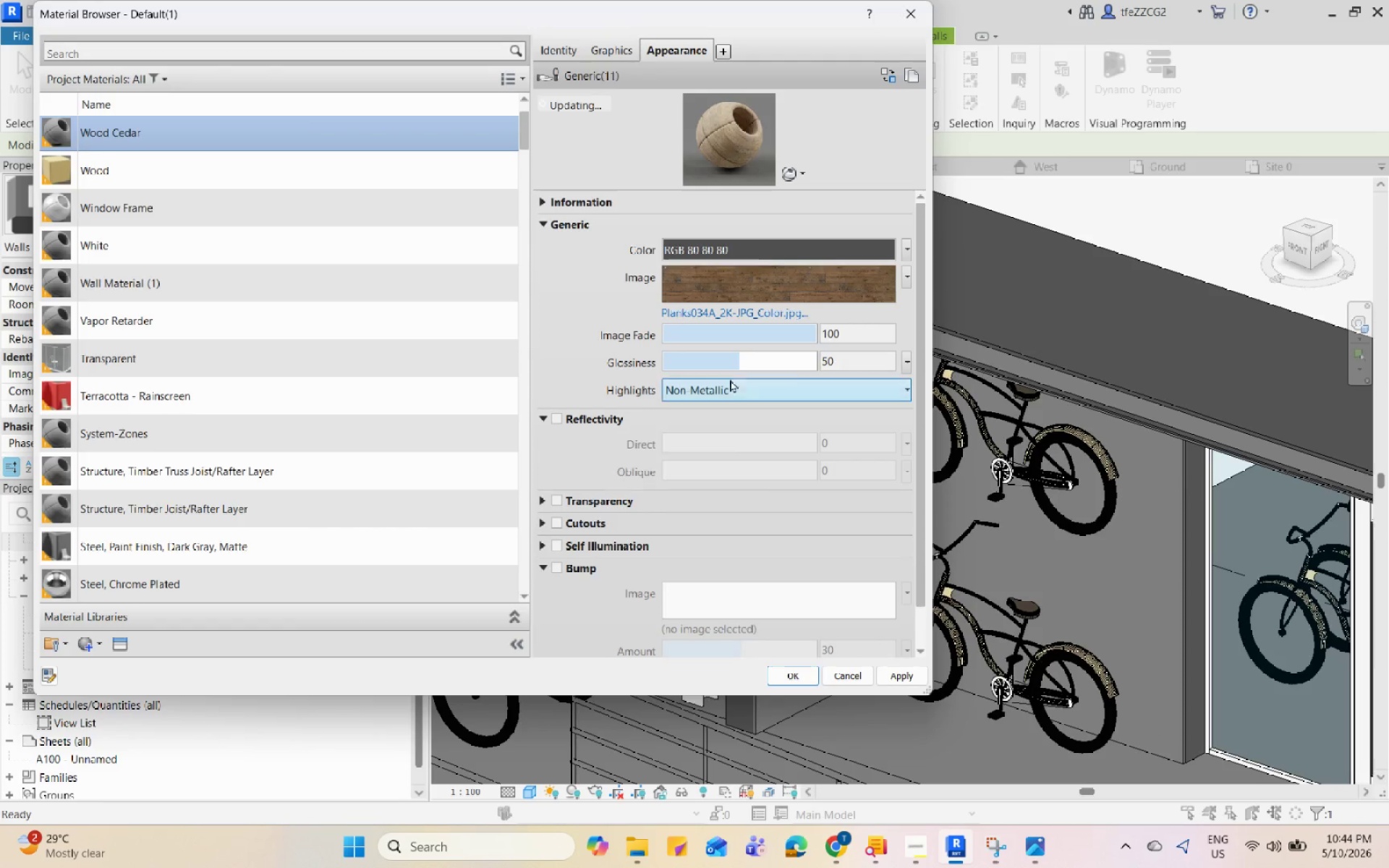 
left_click([912, 366])
 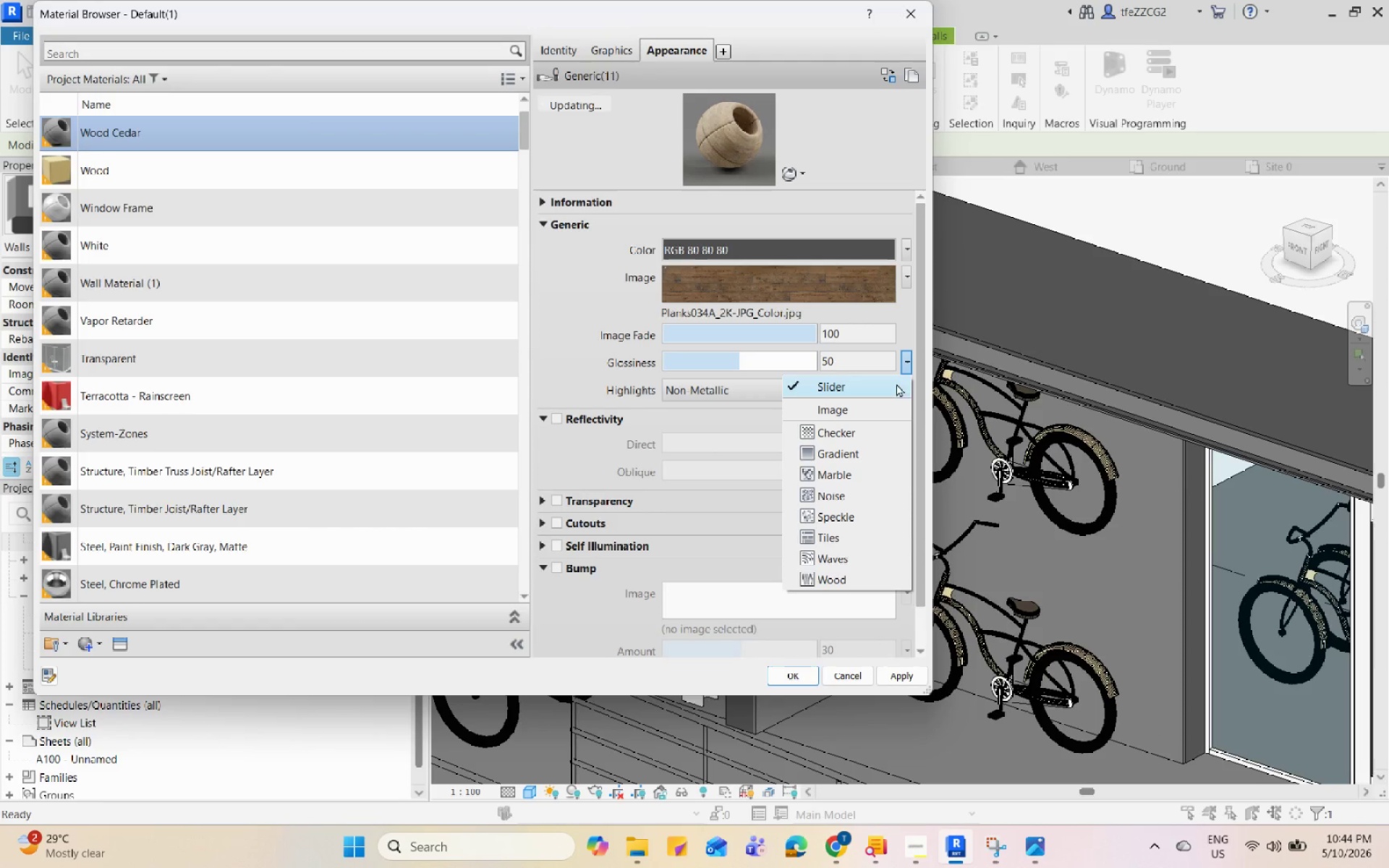 
left_click([884, 411])
 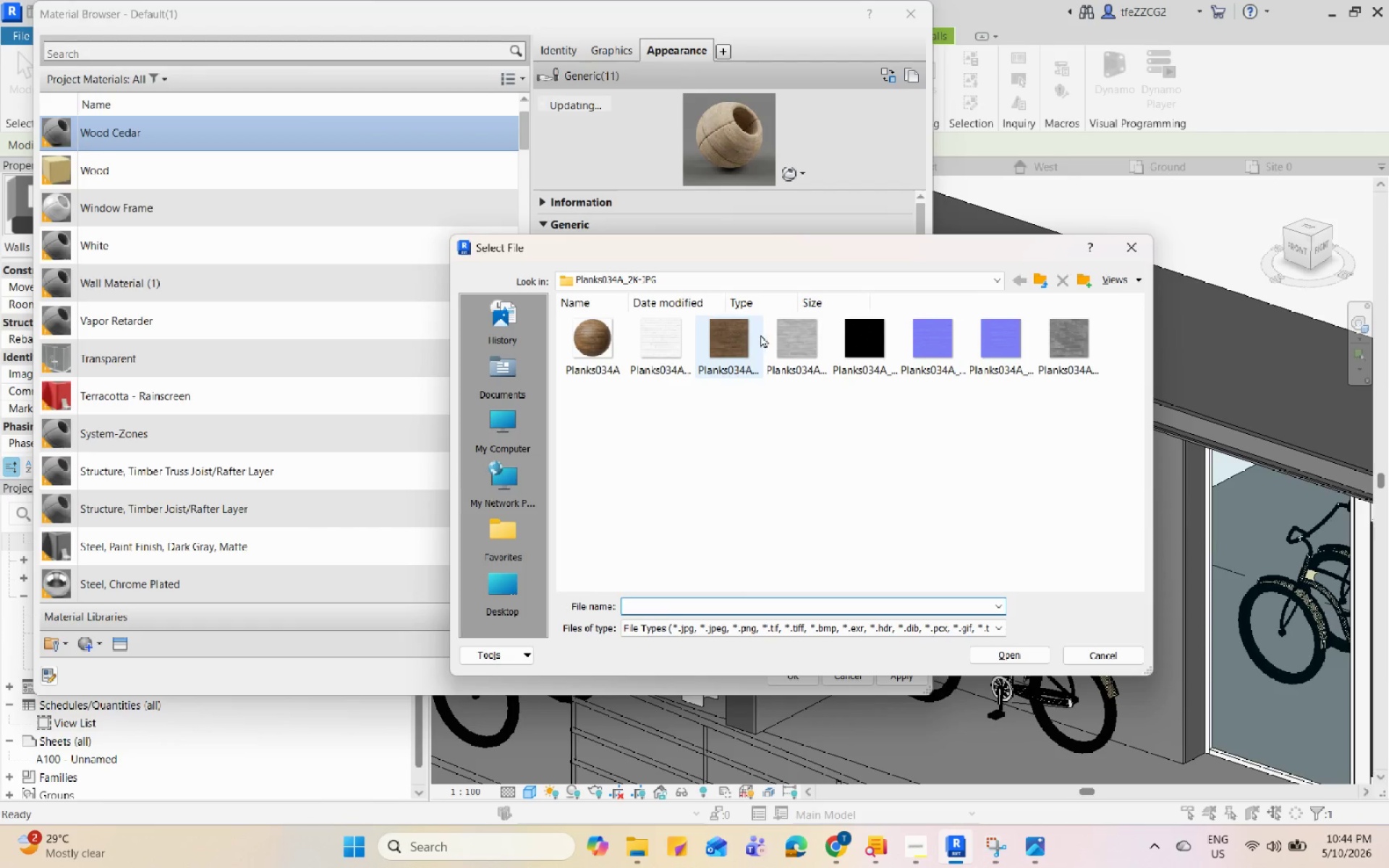 
double_click([831, 345])
 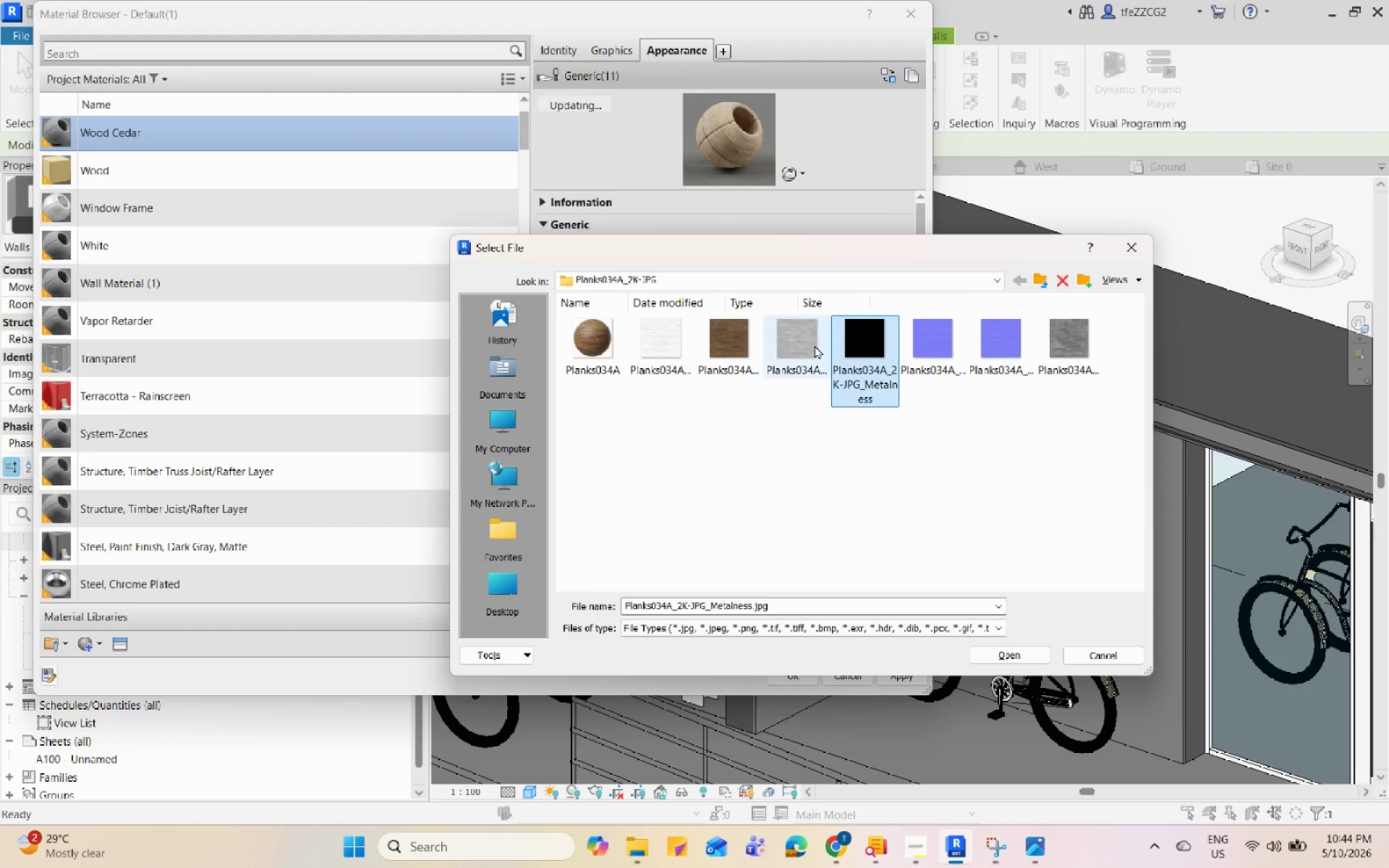 
left_click([794, 345])
 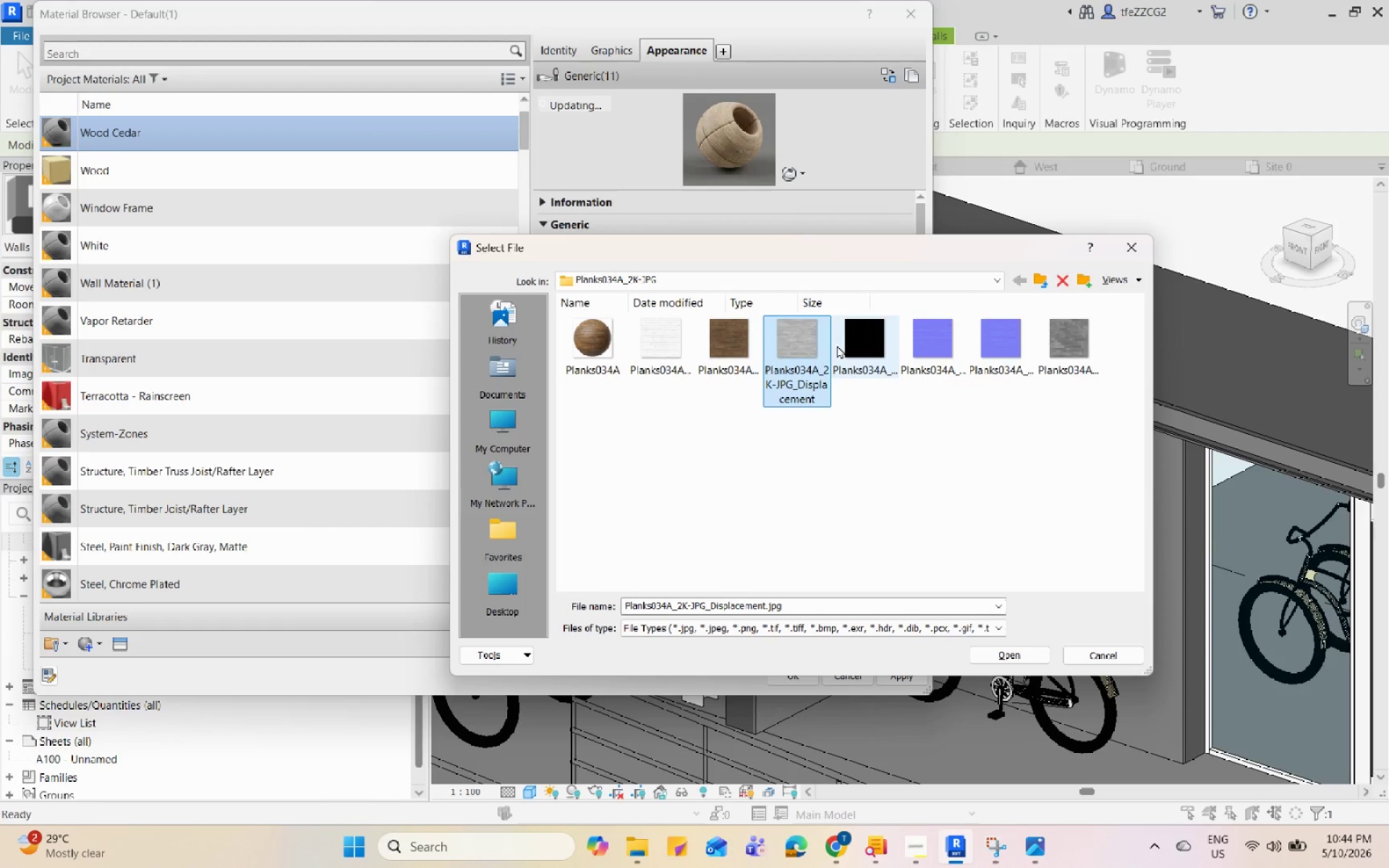 
double_click([810, 349])
 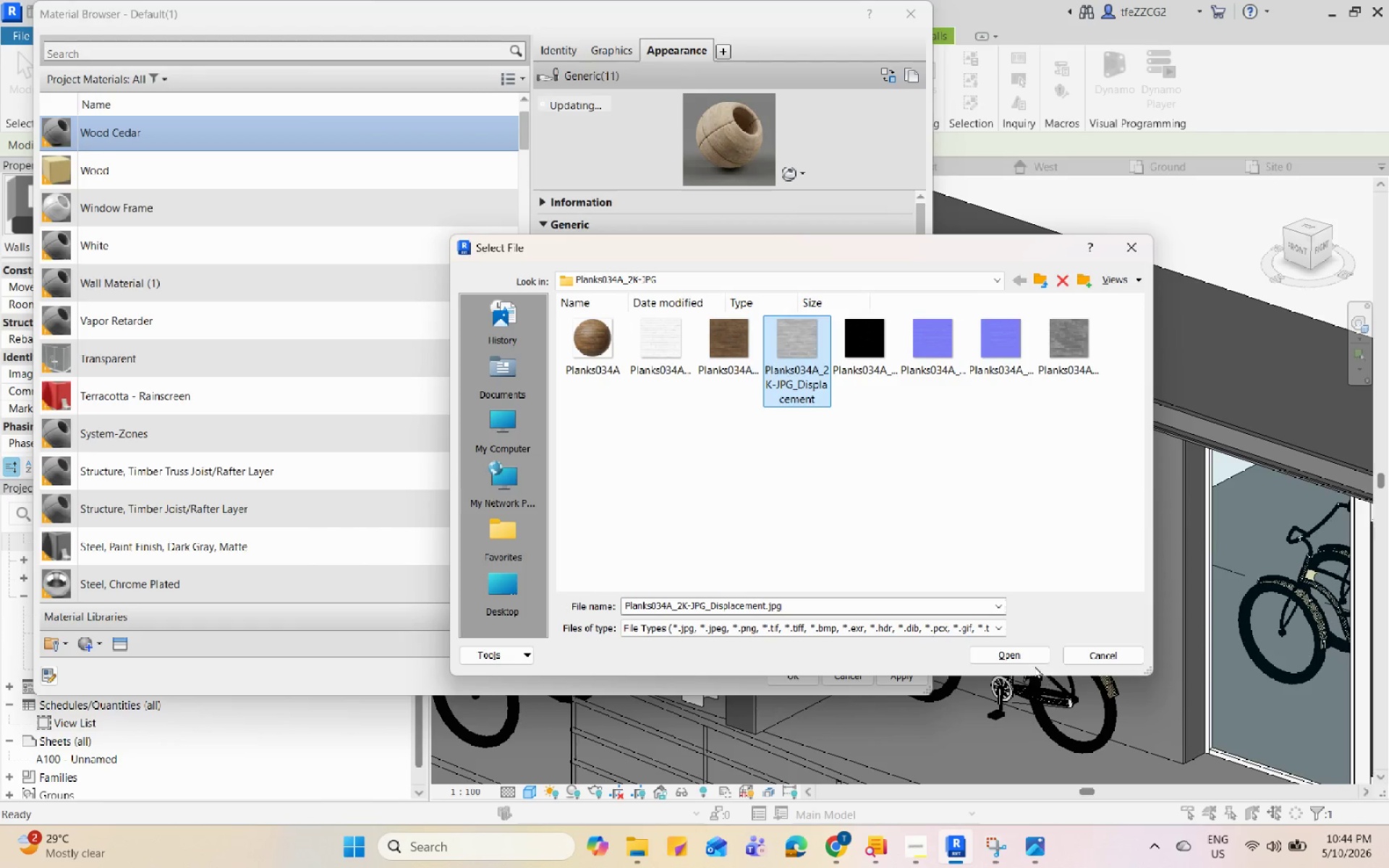 
left_click([1032, 655])
 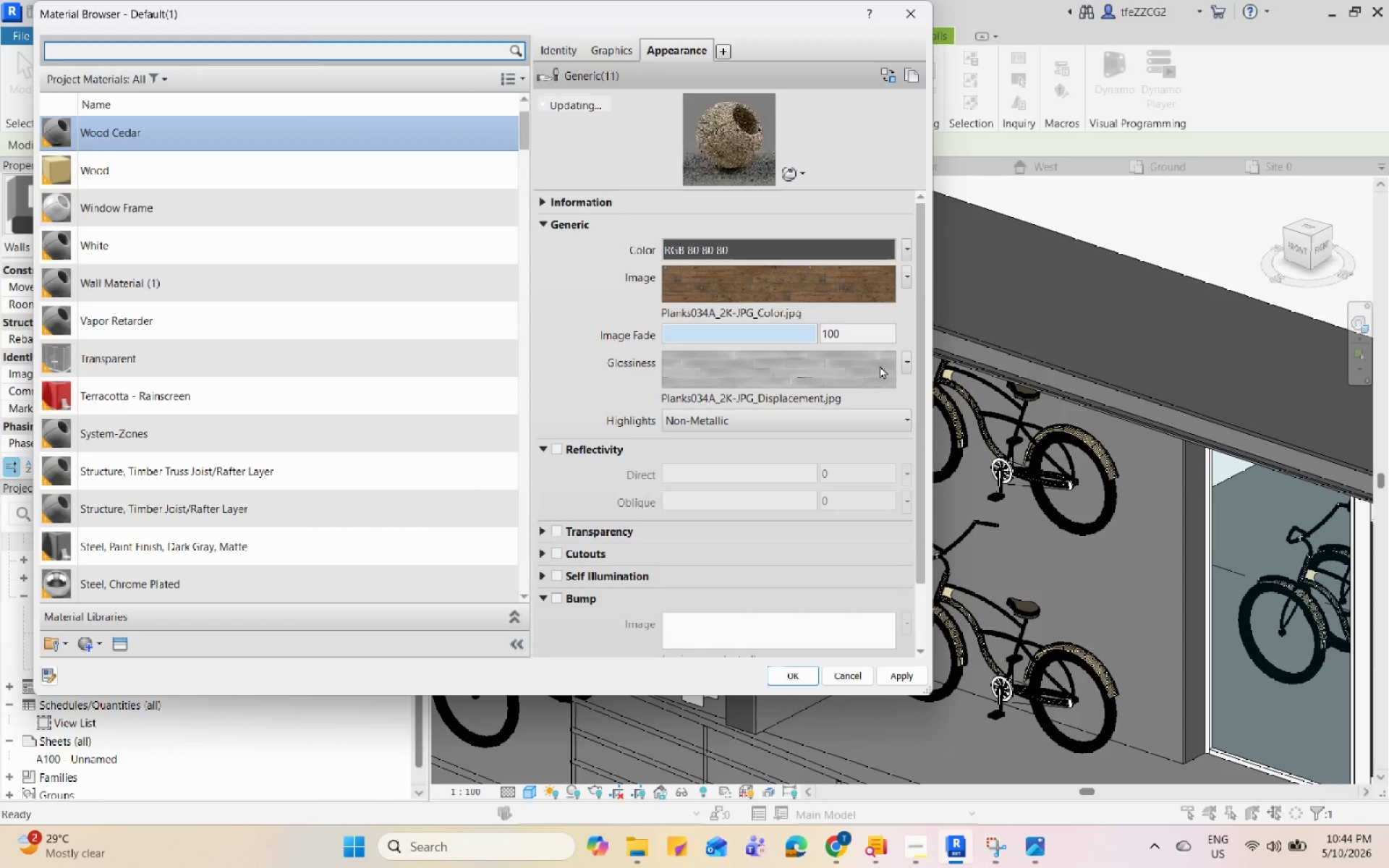 
left_click([909, 359])
 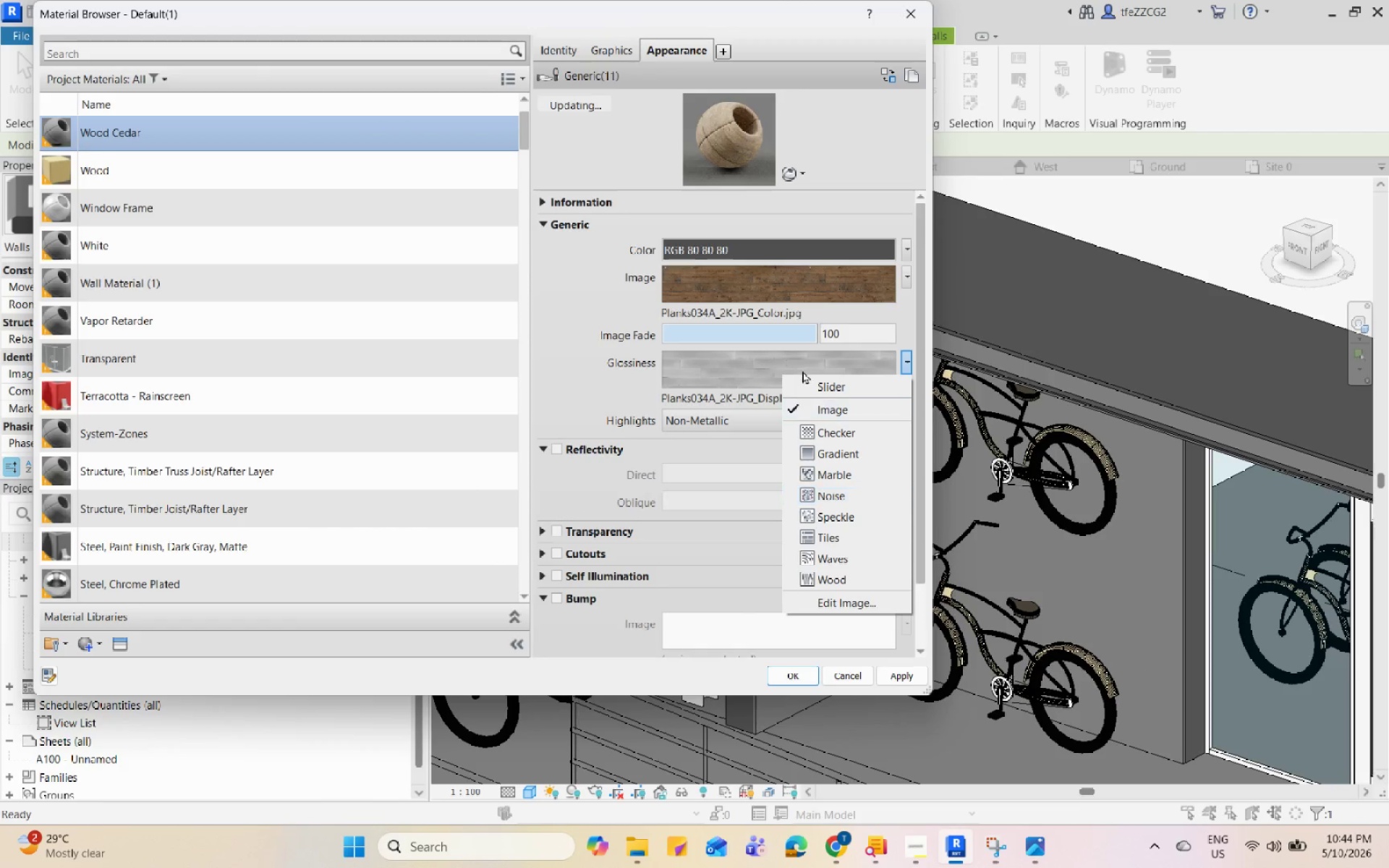 
left_click([839, 414])
 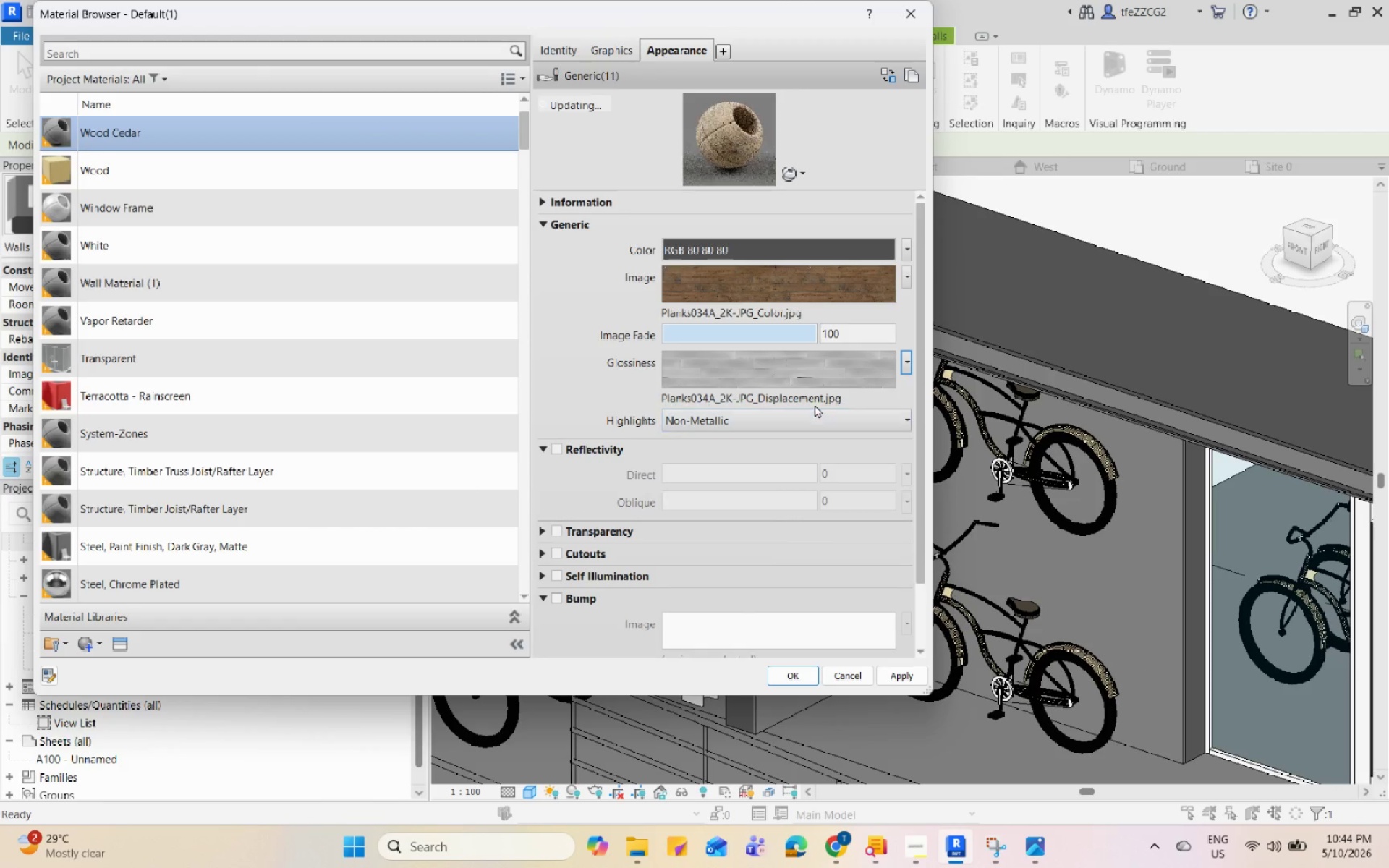 
left_click([814, 373])
 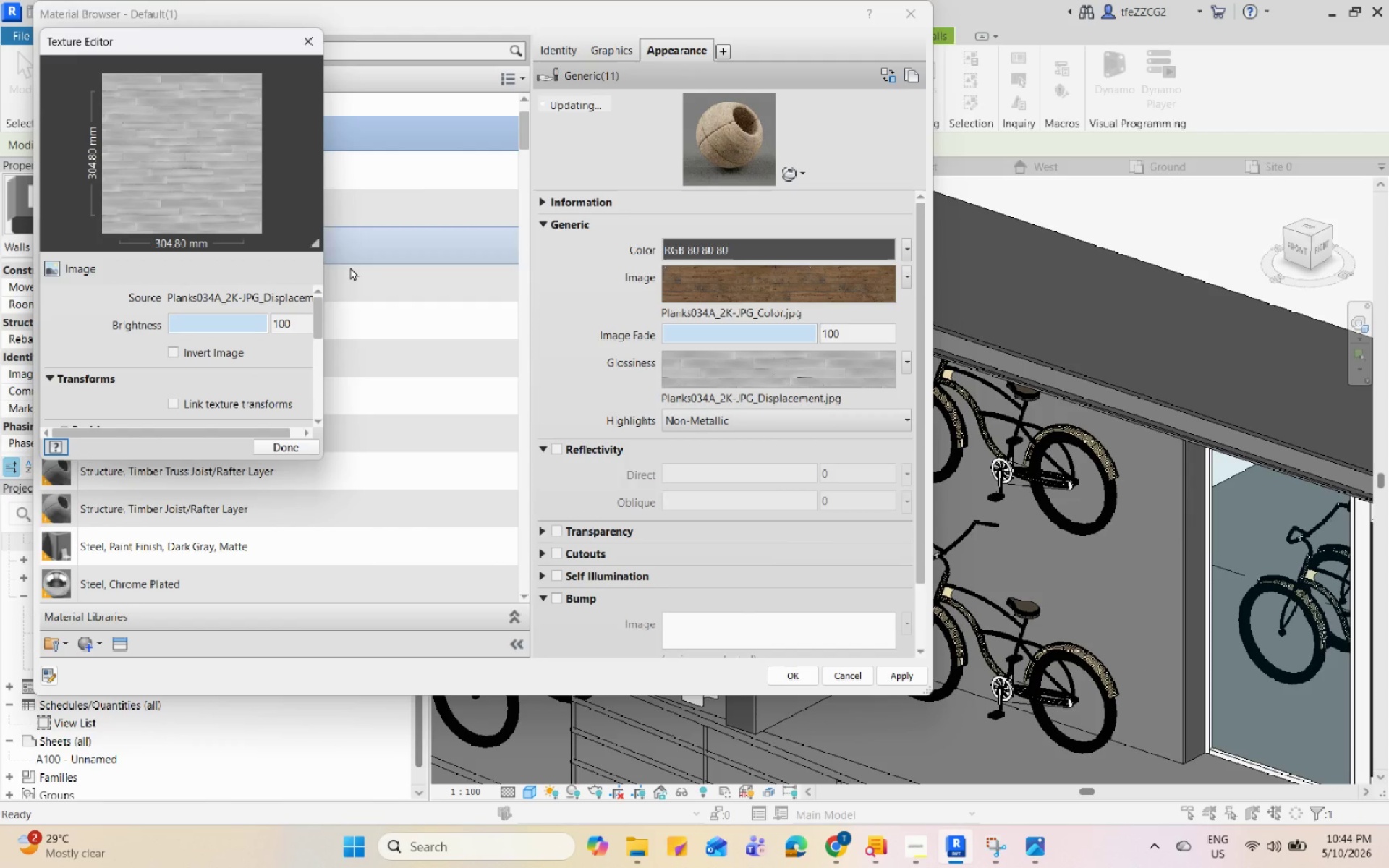 
scroll: coordinate [259, 365], scroll_direction: down, amount: 6.0
 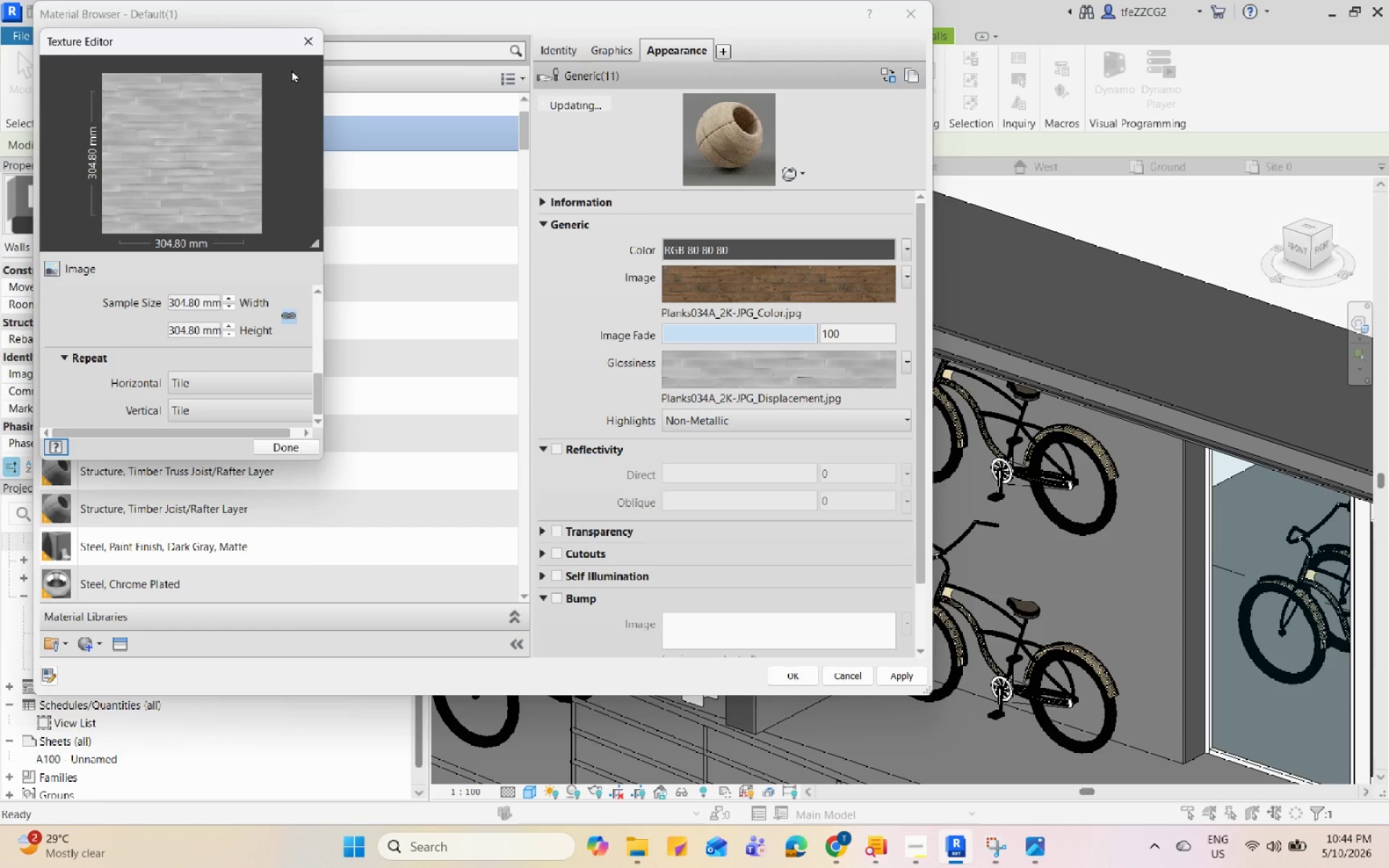 
left_click([300, 42])
 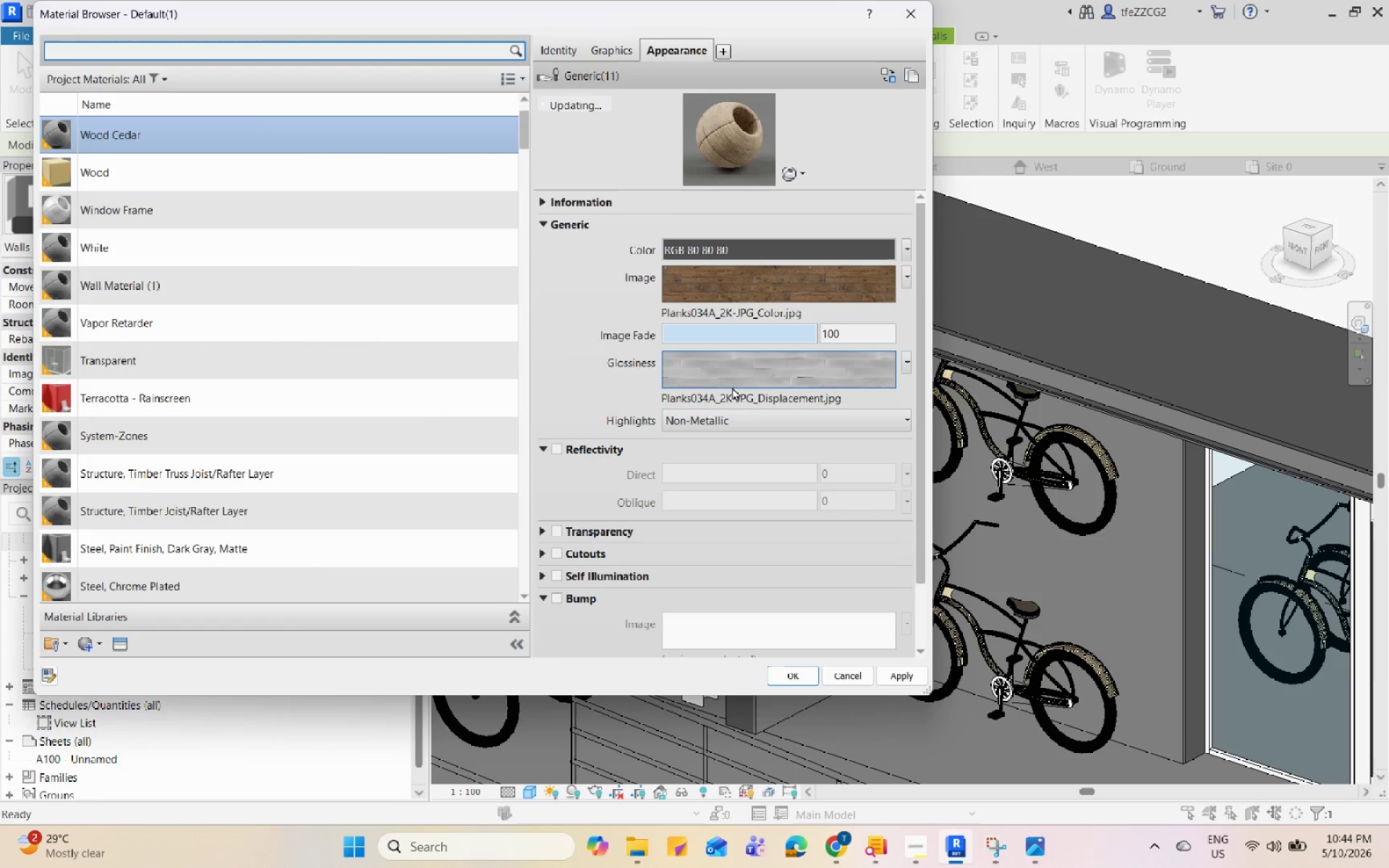 
left_click([760, 383])
 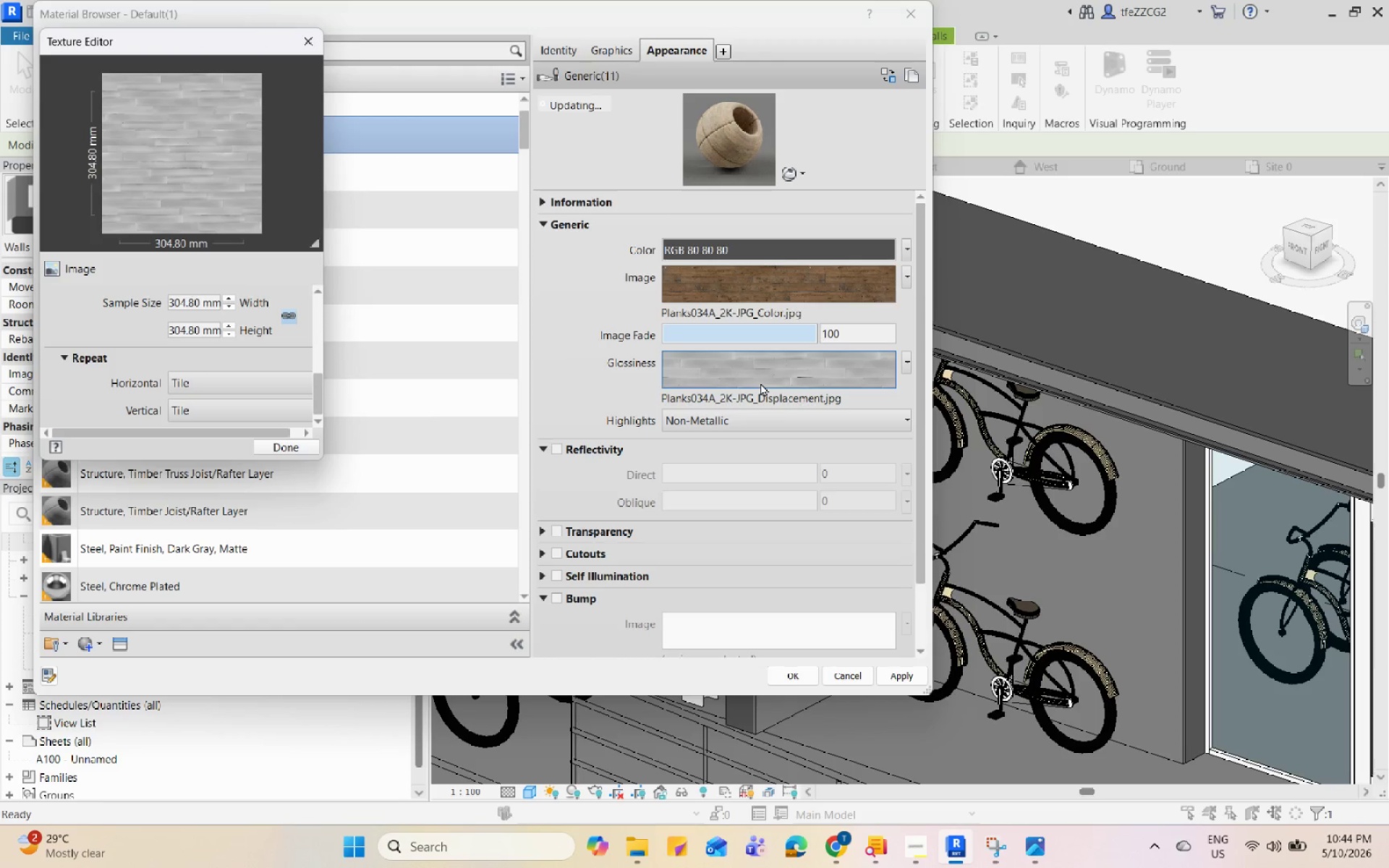 
right_click([760, 383])
 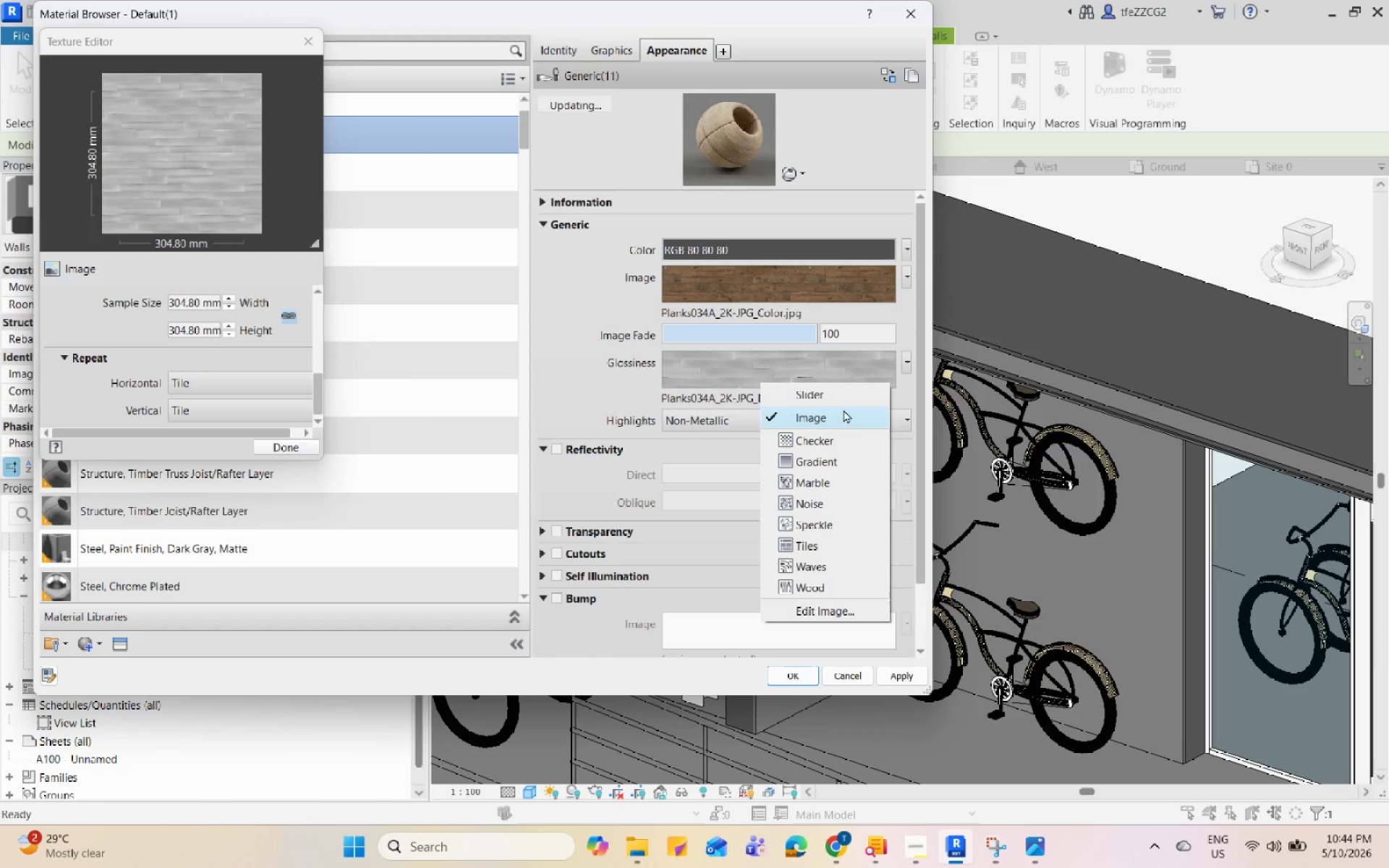 
left_click([832, 418])
 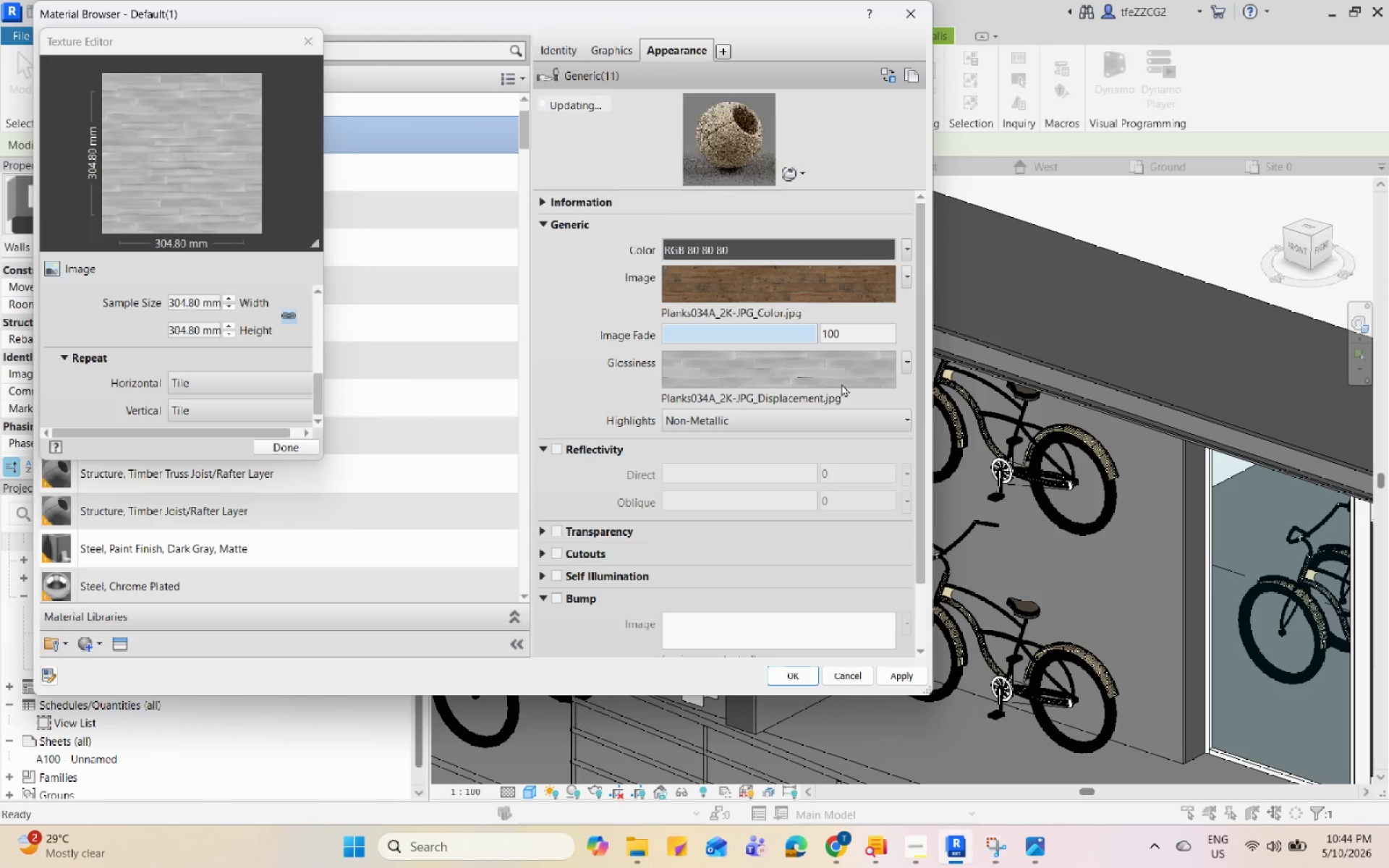 
right_click([854, 362])
 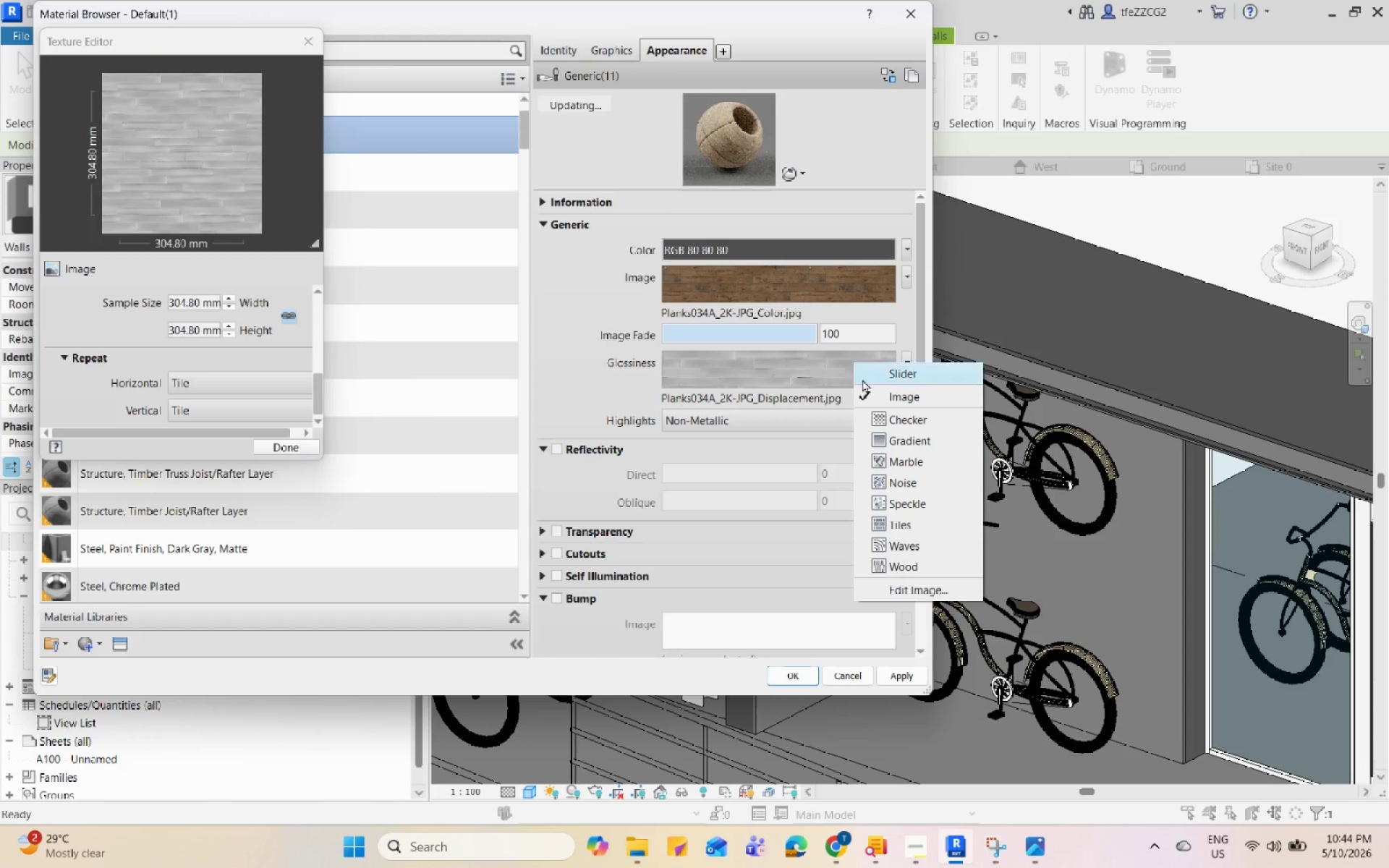 
left_click([875, 382])
 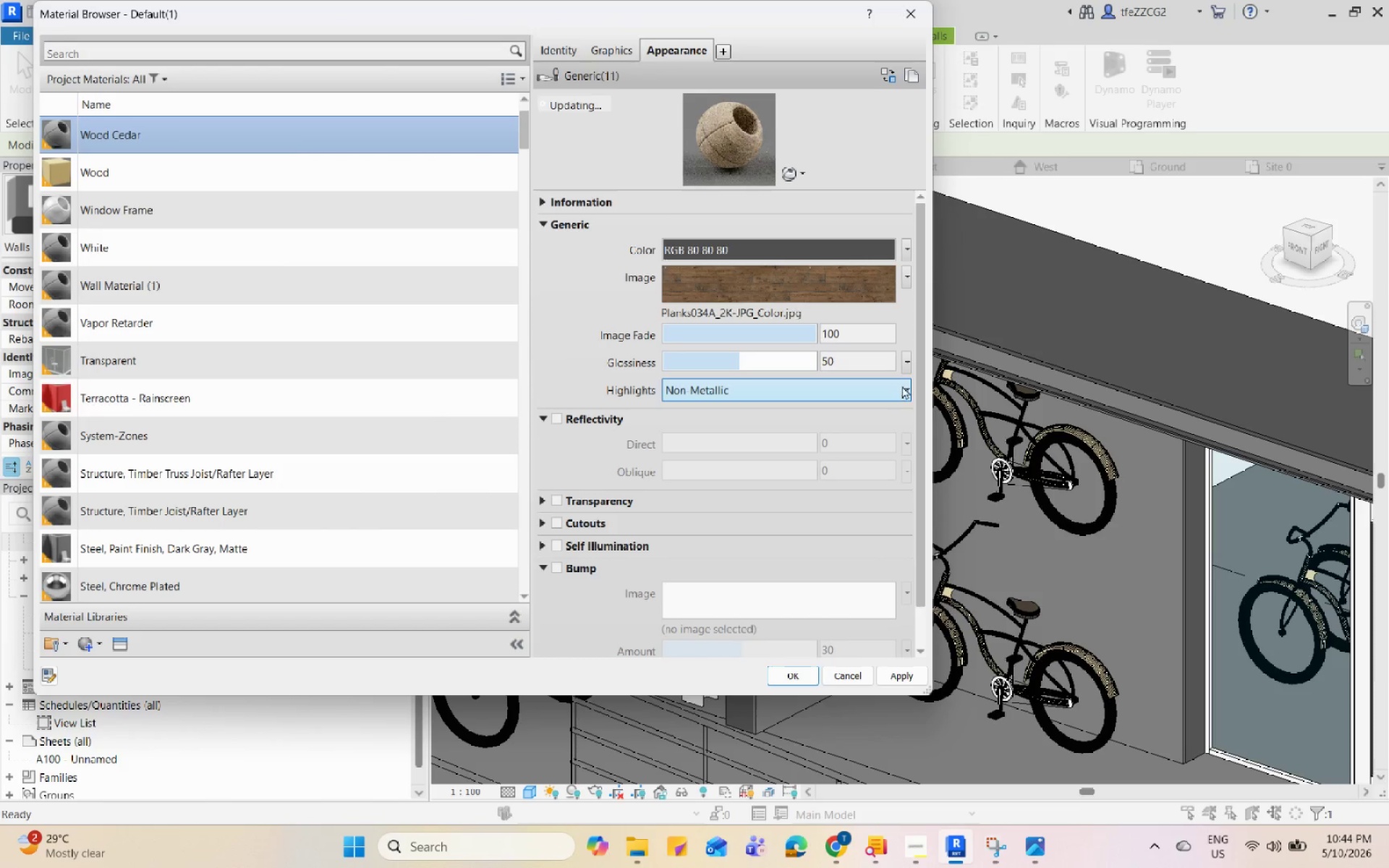 
left_click([904, 368])
 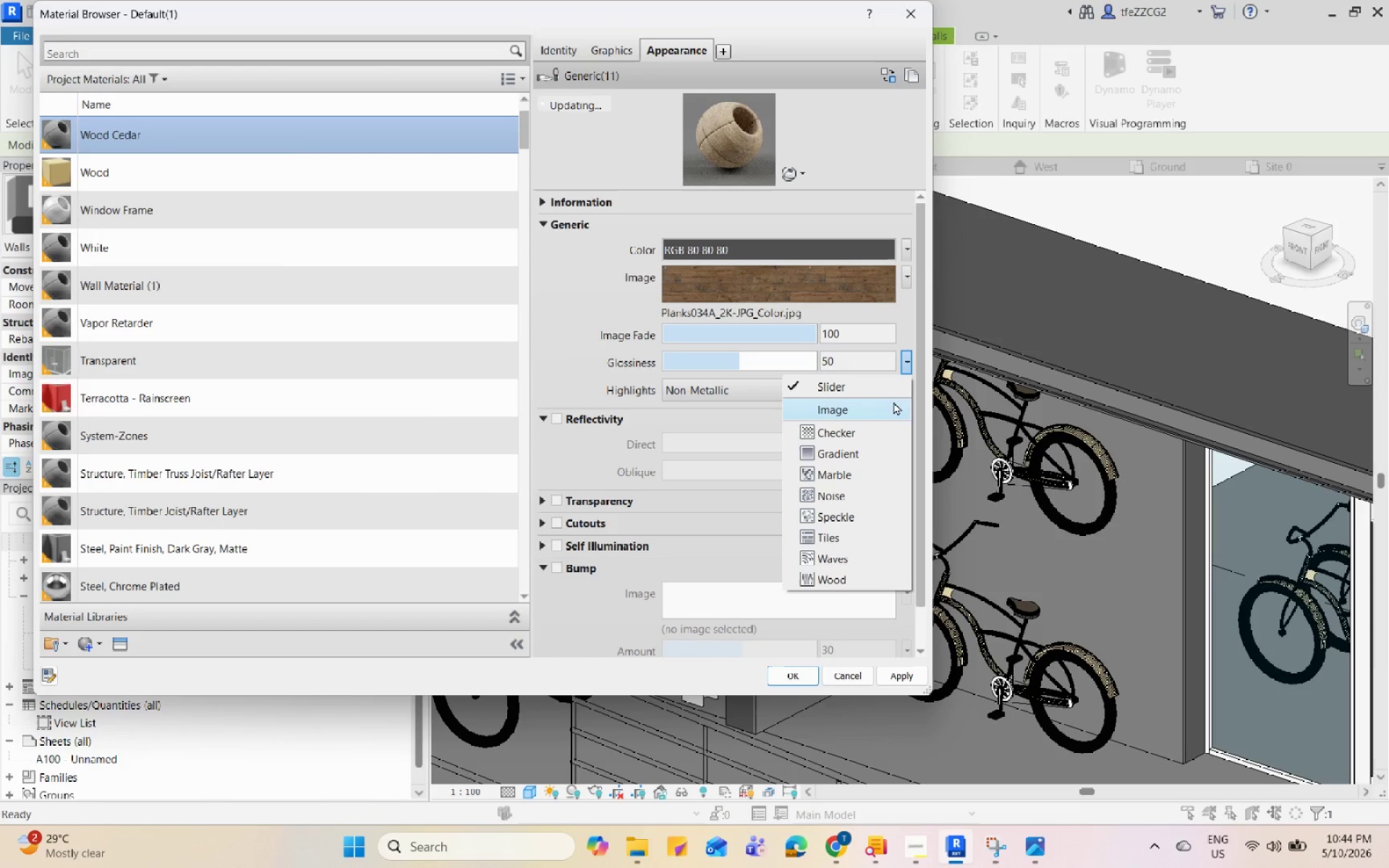 
left_click([885, 410])
 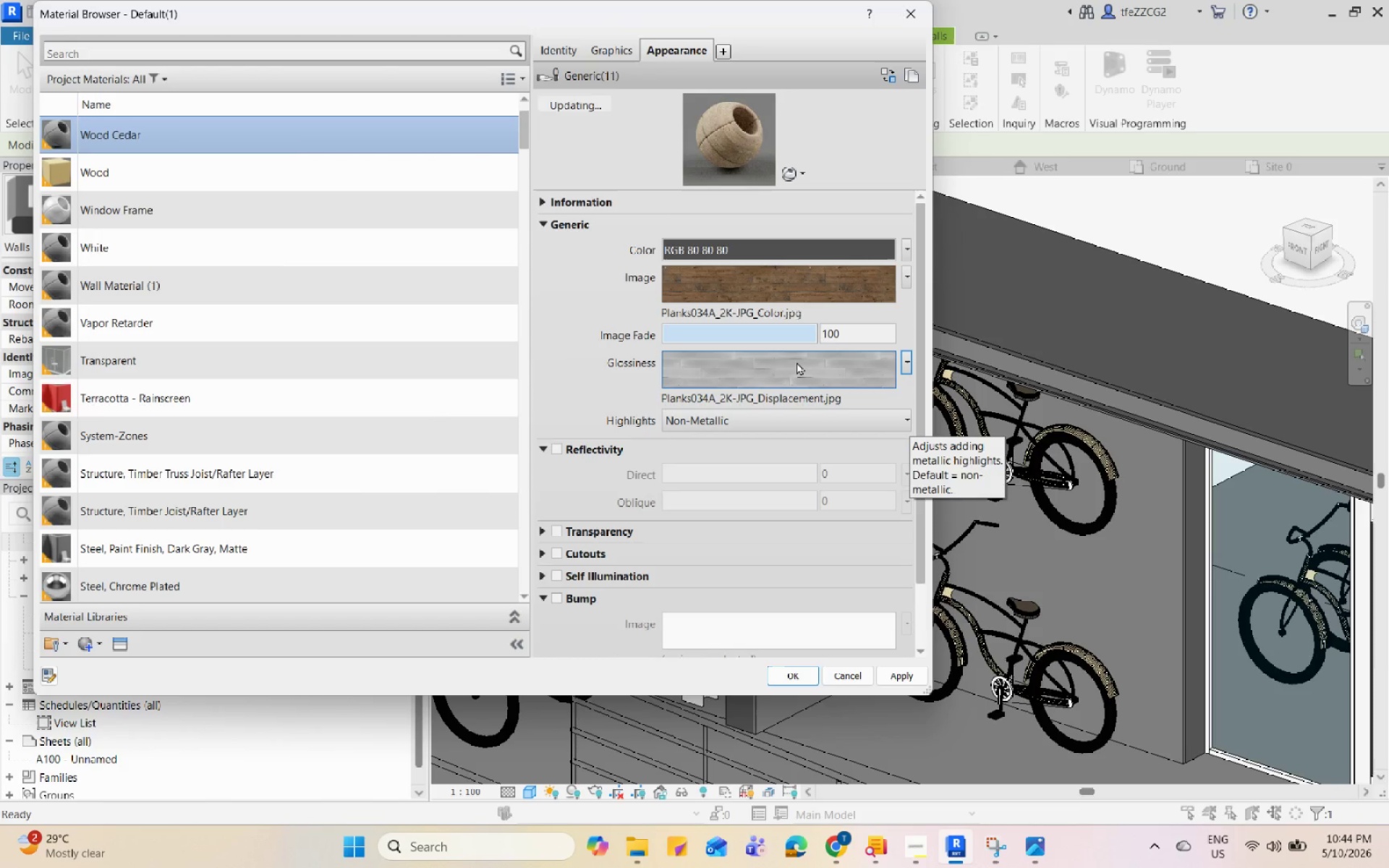 
right_click([787, 359])
 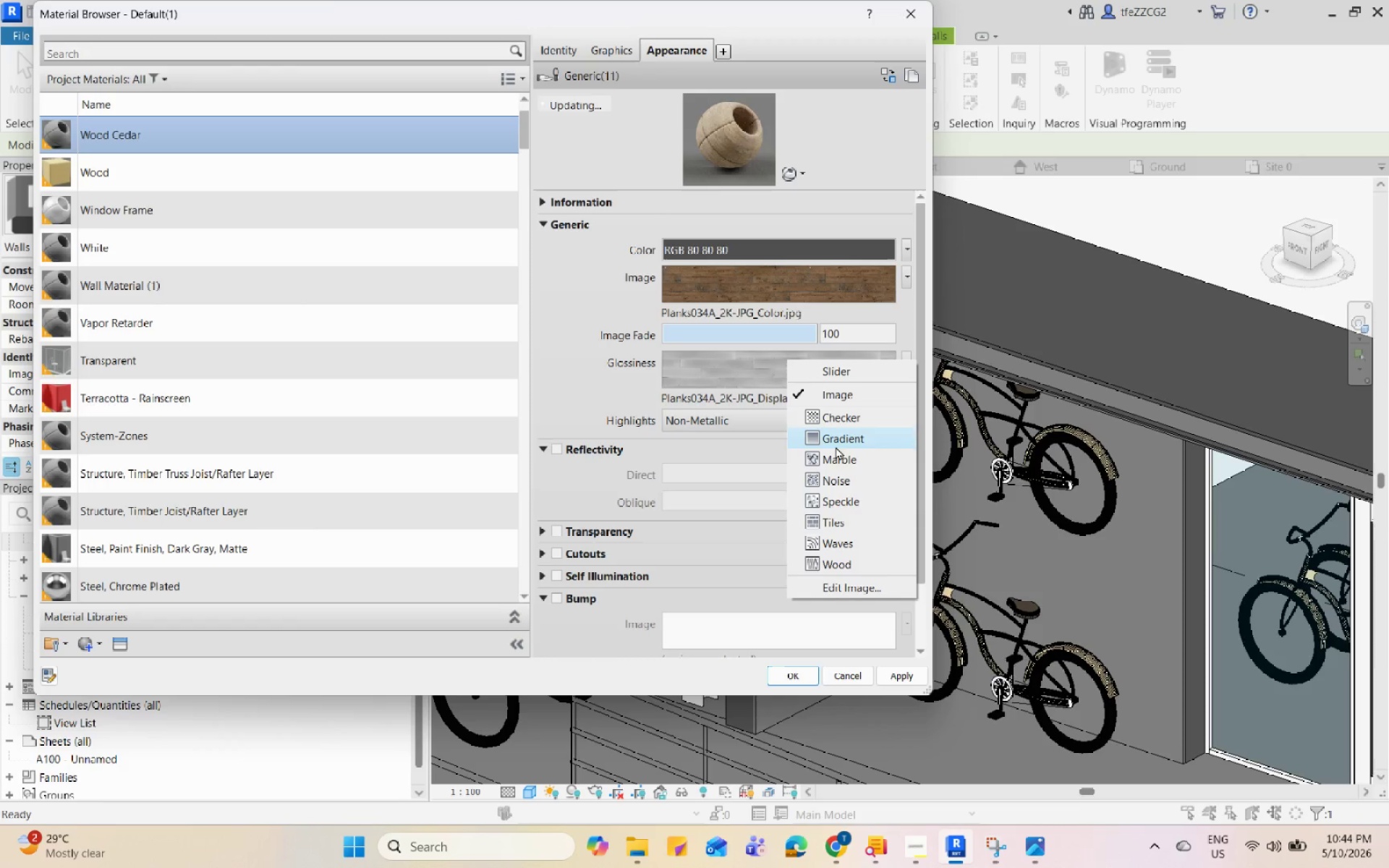 
left_click([877, 588])
 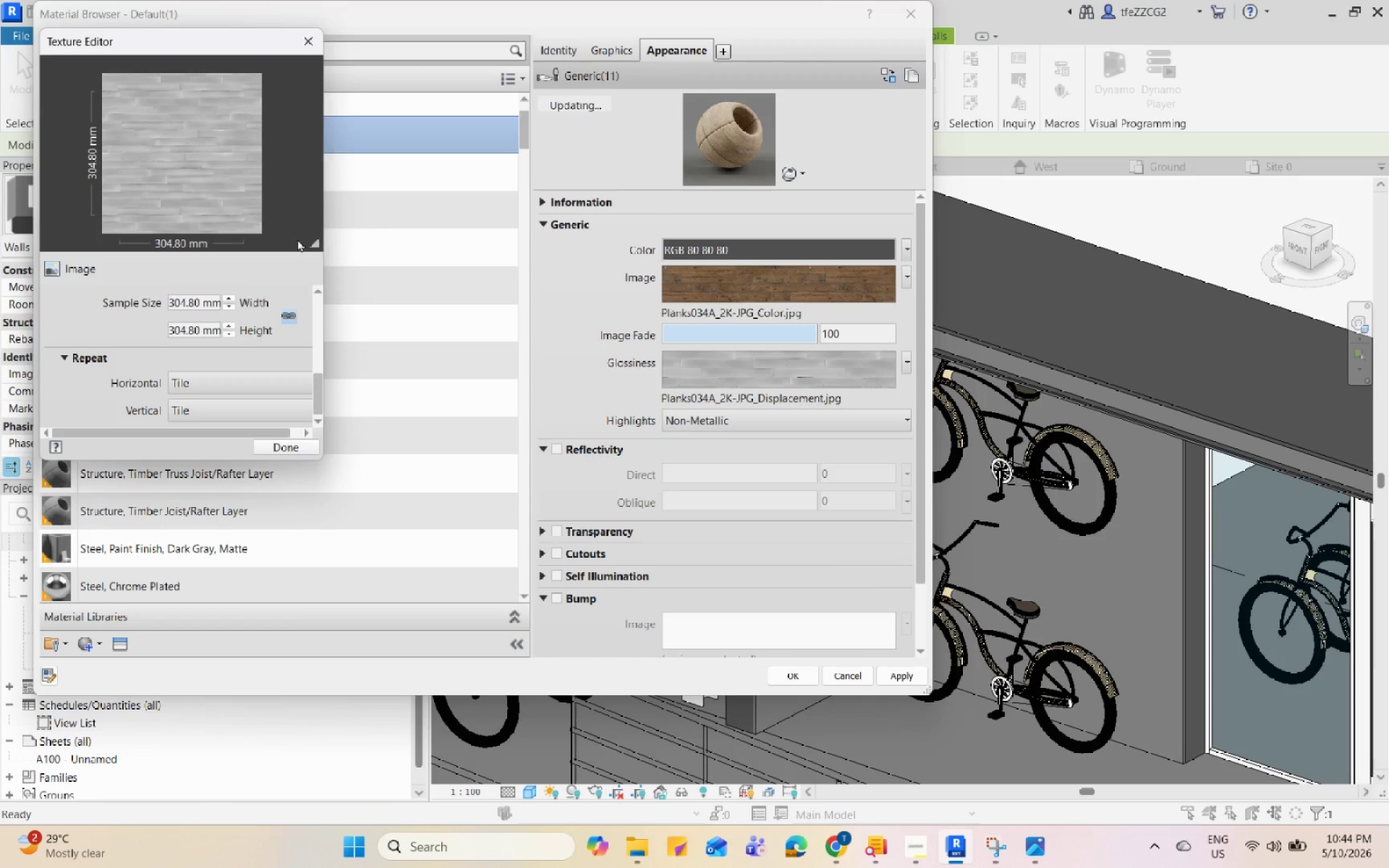 
scroll: coordinate [75, 325], scroll_direction: up, amount: 24.0
 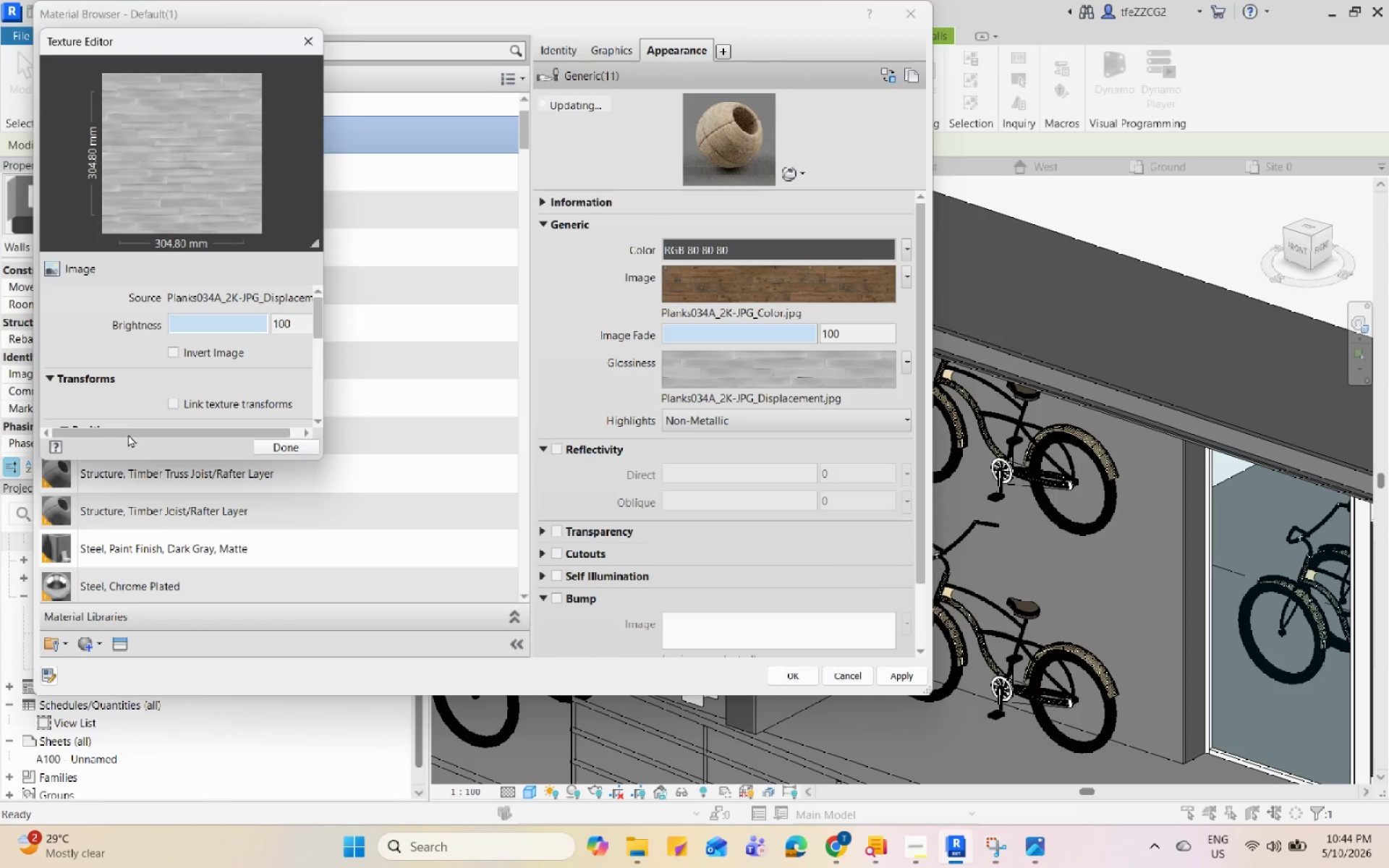 
left_click_drag(start_coordinate=[129, 434], to_coordinate=[228, 427])
 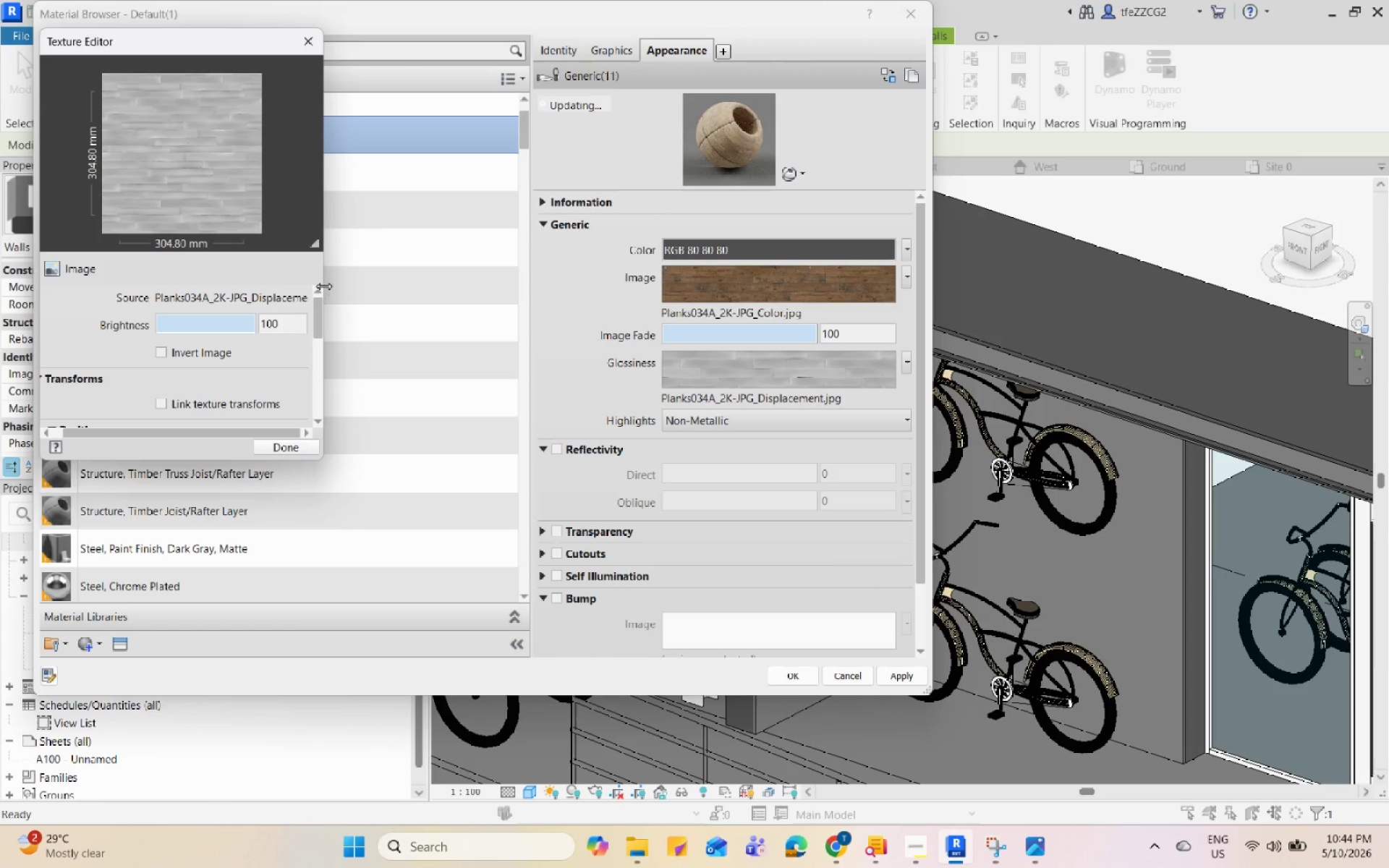 
left_click_drag(start_coordinate=[323, 286], to_coordinate=[546, 290])
 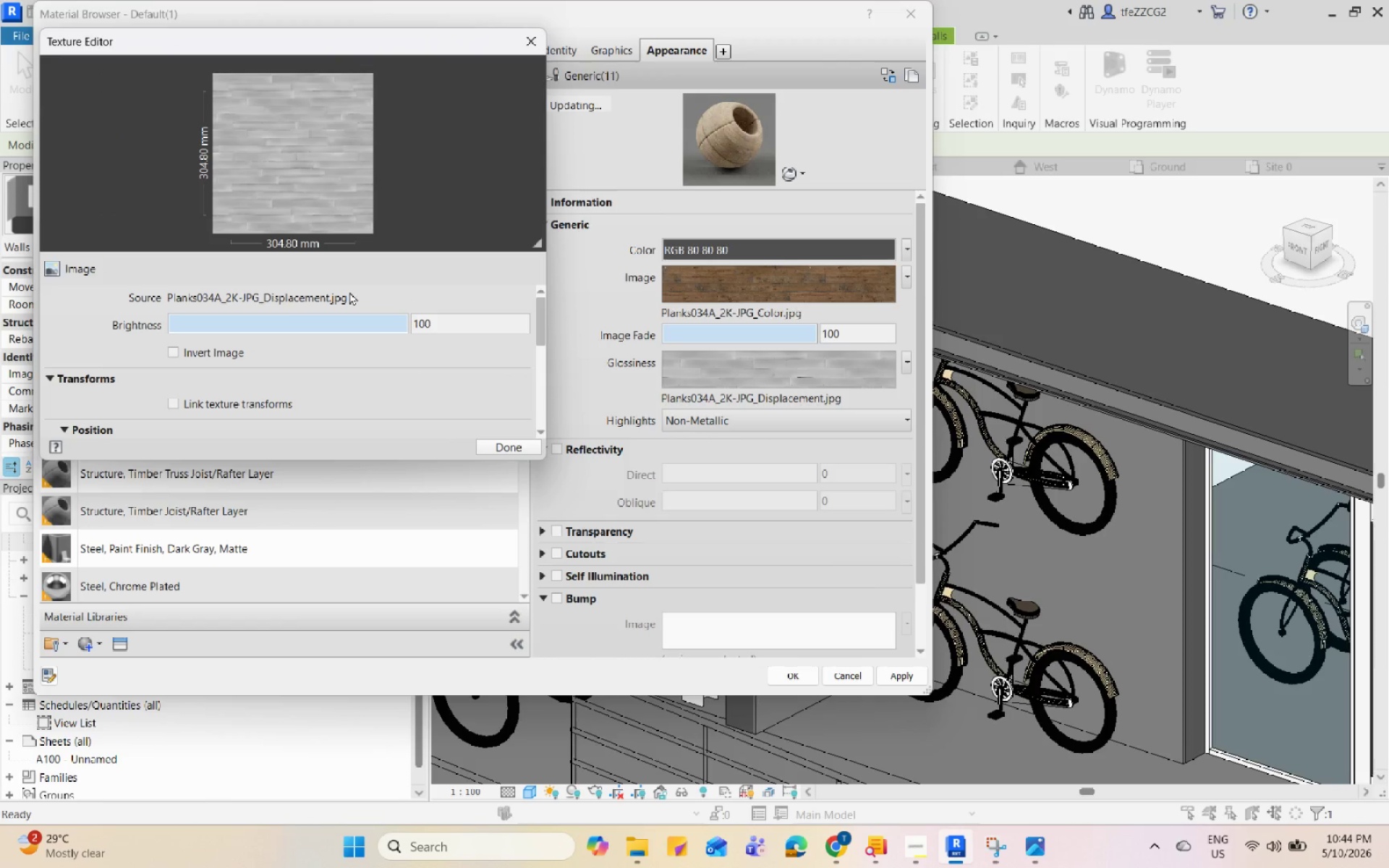 
left_click([323, 297])
 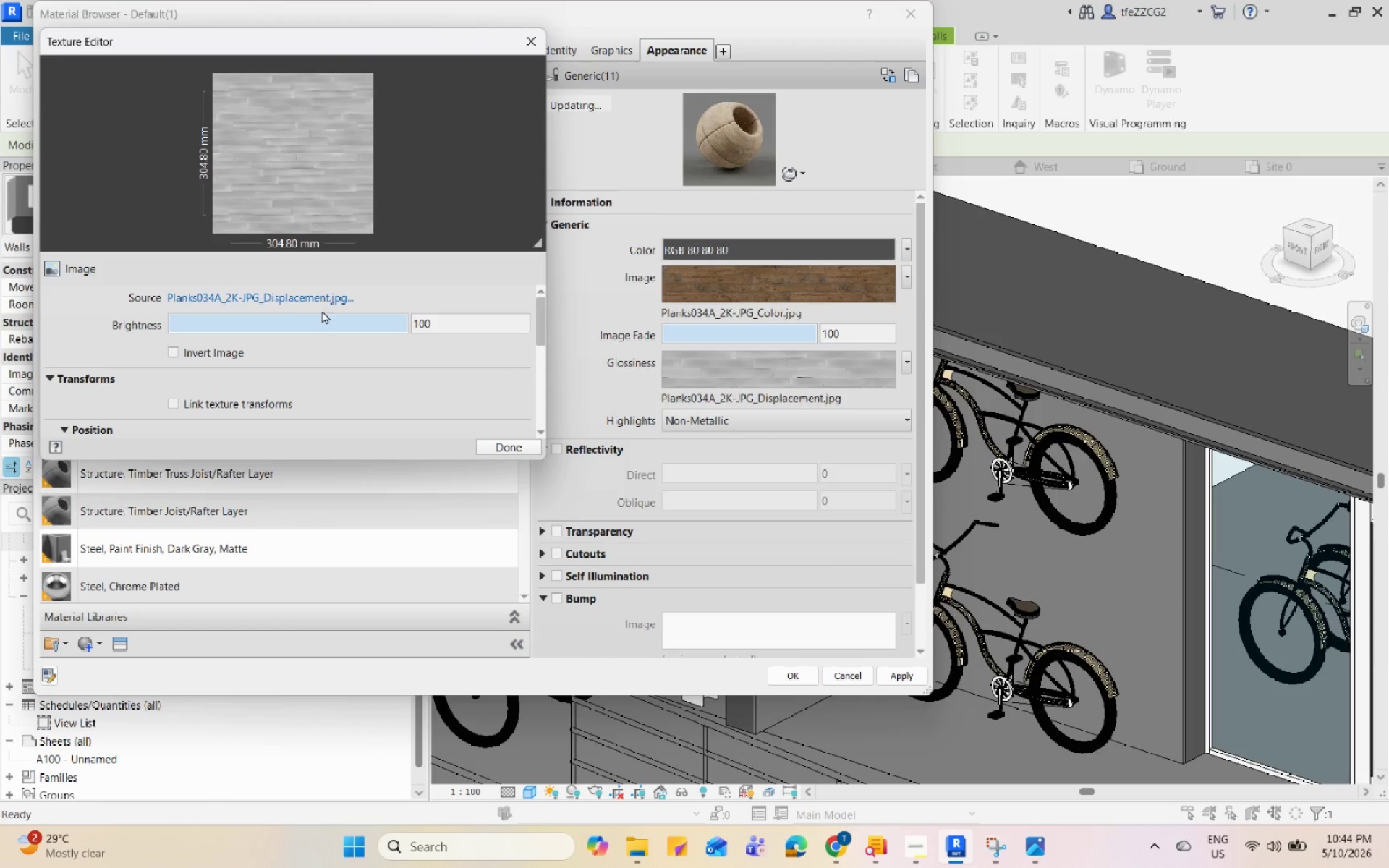 
scroll: coordinate [336, 395], scroll_direction: down, amount: 6.0
 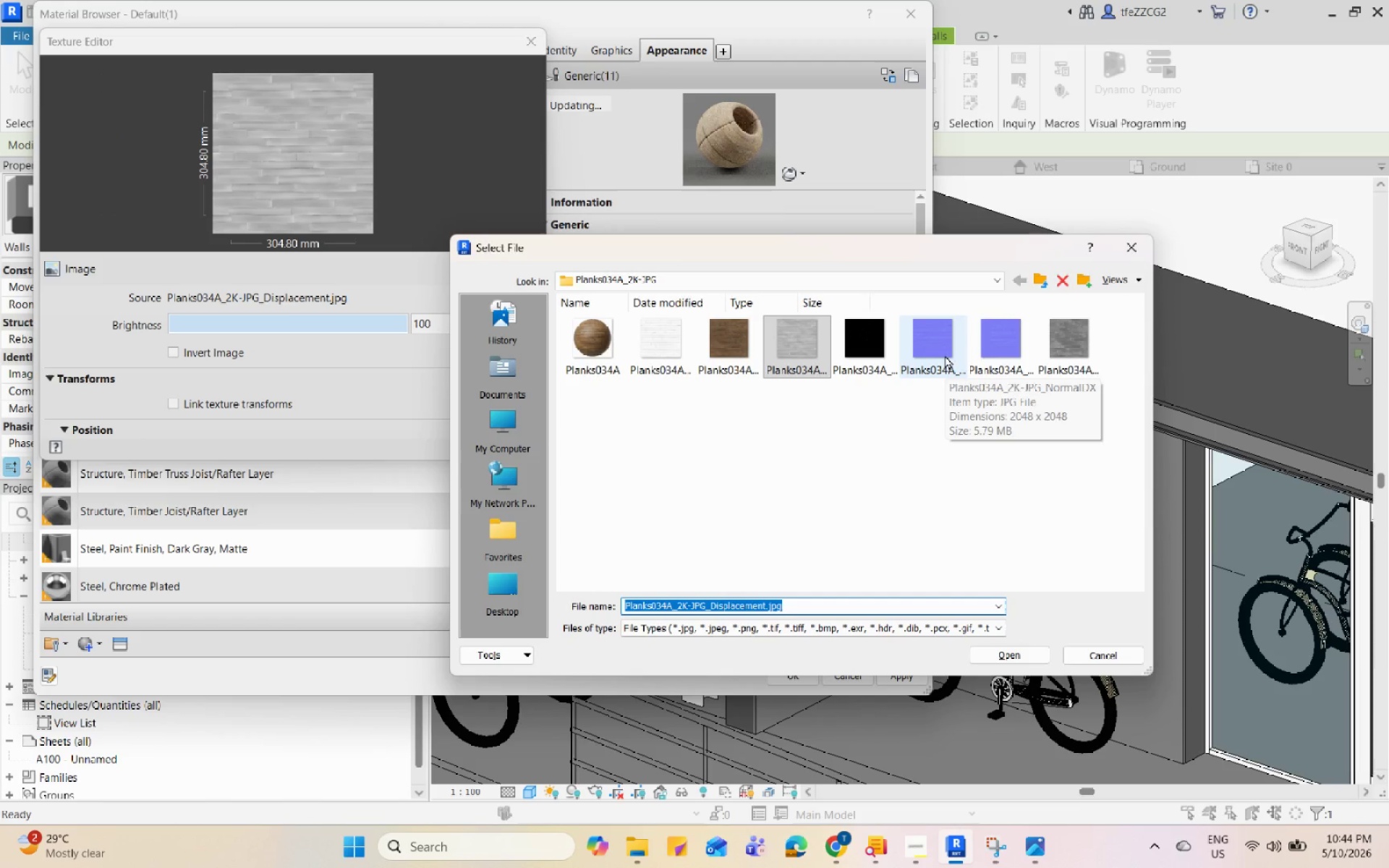 
left_click([1072, 353])
 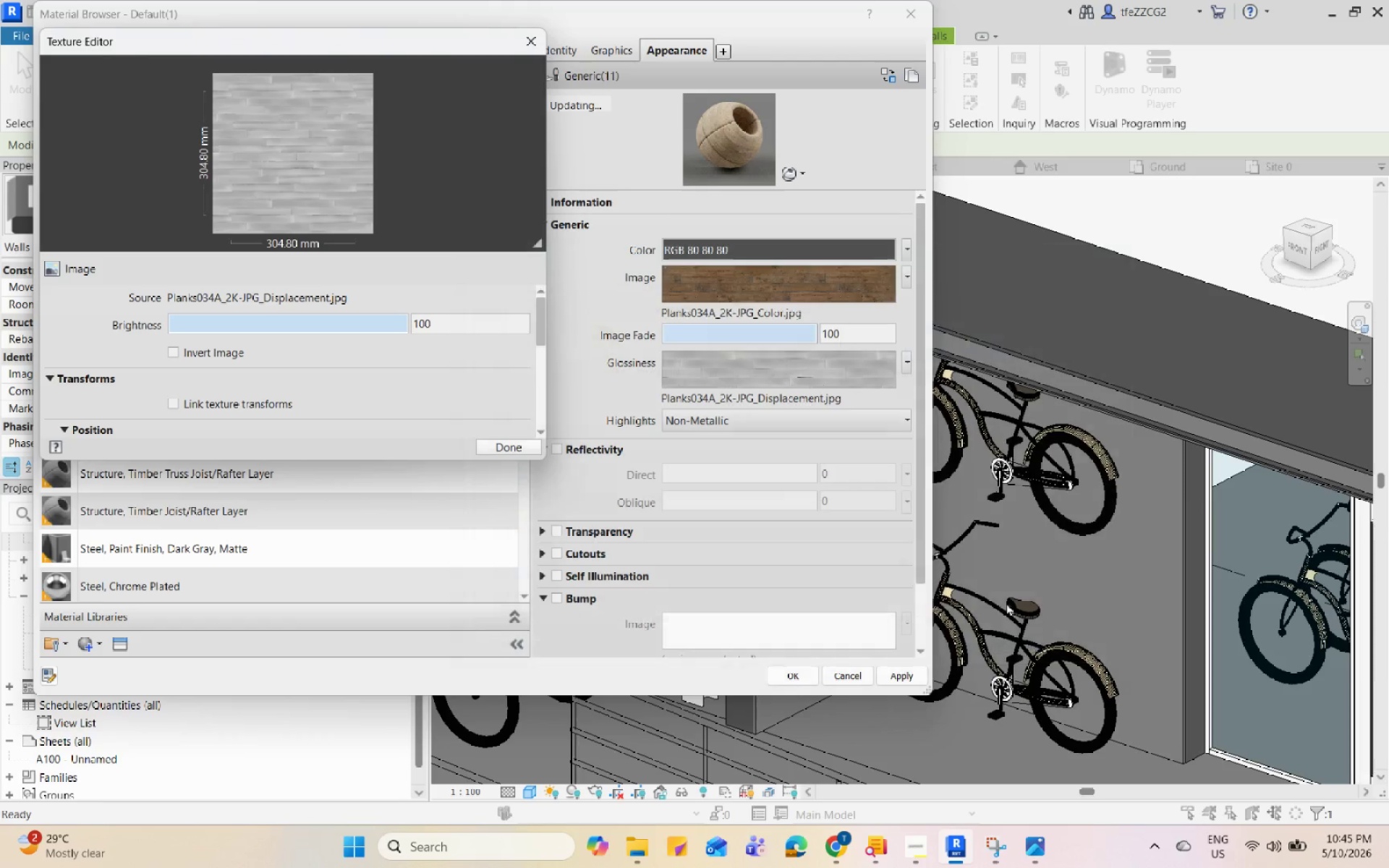 
mouse_move([875, 243])
 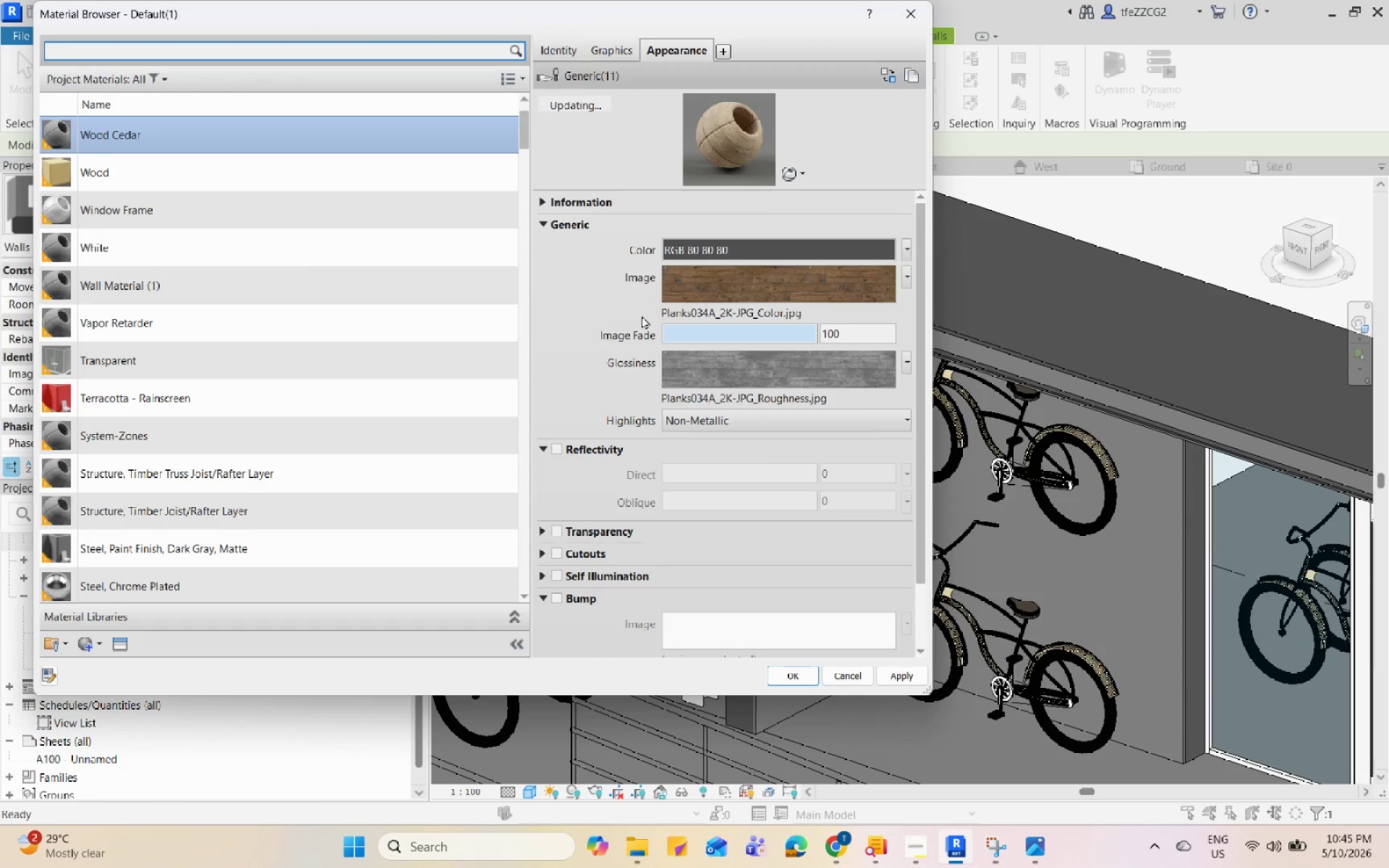 
wait(6.63)
 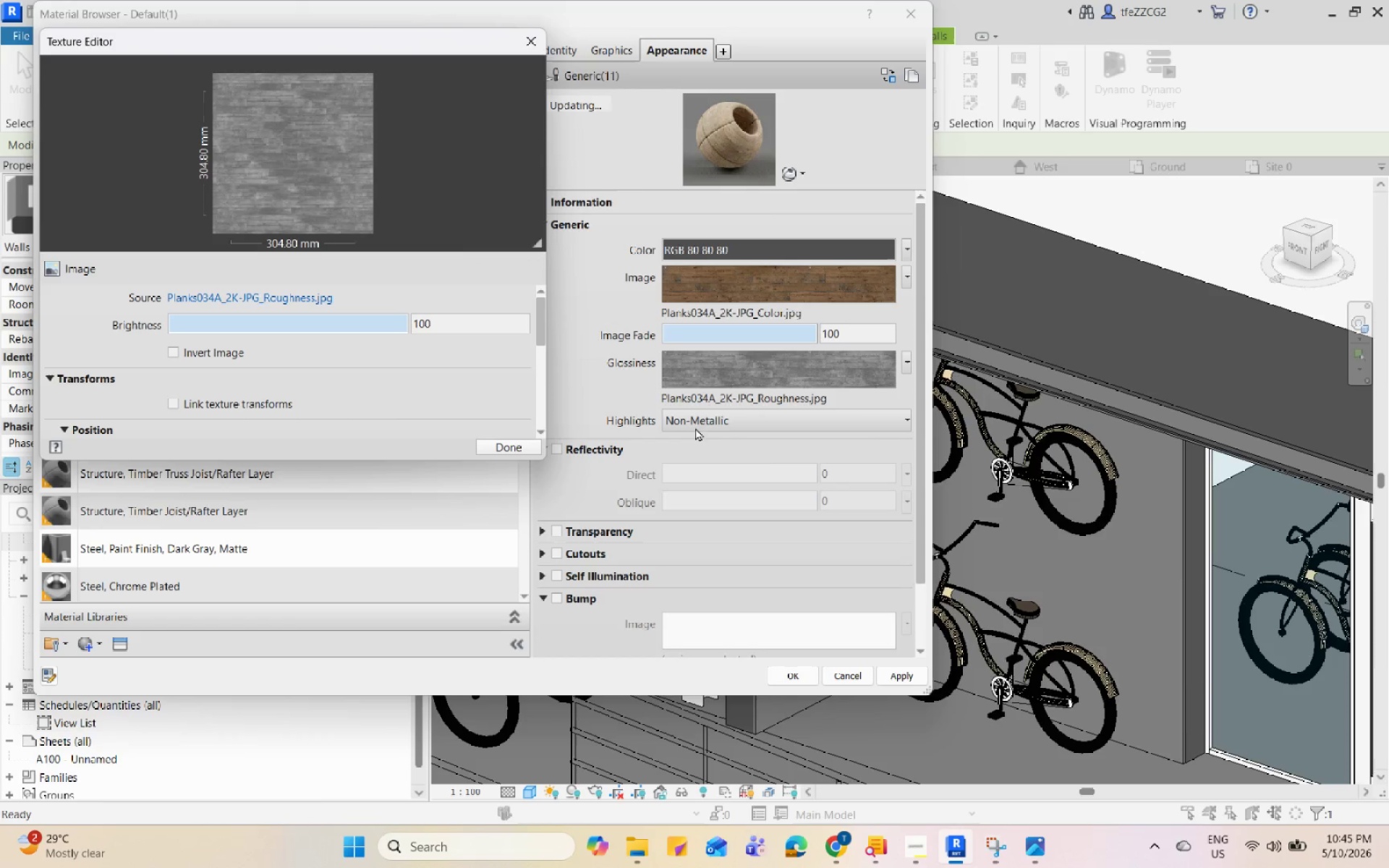 
left_click([561, 603])
 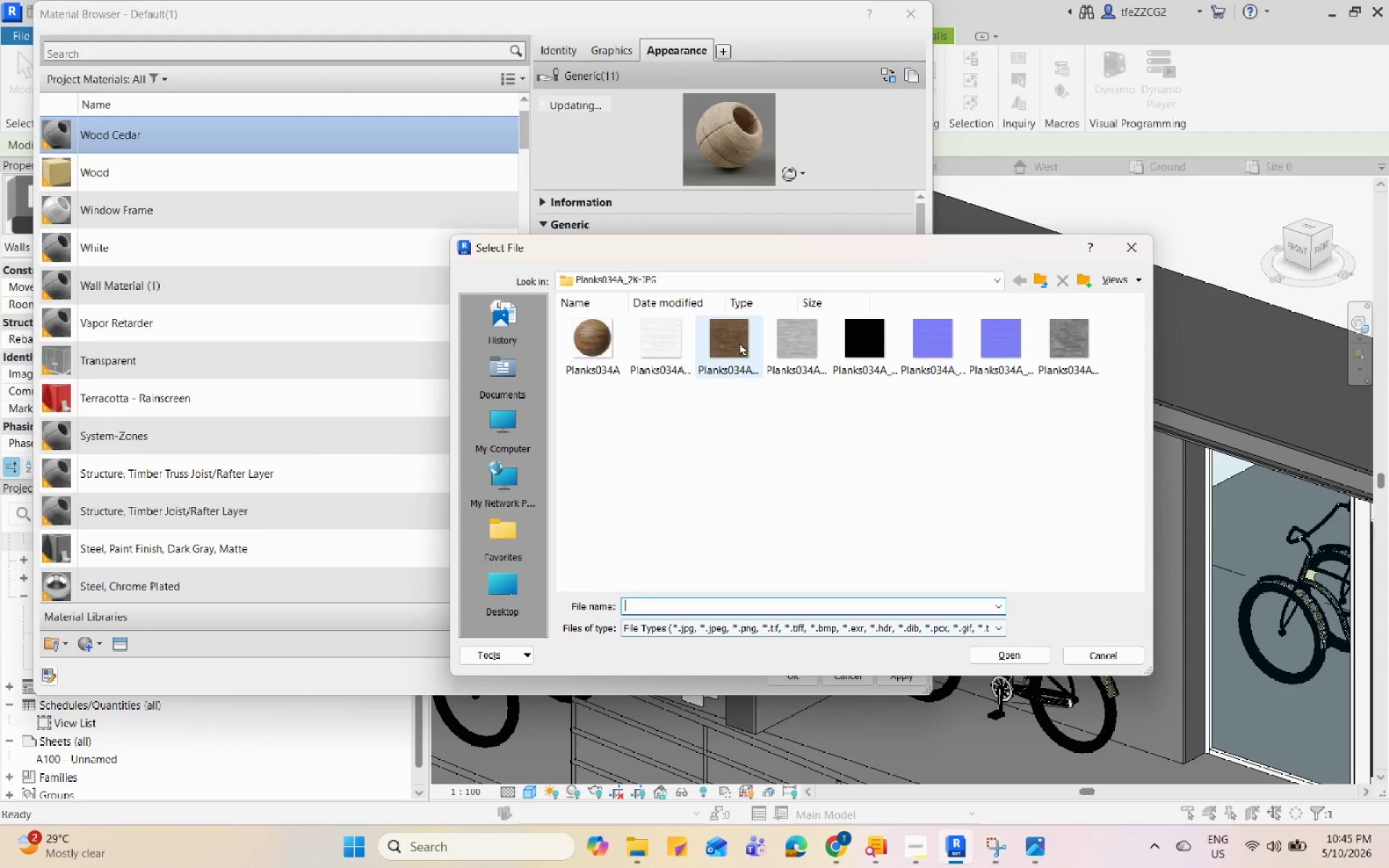 
double_click([817, 341])
 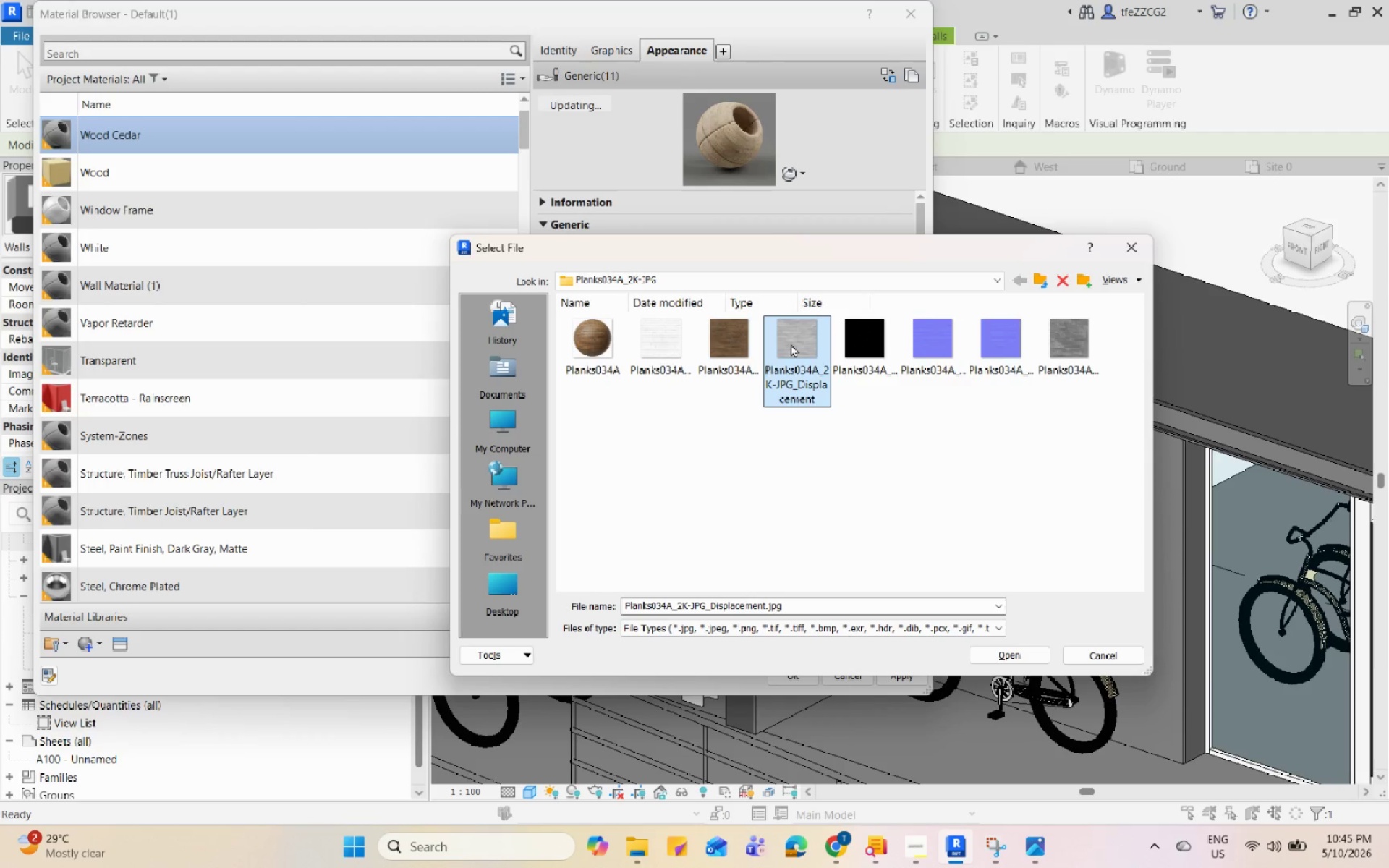 
left_click([789, 344])
 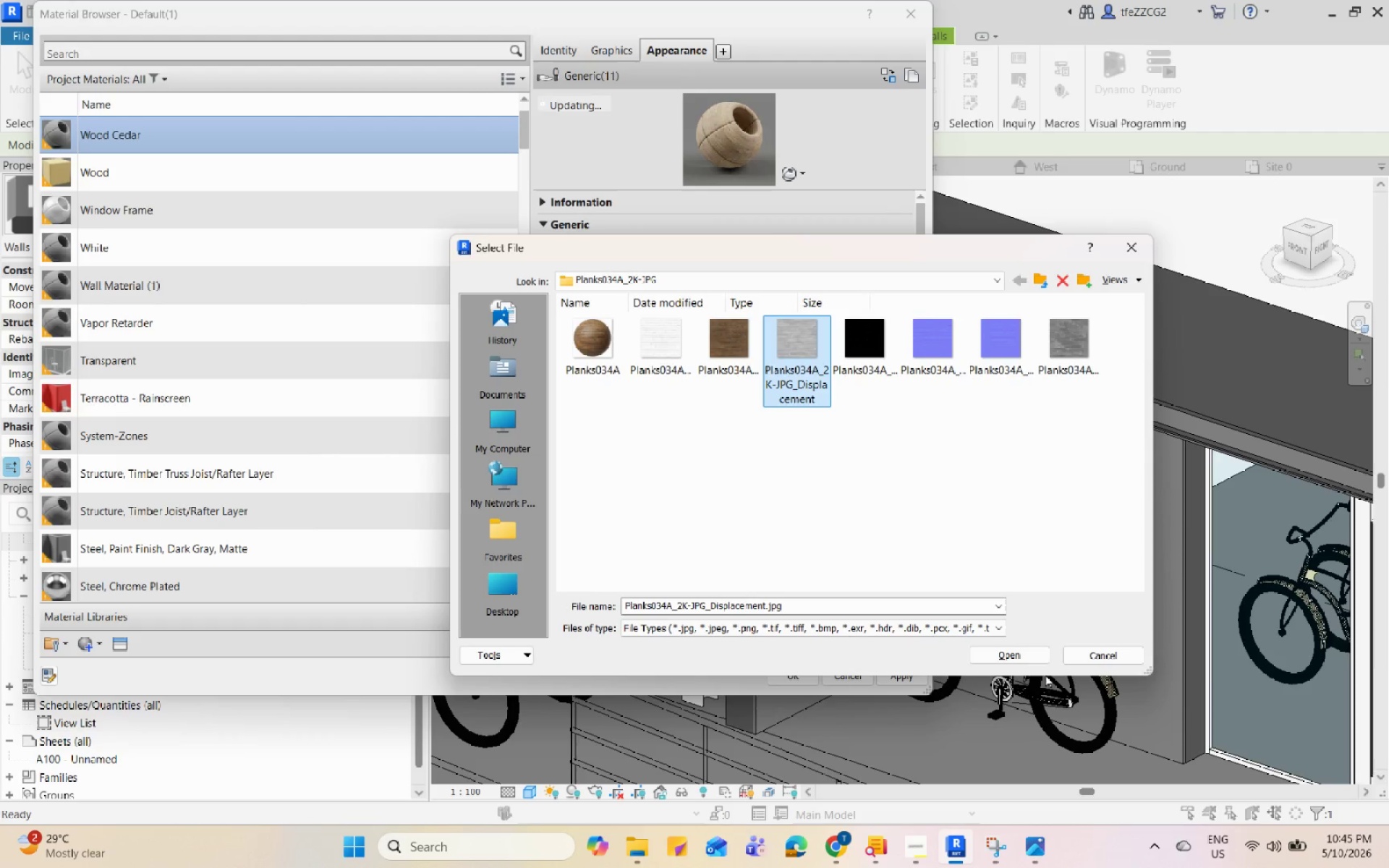 
left_click([1034, 655])
 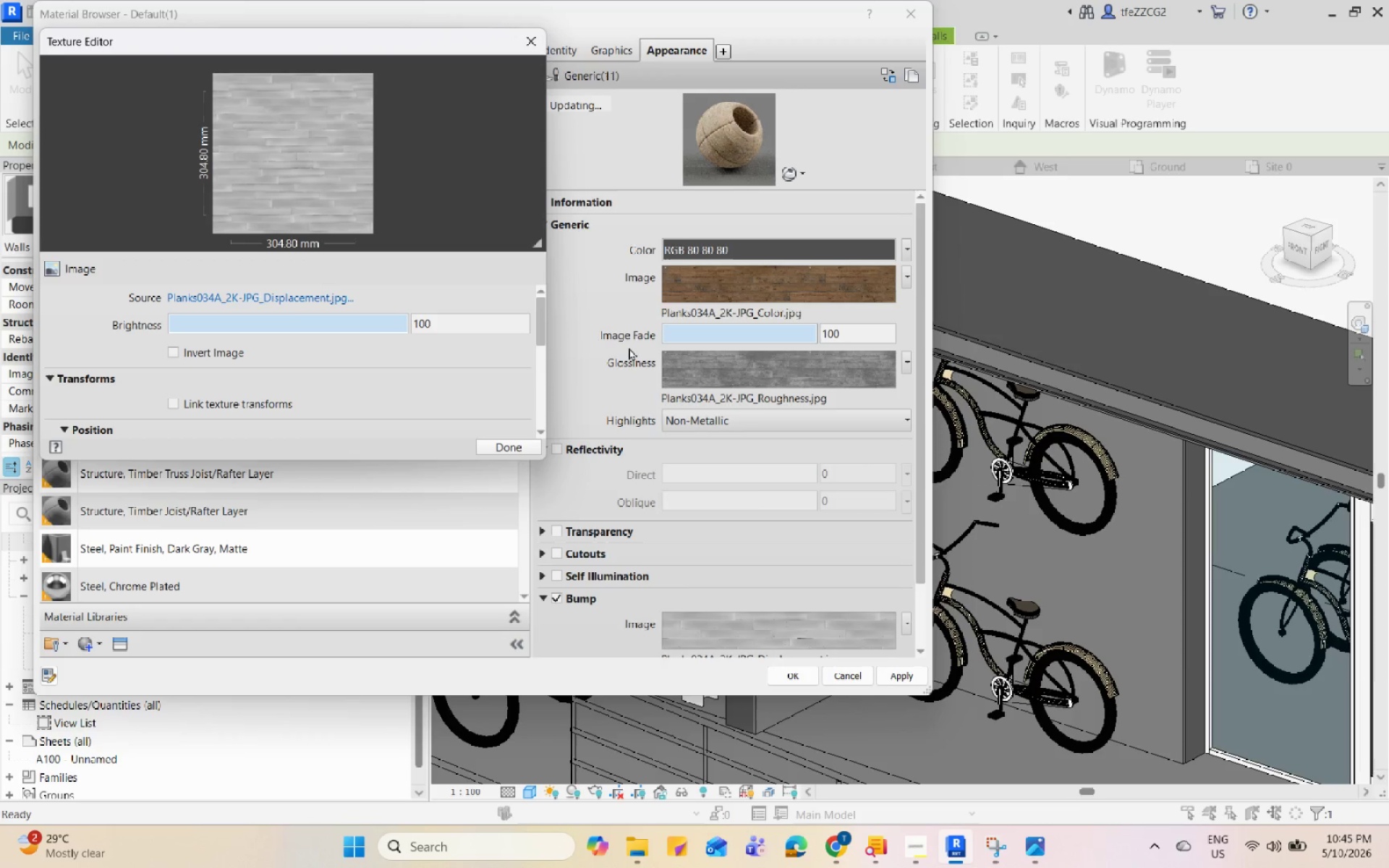 
scroll: coordinate [759, 525], scroll_direction: down, amount: 3.0
 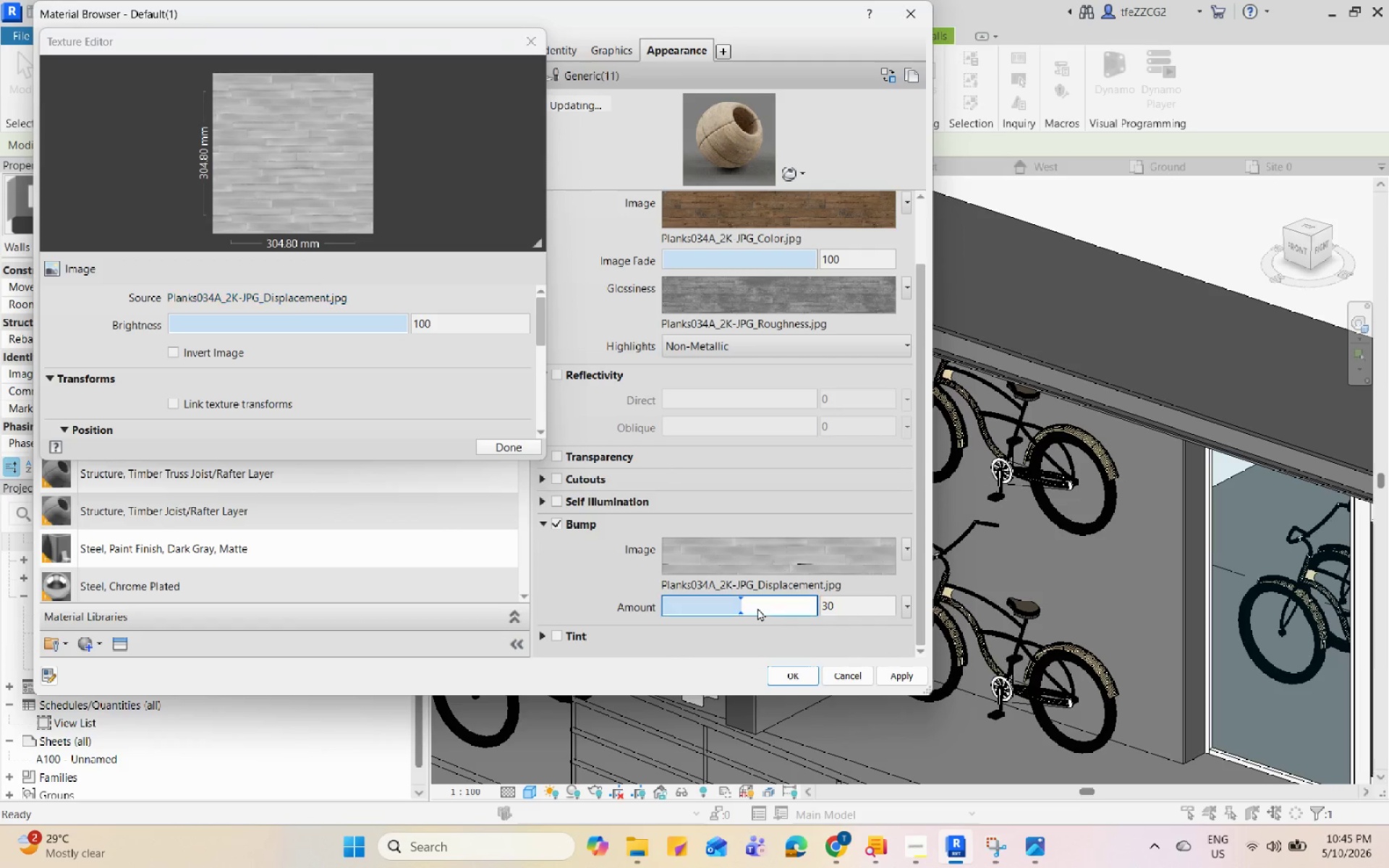 
double_click([772, 607])
 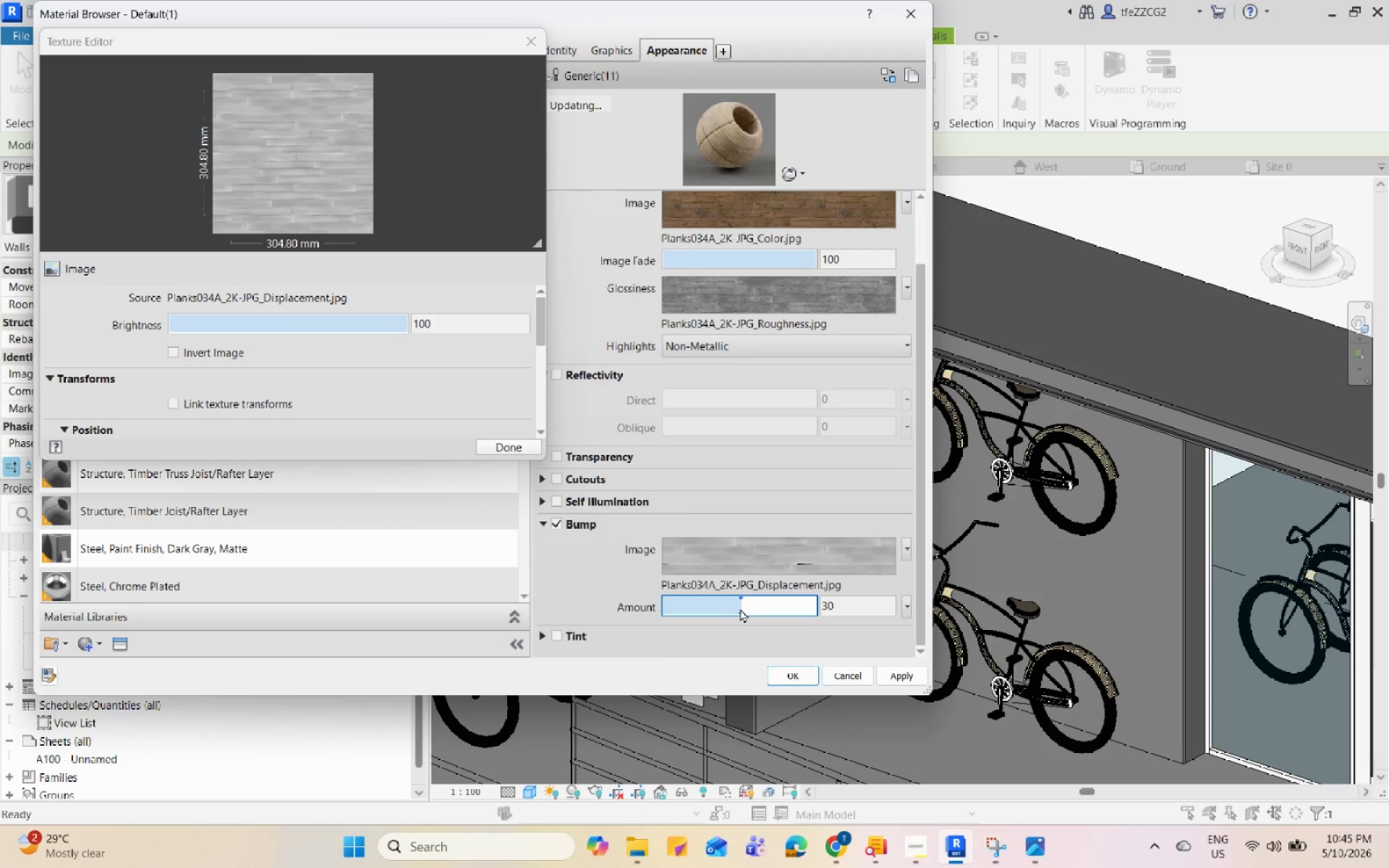 
left_click_drag(start_coordinate=[740, 608], to_coordinate=[771, 609])
 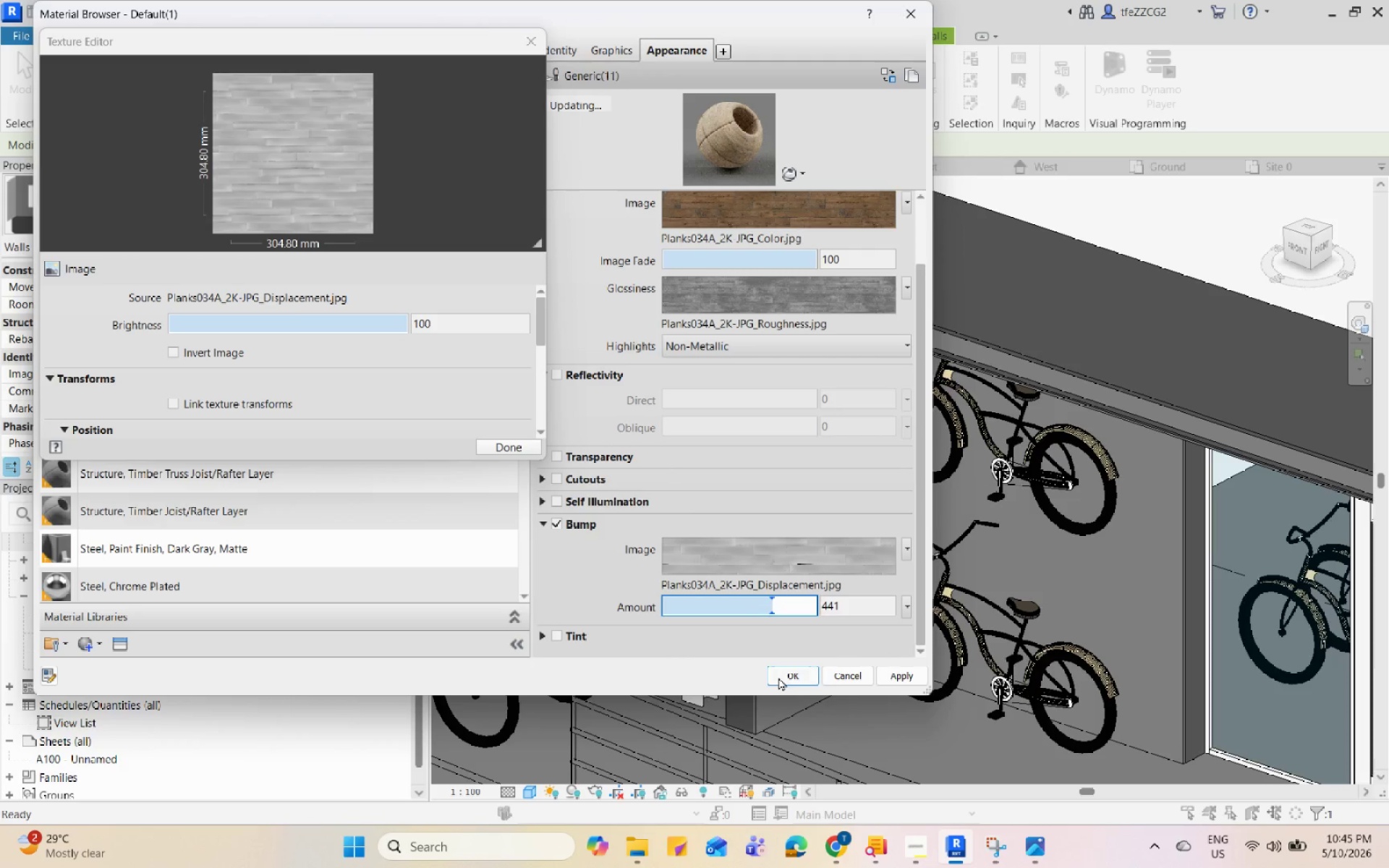 
scroll: coordinate [752, 414], scroll_direction: up, amount: 9.0
 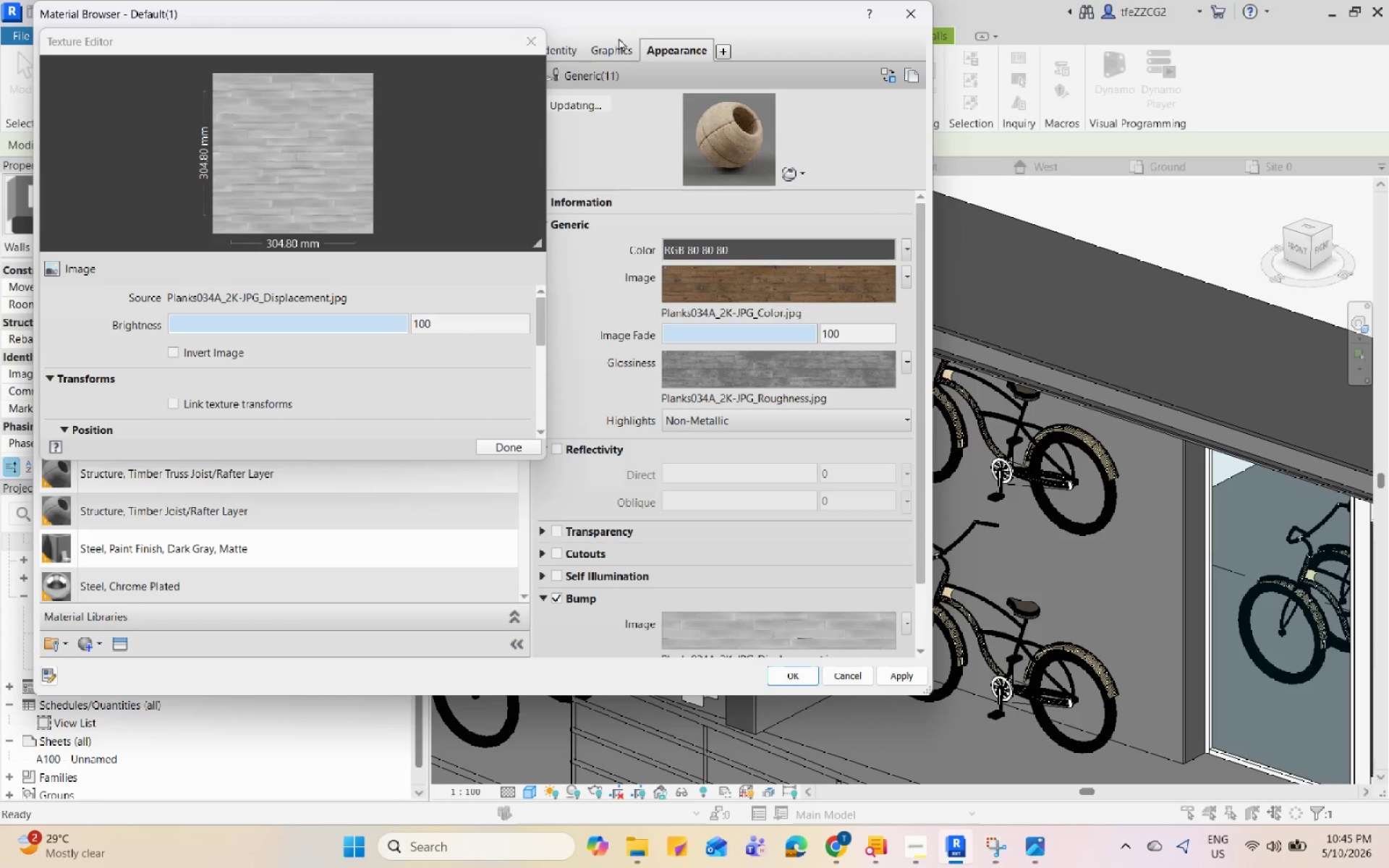 
left_click([626, 48])
 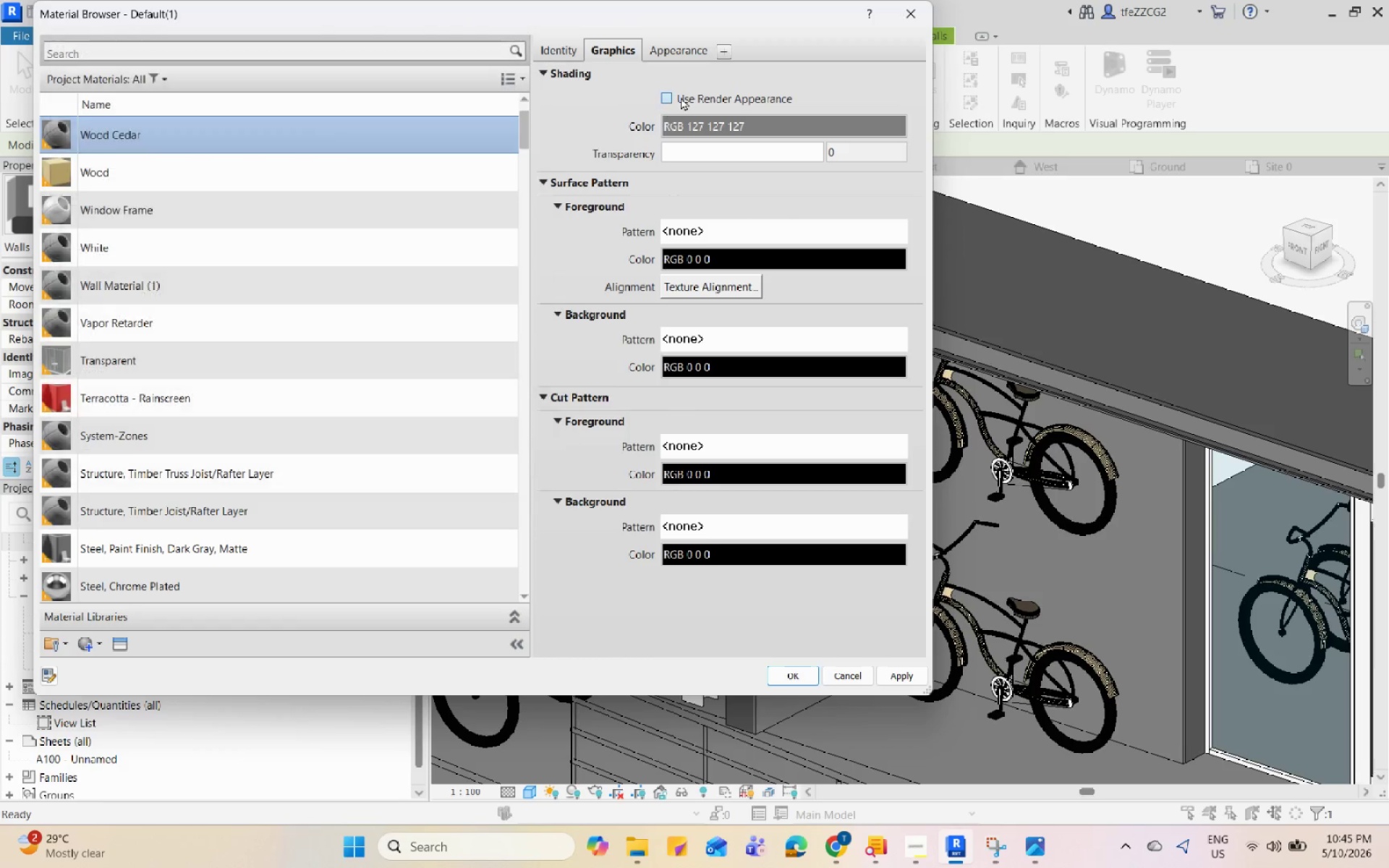 
left_click([681, 97])
 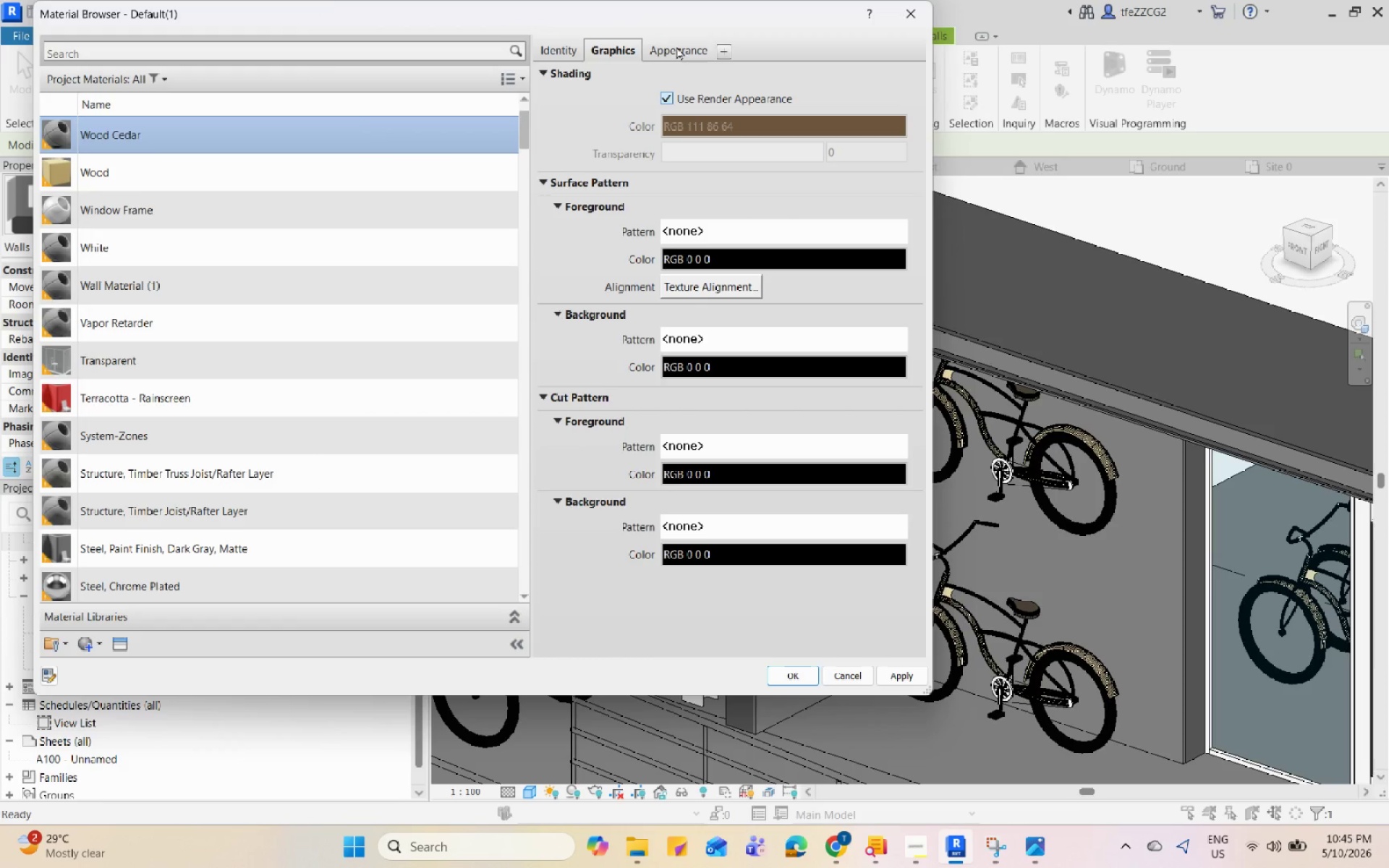 
left_click([676, 46])
 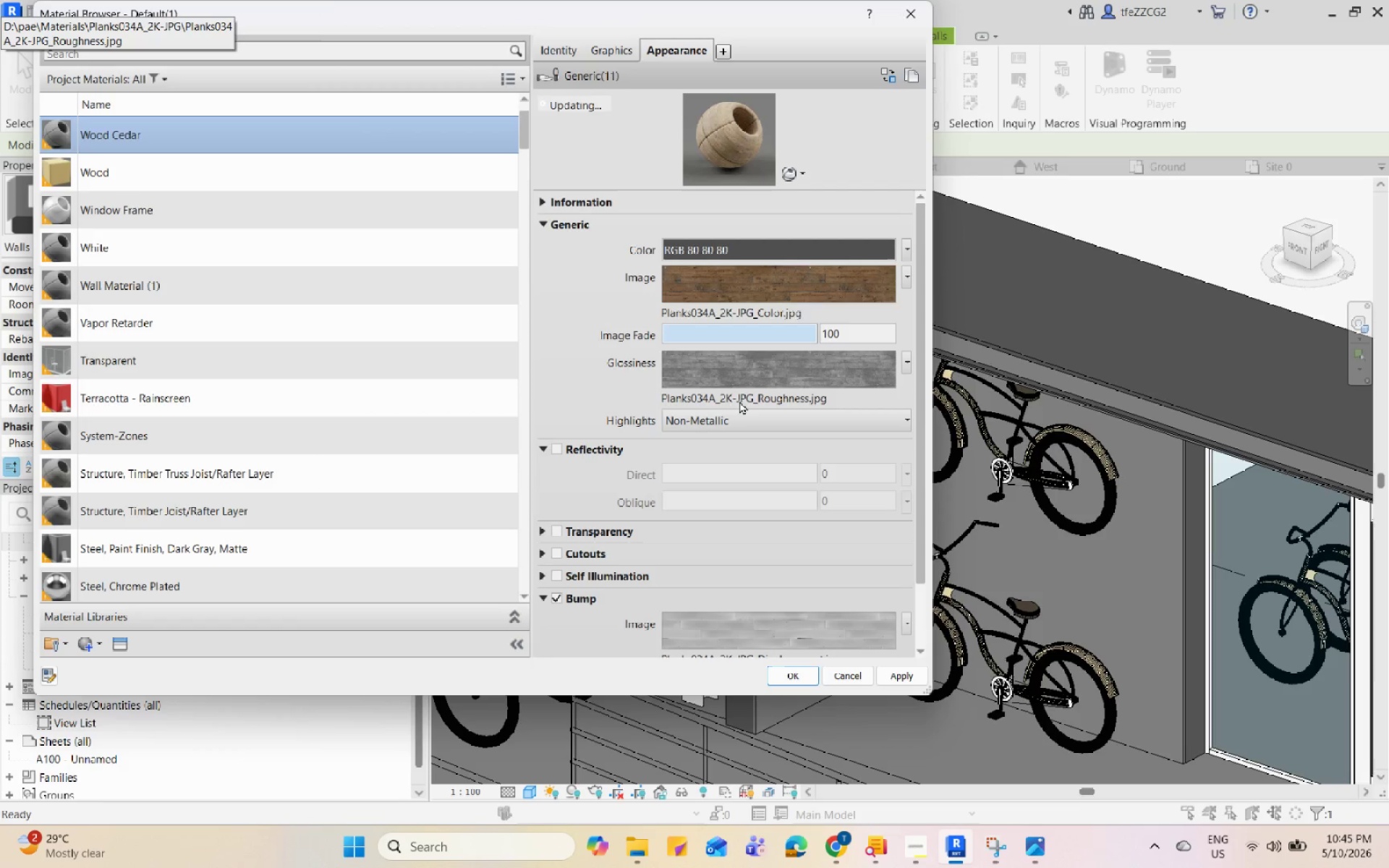 
scroll: coordinate [766, 590], scroll_direction: down, amount: 10.0
 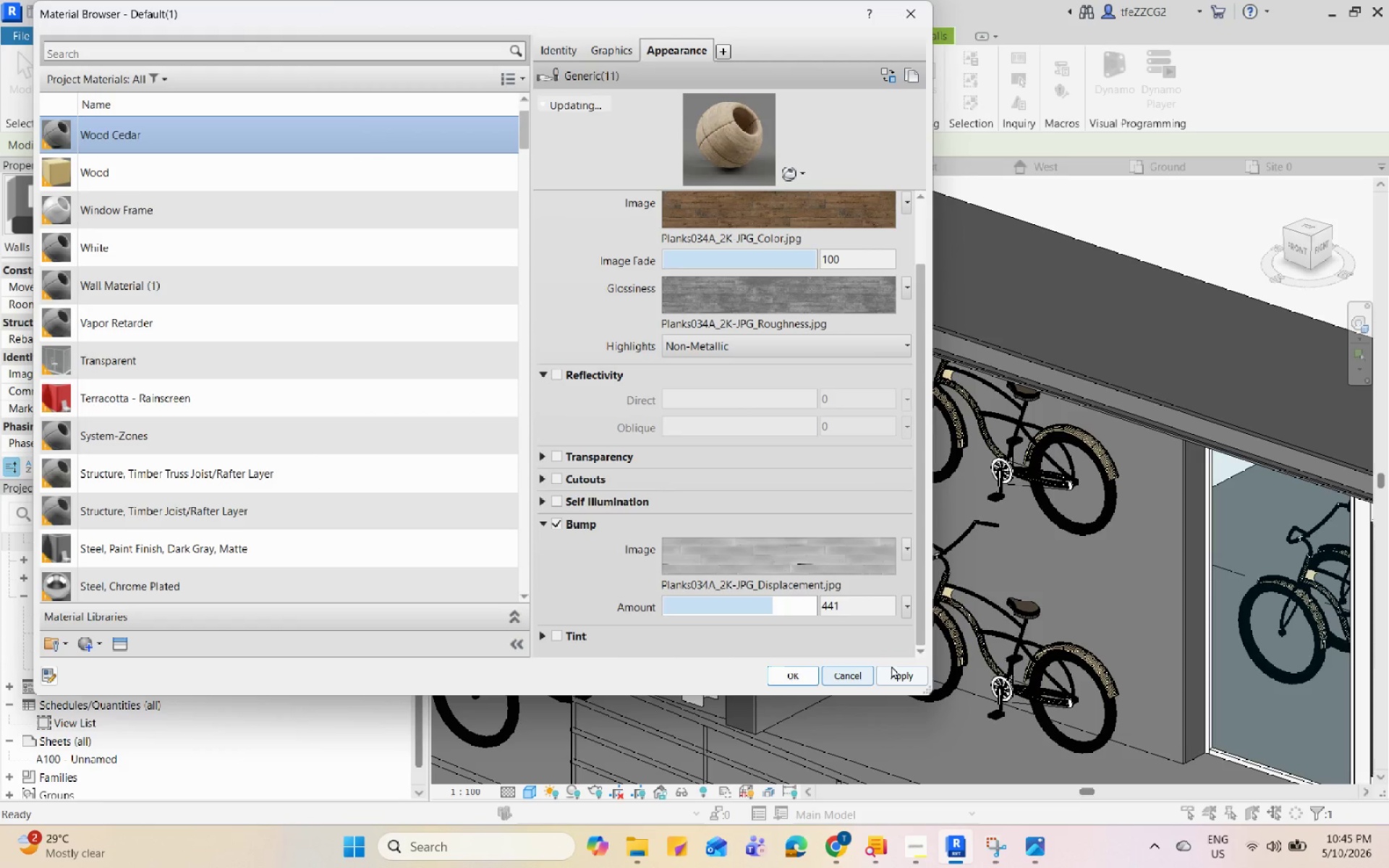 
left_click([892, 666])
 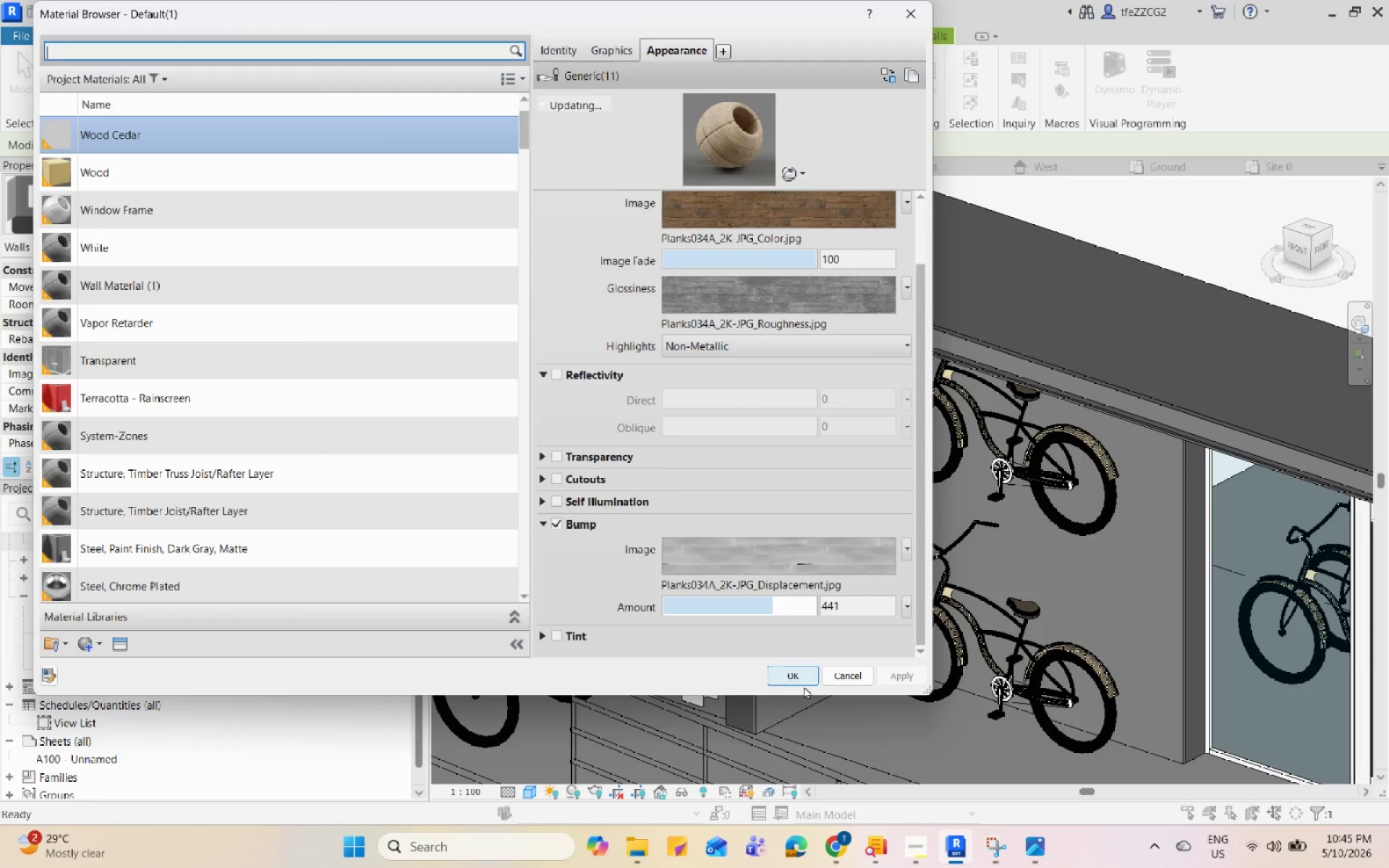 
left_click([802, 681])
 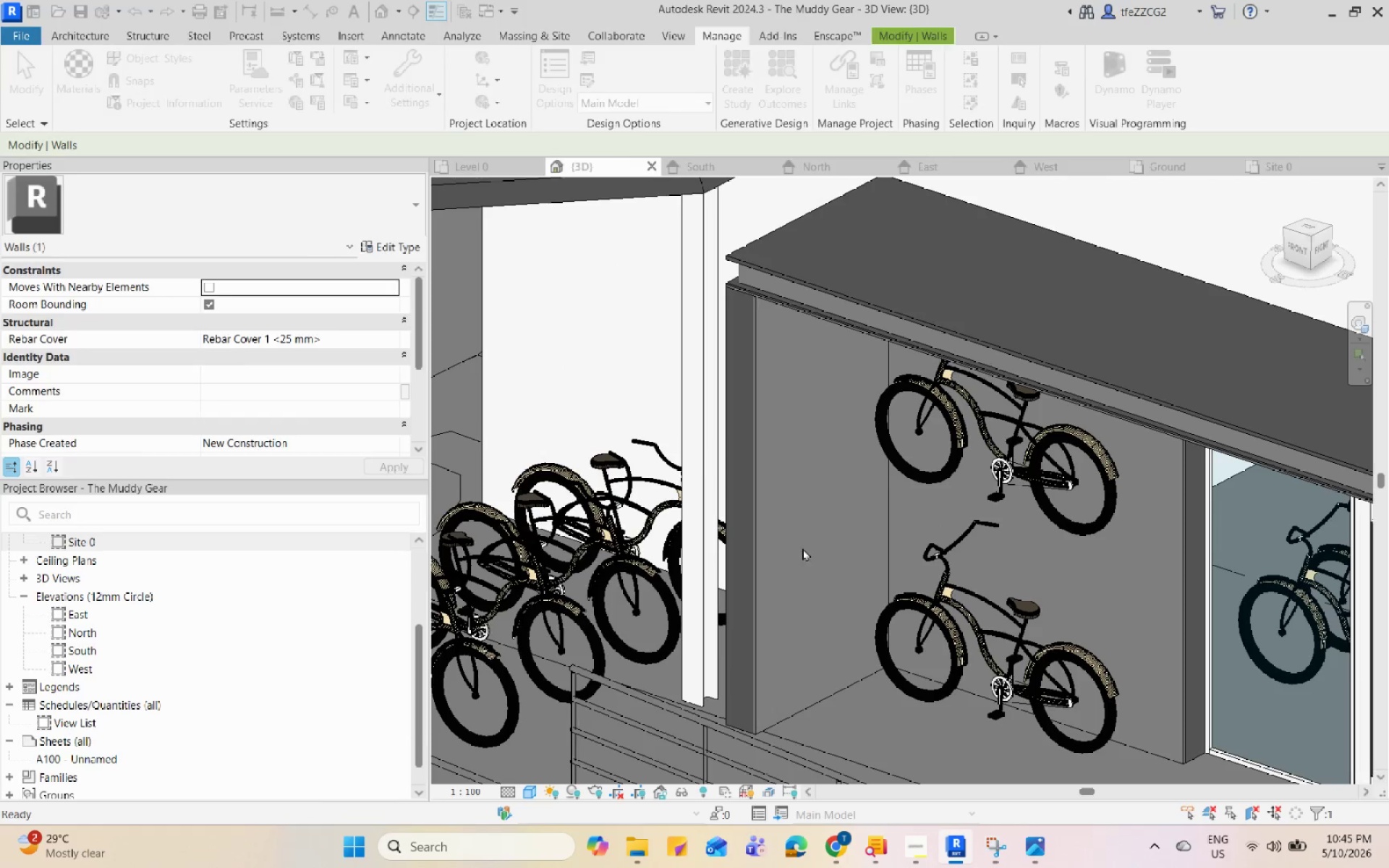 
scroll: coordinate [776, 366], scroll_direction: up, amount: 2.0
 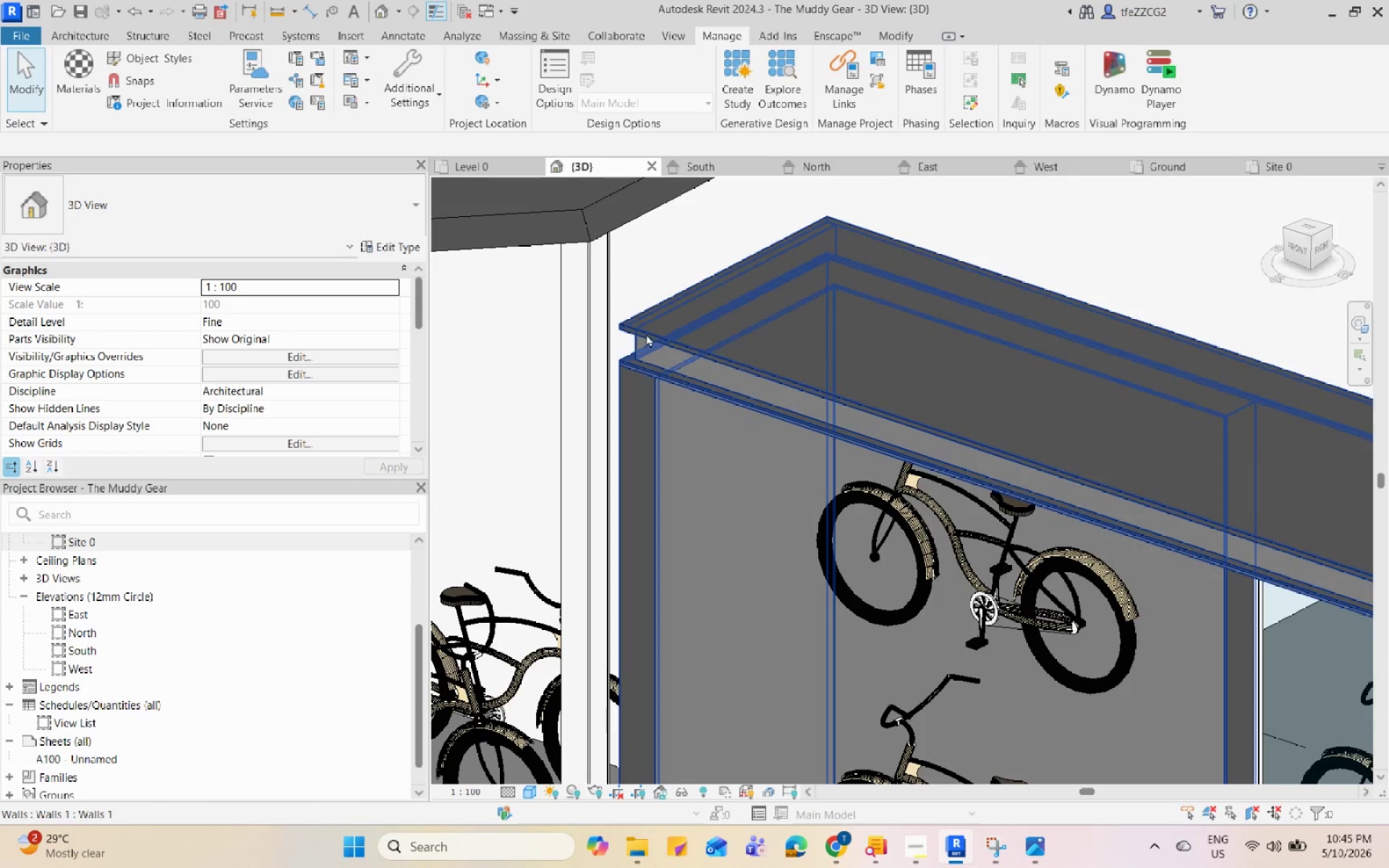 
left_click([661, 330])
 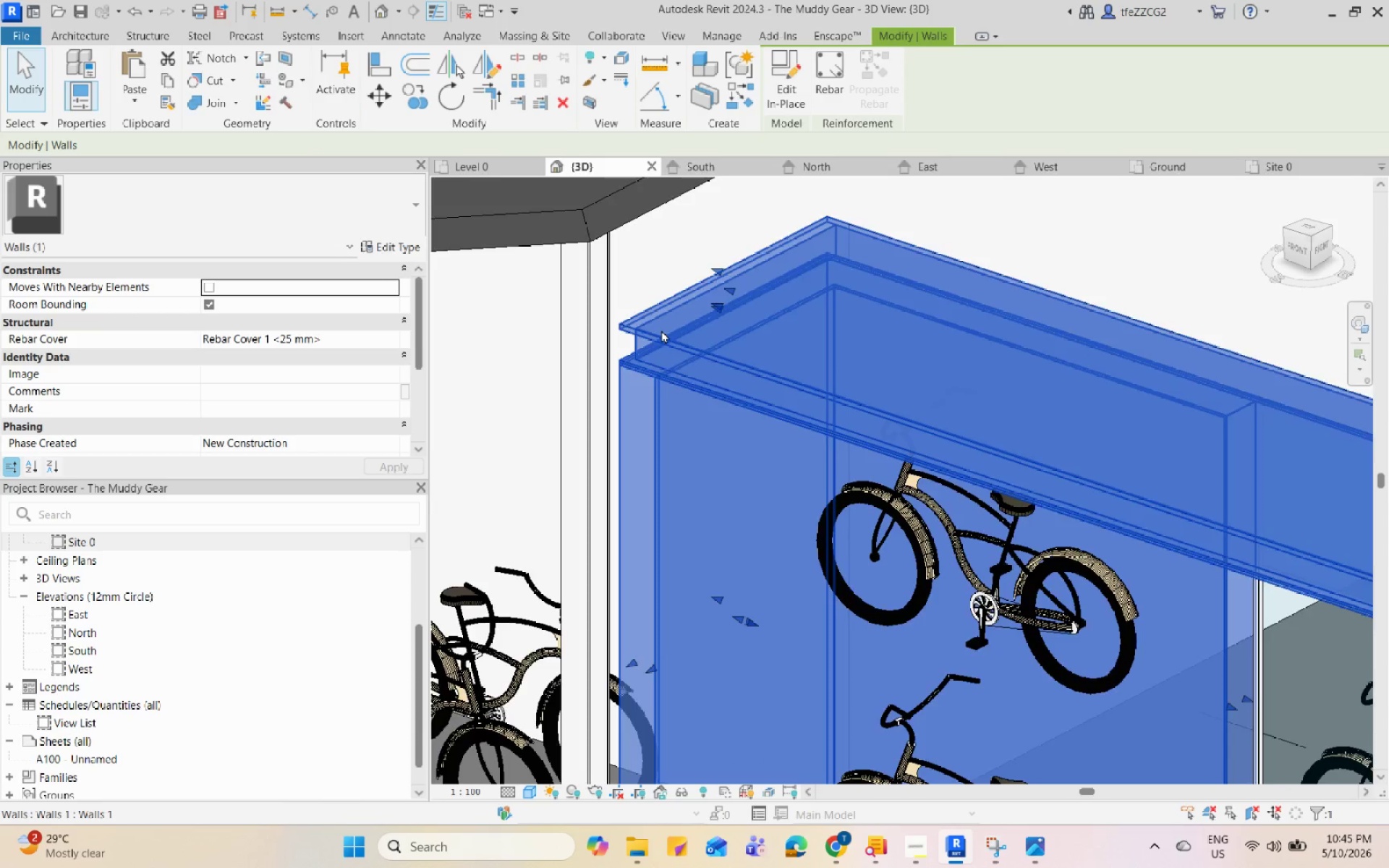 
double_click([661, 342])
 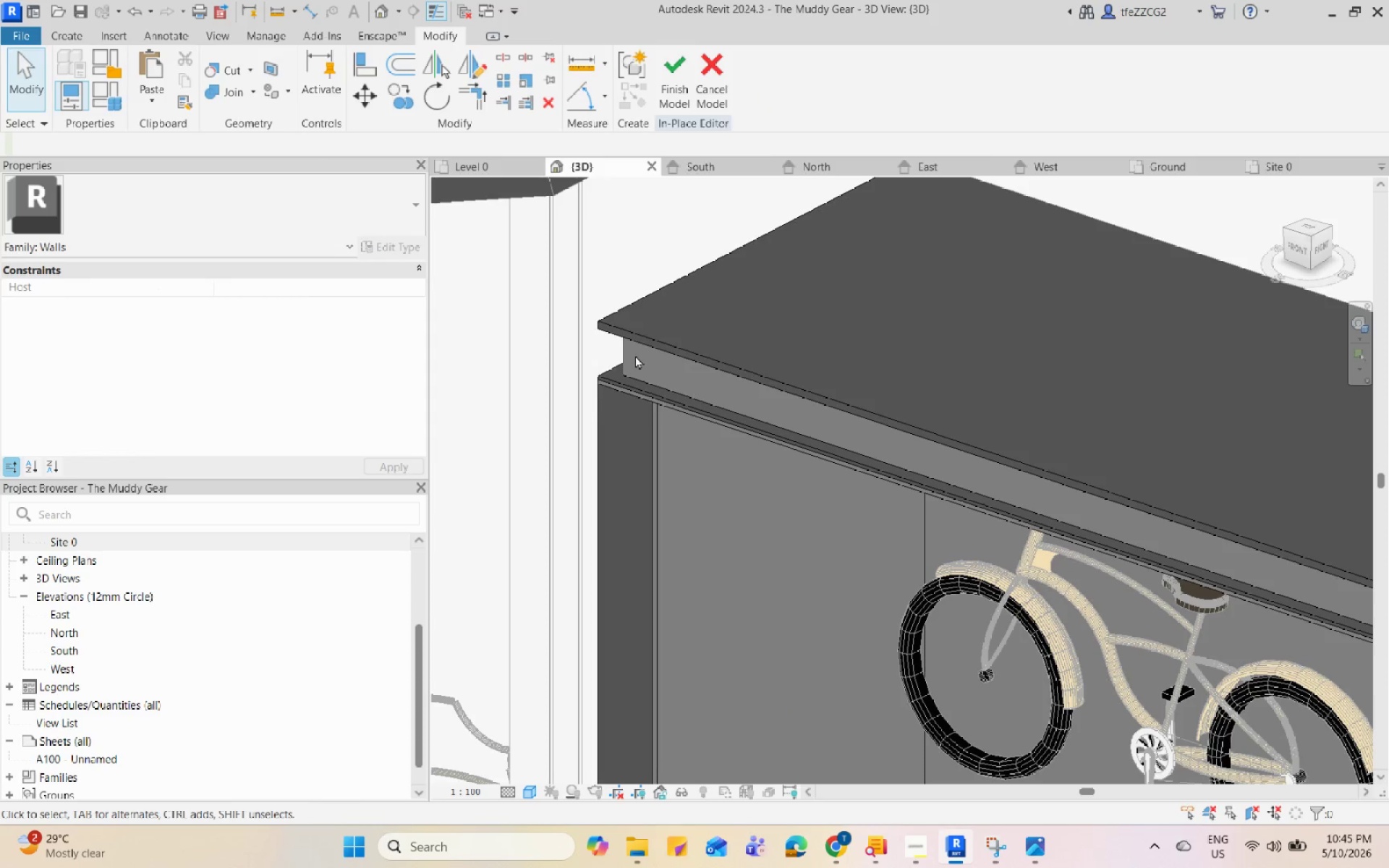 
scroll: coordinate [661, 330], scroll_direction: up, amount: 3.0
 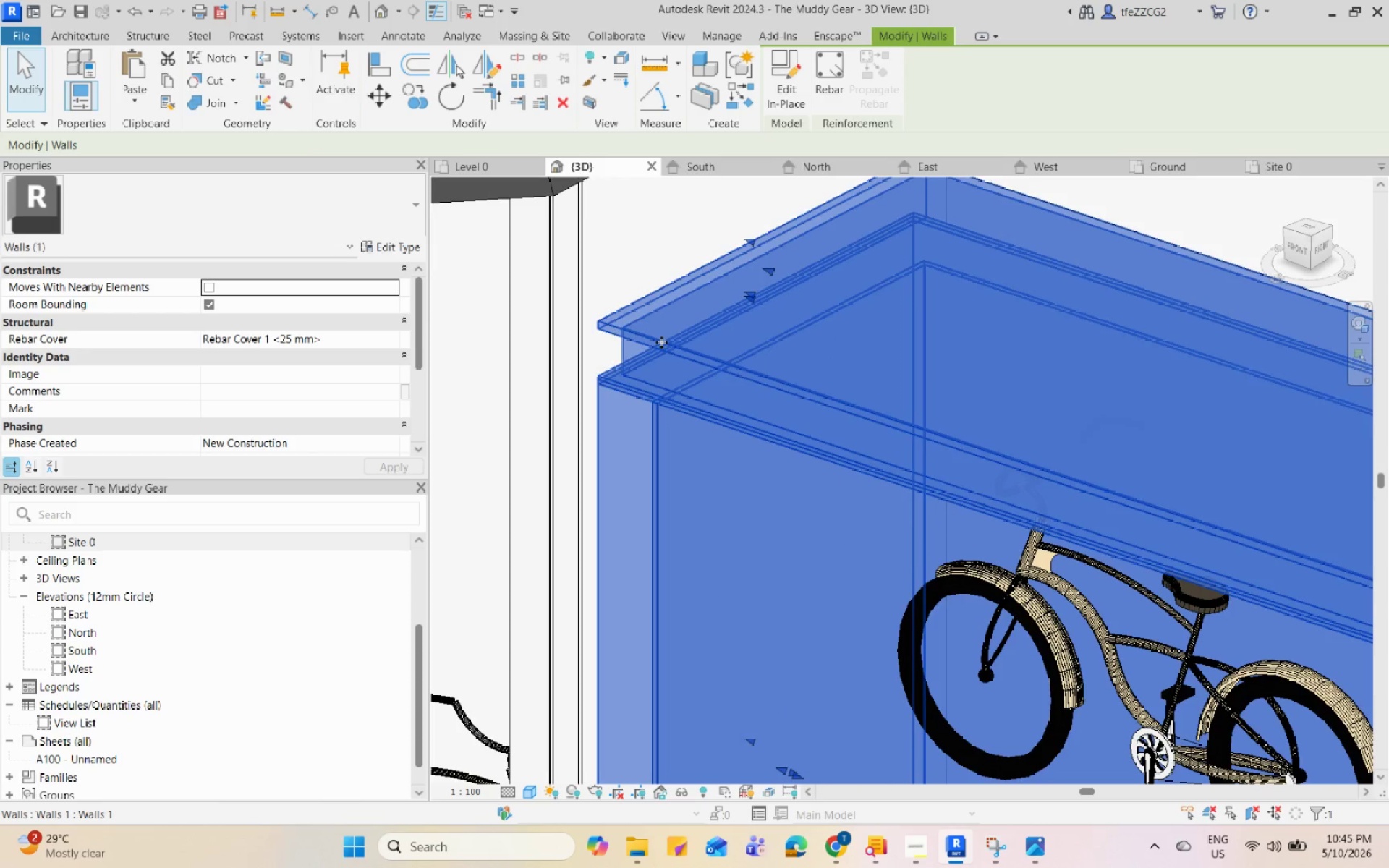 
left_click([619, 359])
 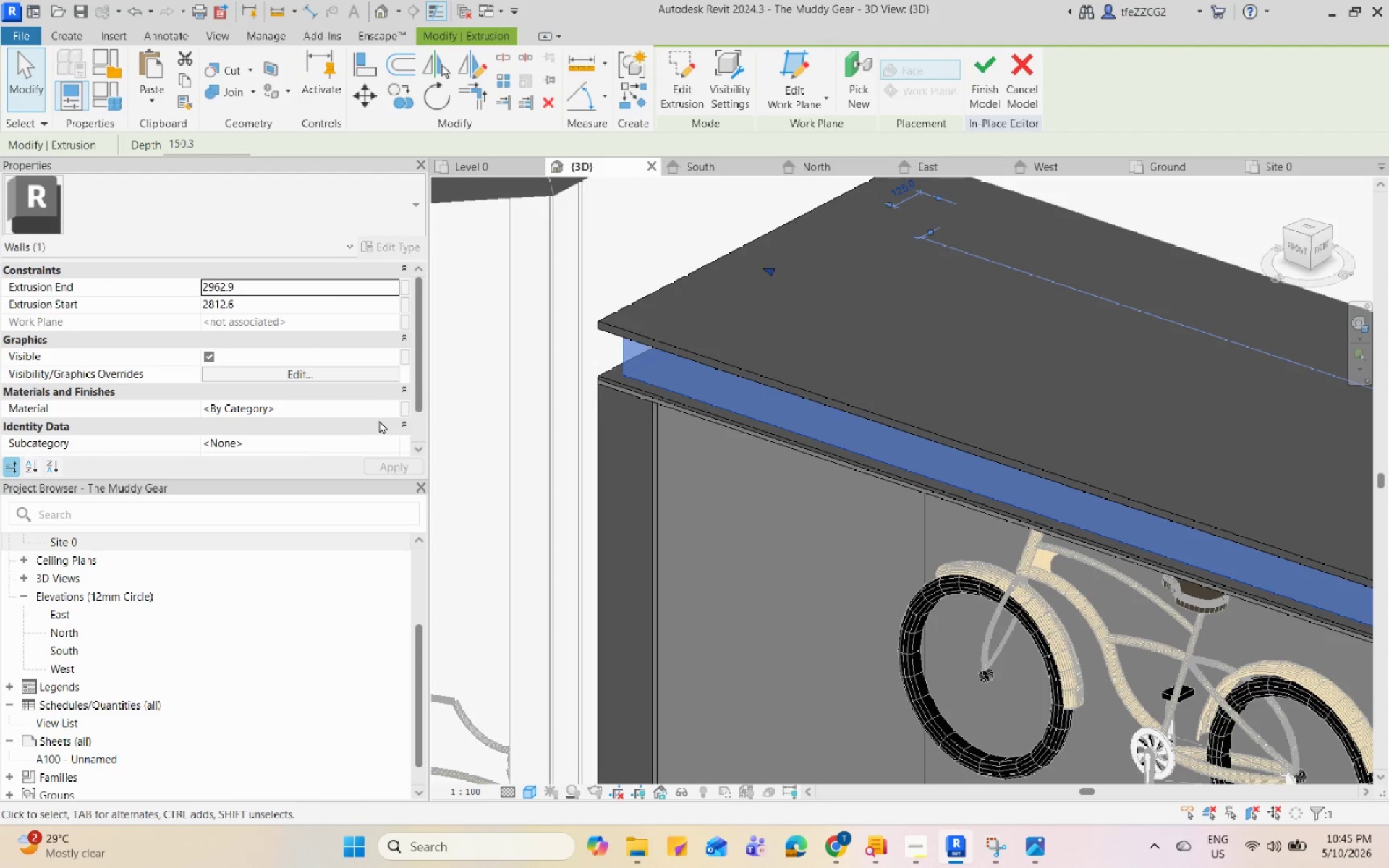 
left_click([391, 406])
 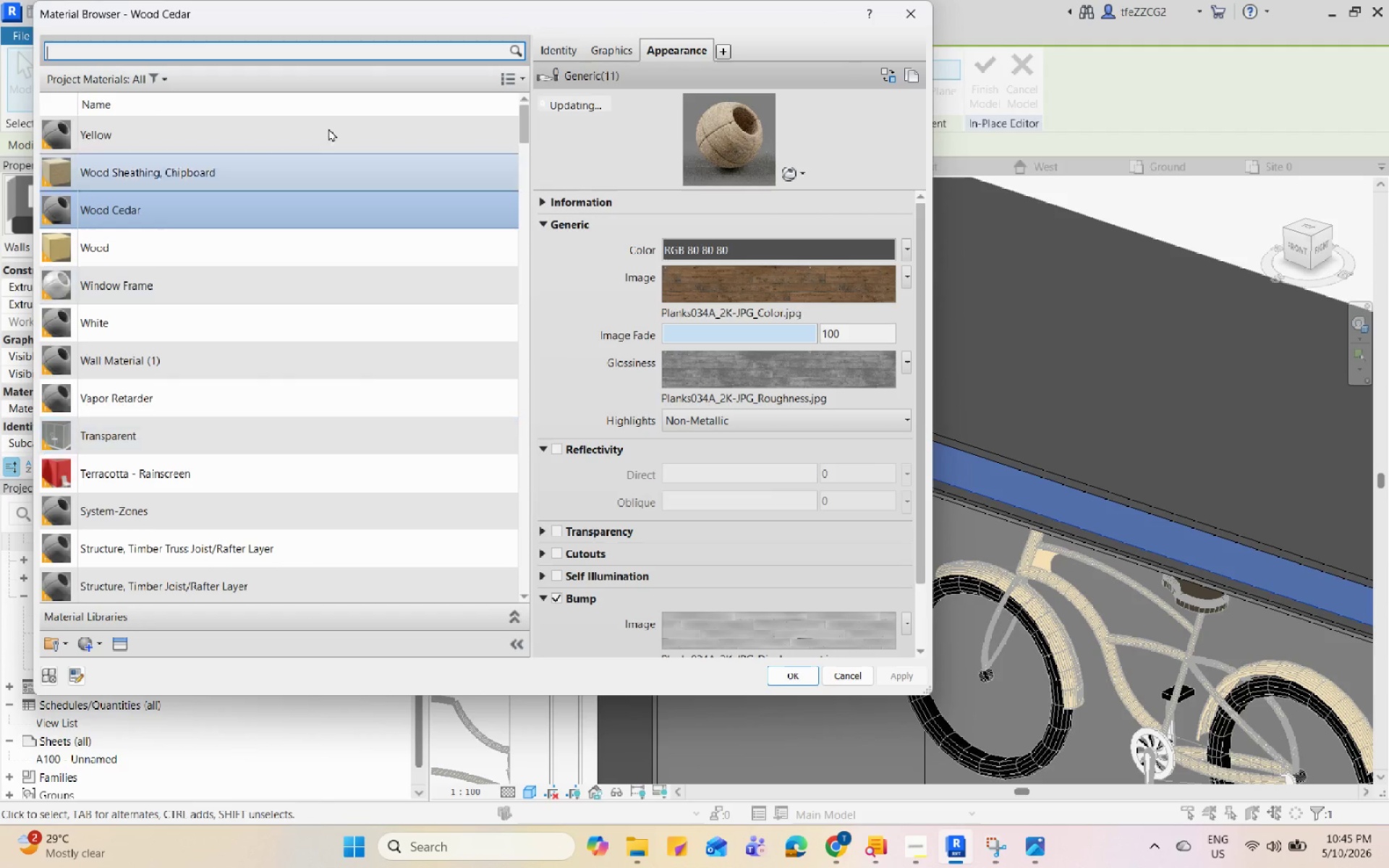 
type(roof)
 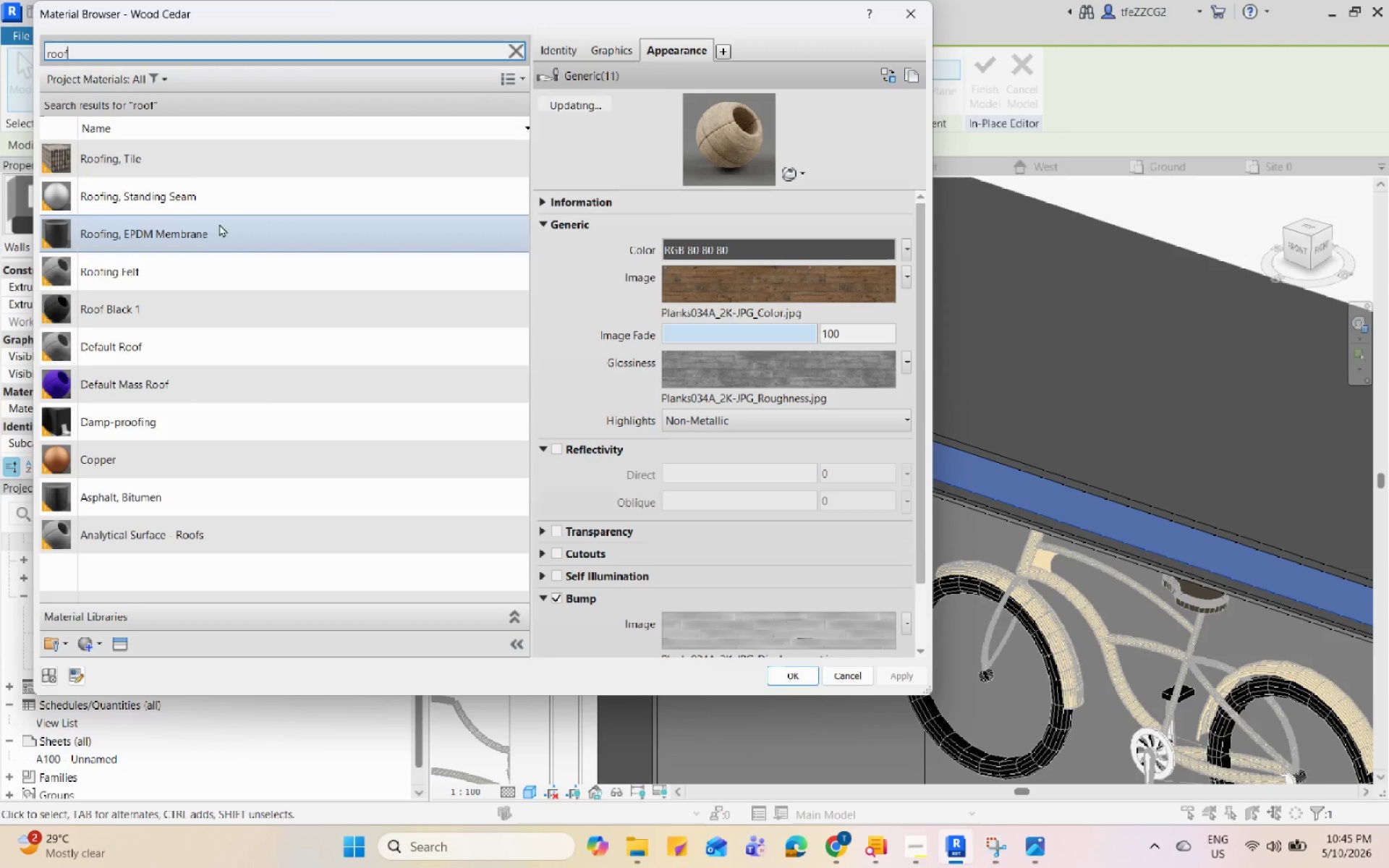 
left_click([226, 312])
 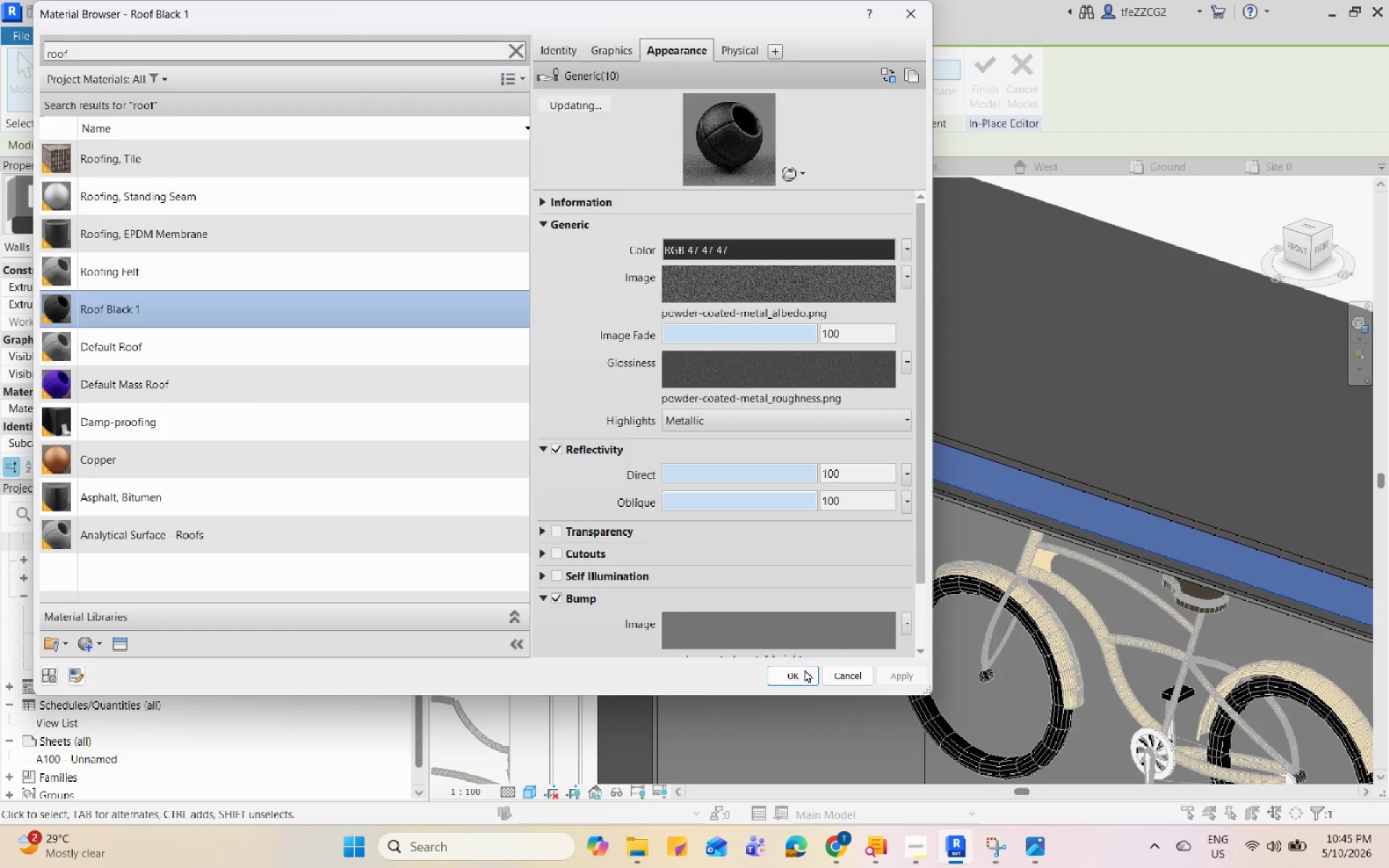 
double_click([804, 670])
 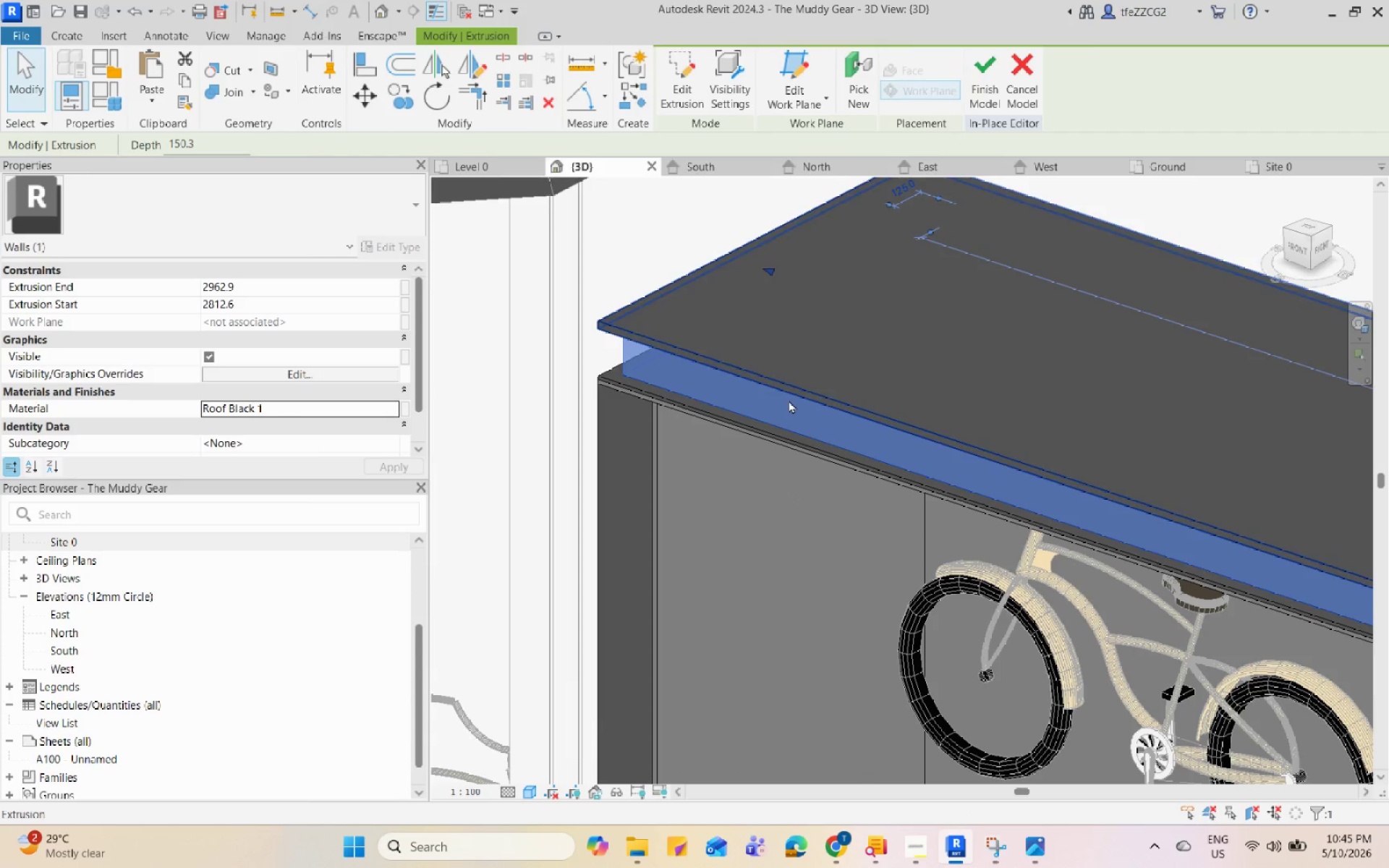 
left_click([698, 447])
 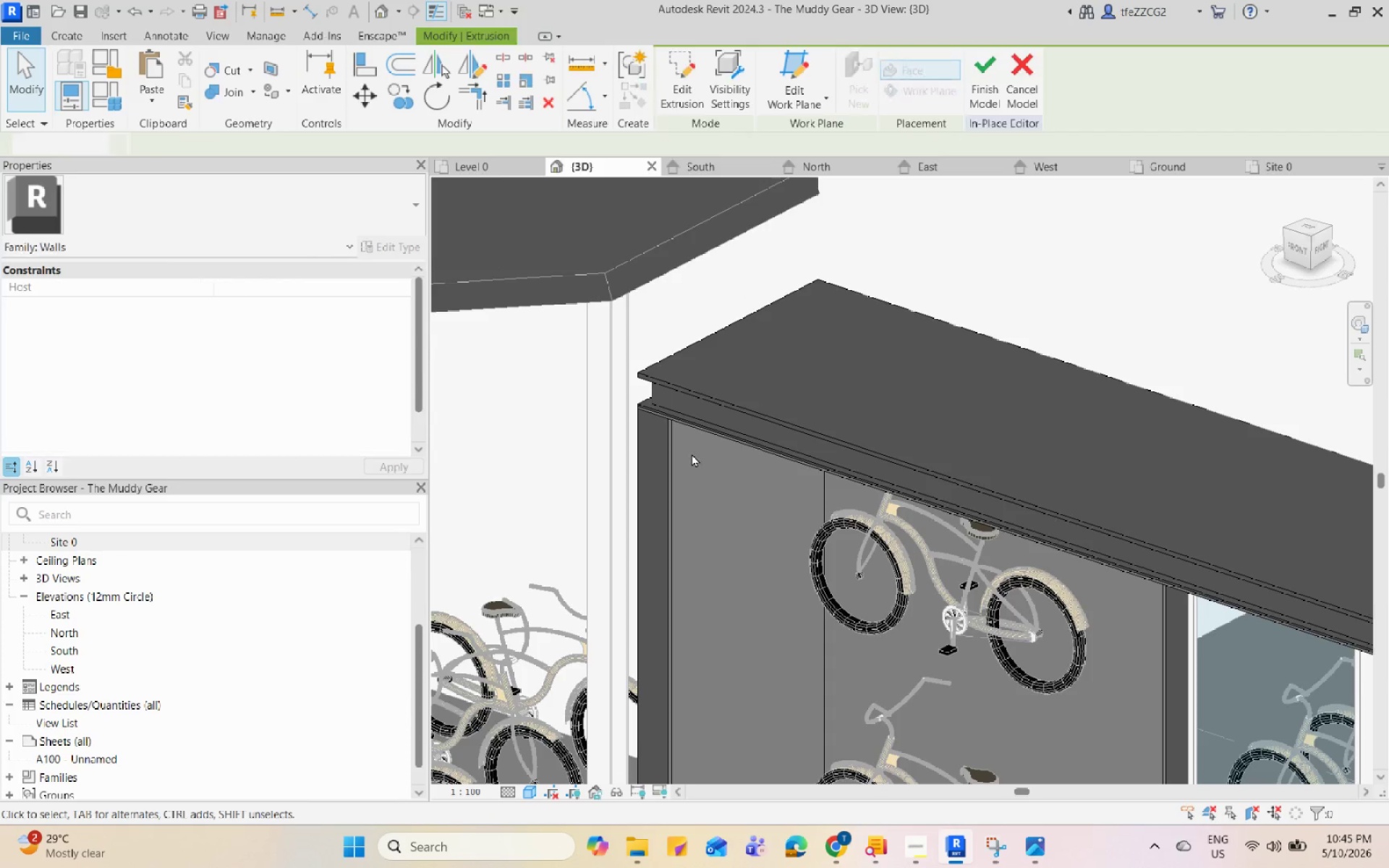 
scroll: coordinate [689, 443], scroll_direction: down, amount: 4.0
 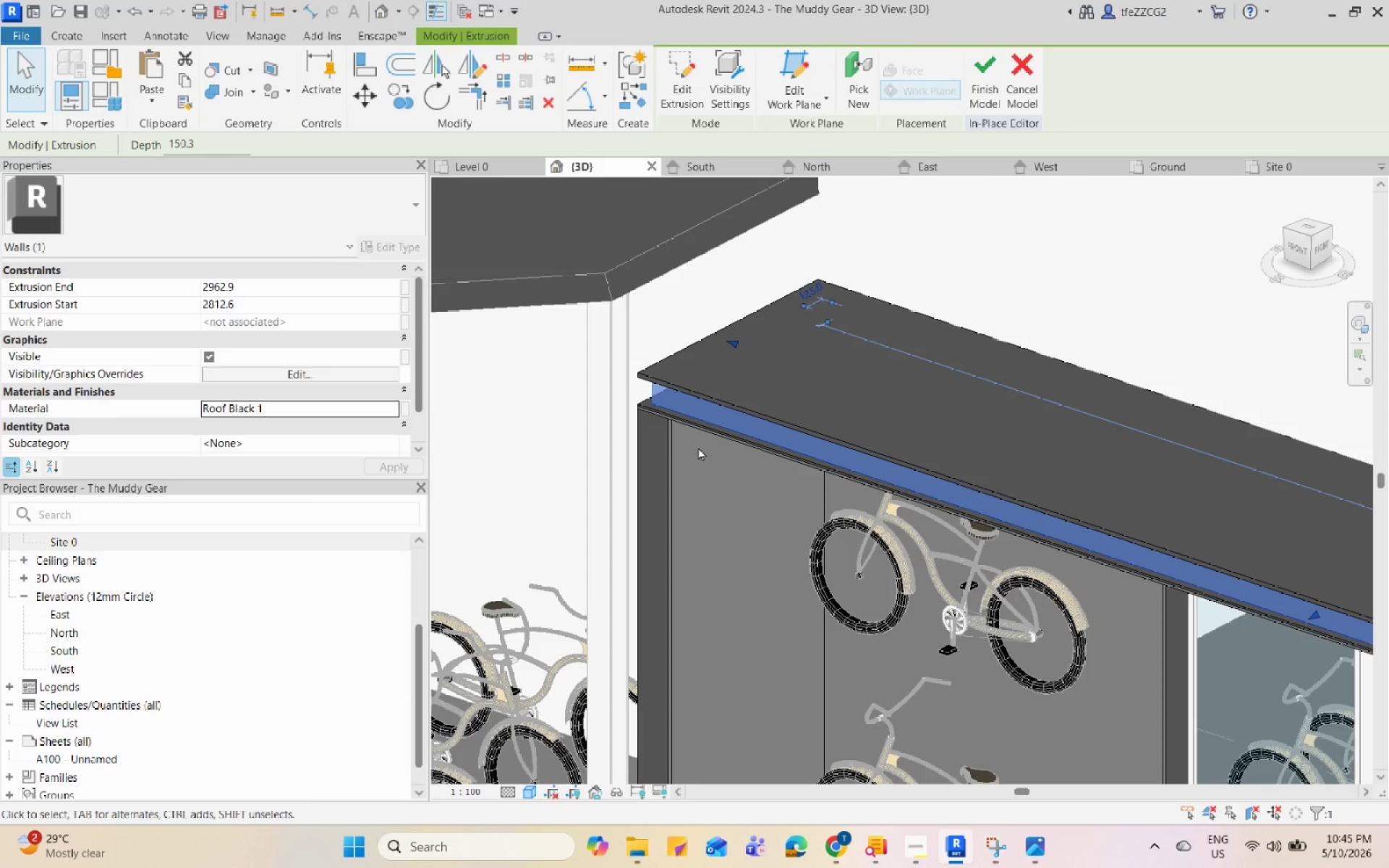 
left_click([681, 415])
 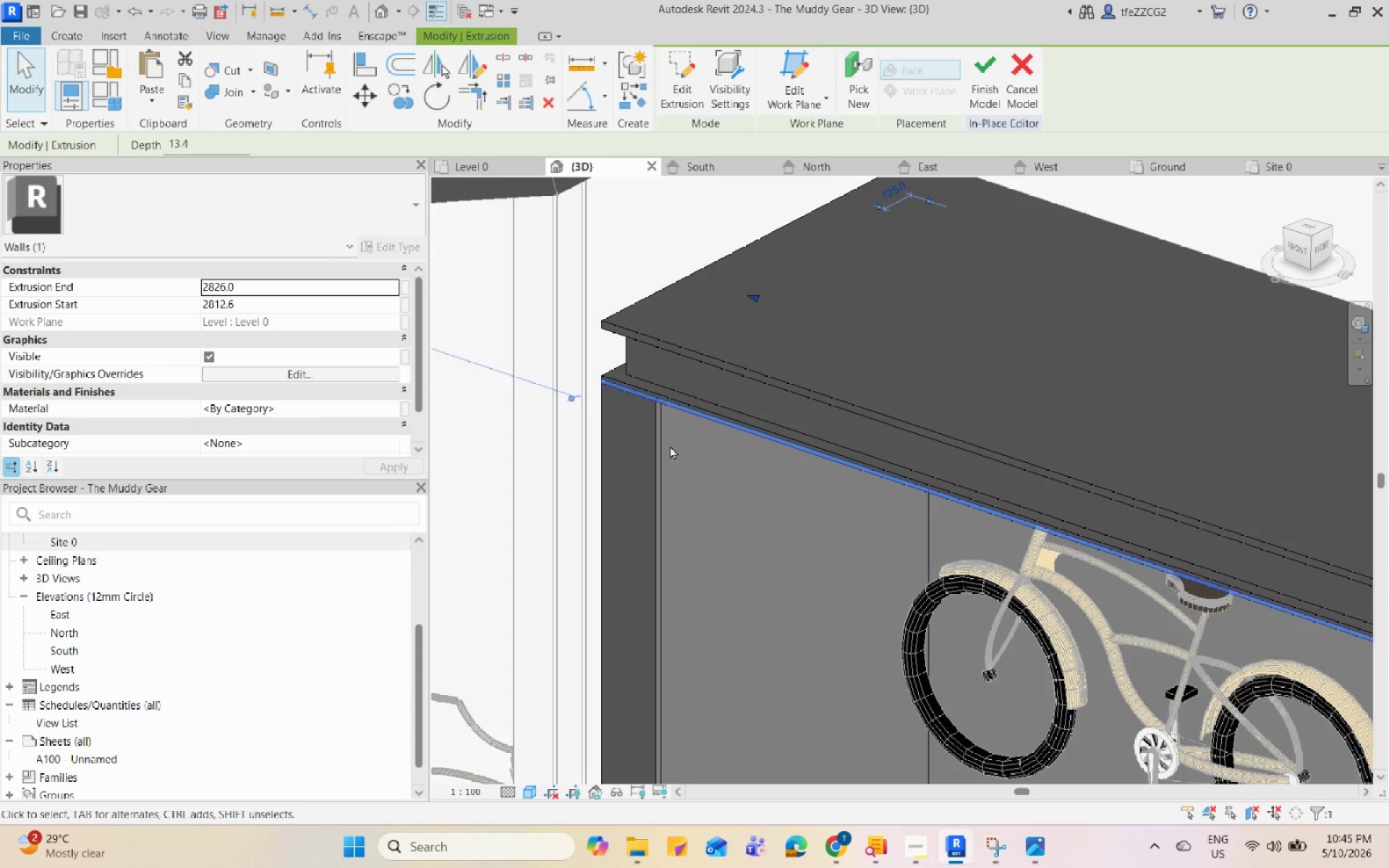 
scroll: coordinate [679, 427], scroll_direction: up, amount: 4.0
 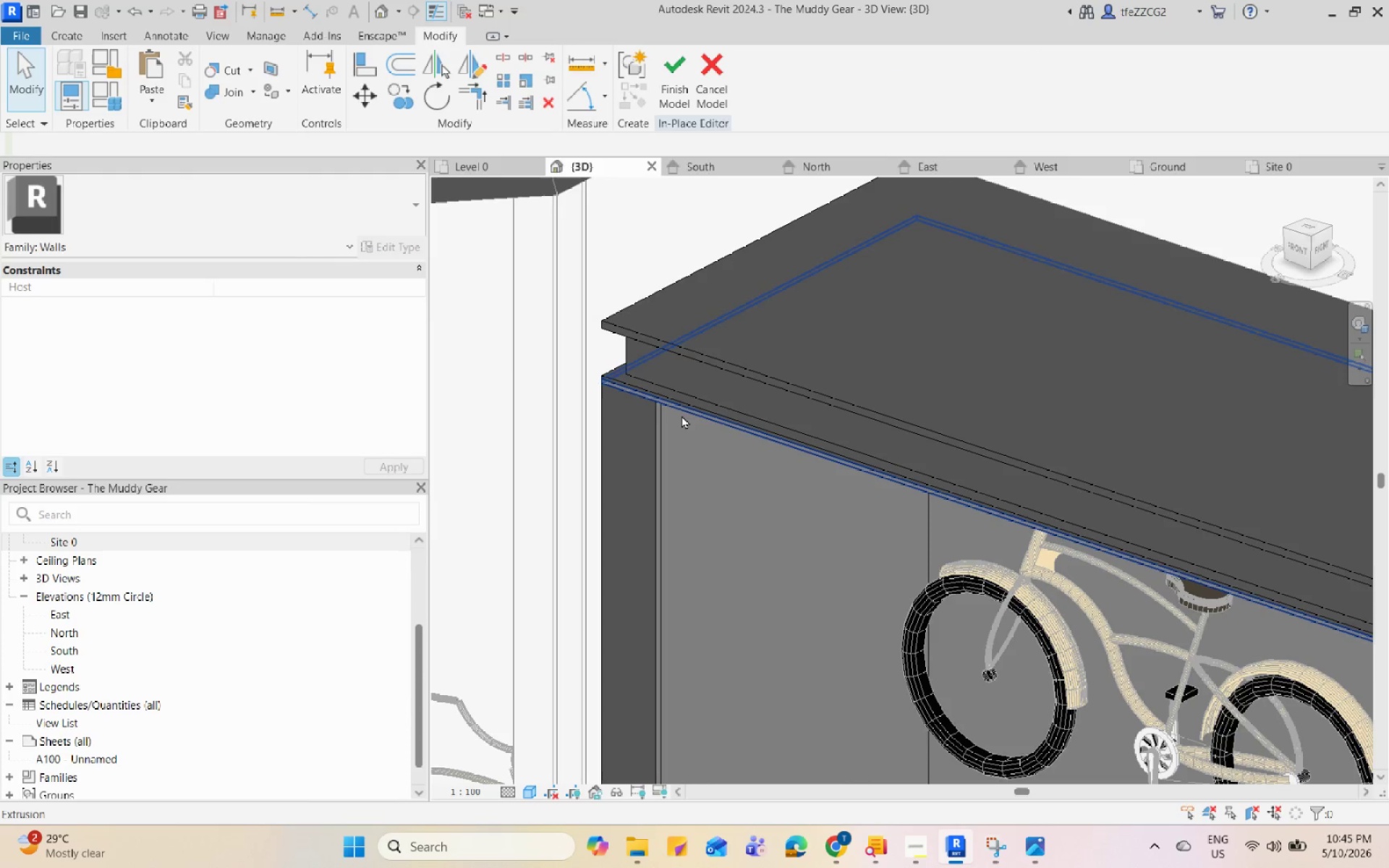 
hold_key(key=ControlLeft, duration=0.38)
left_click([662, 449])
 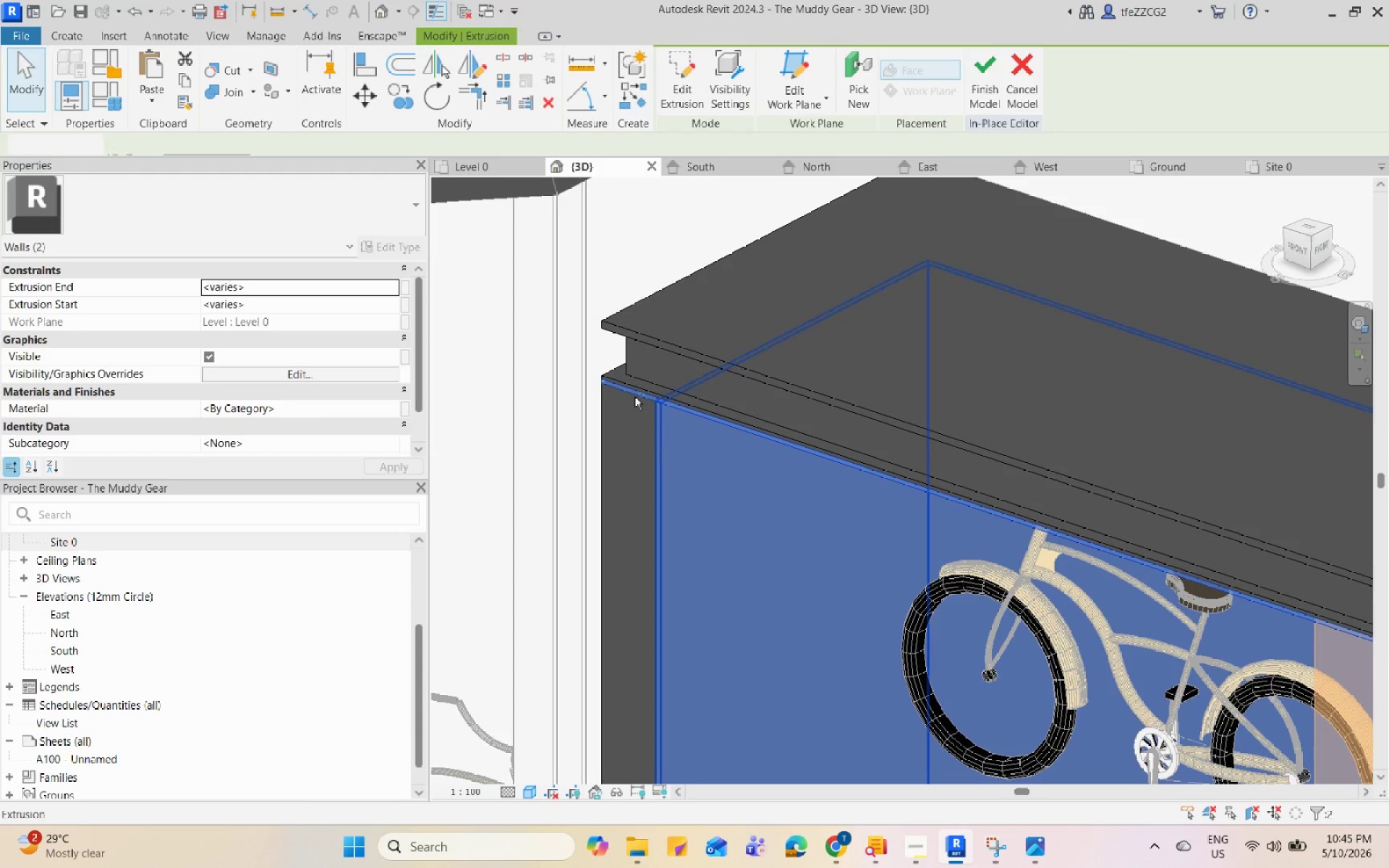 
scroll: coordinate [631, 388], scroll_direction: down, amount: 10.0
 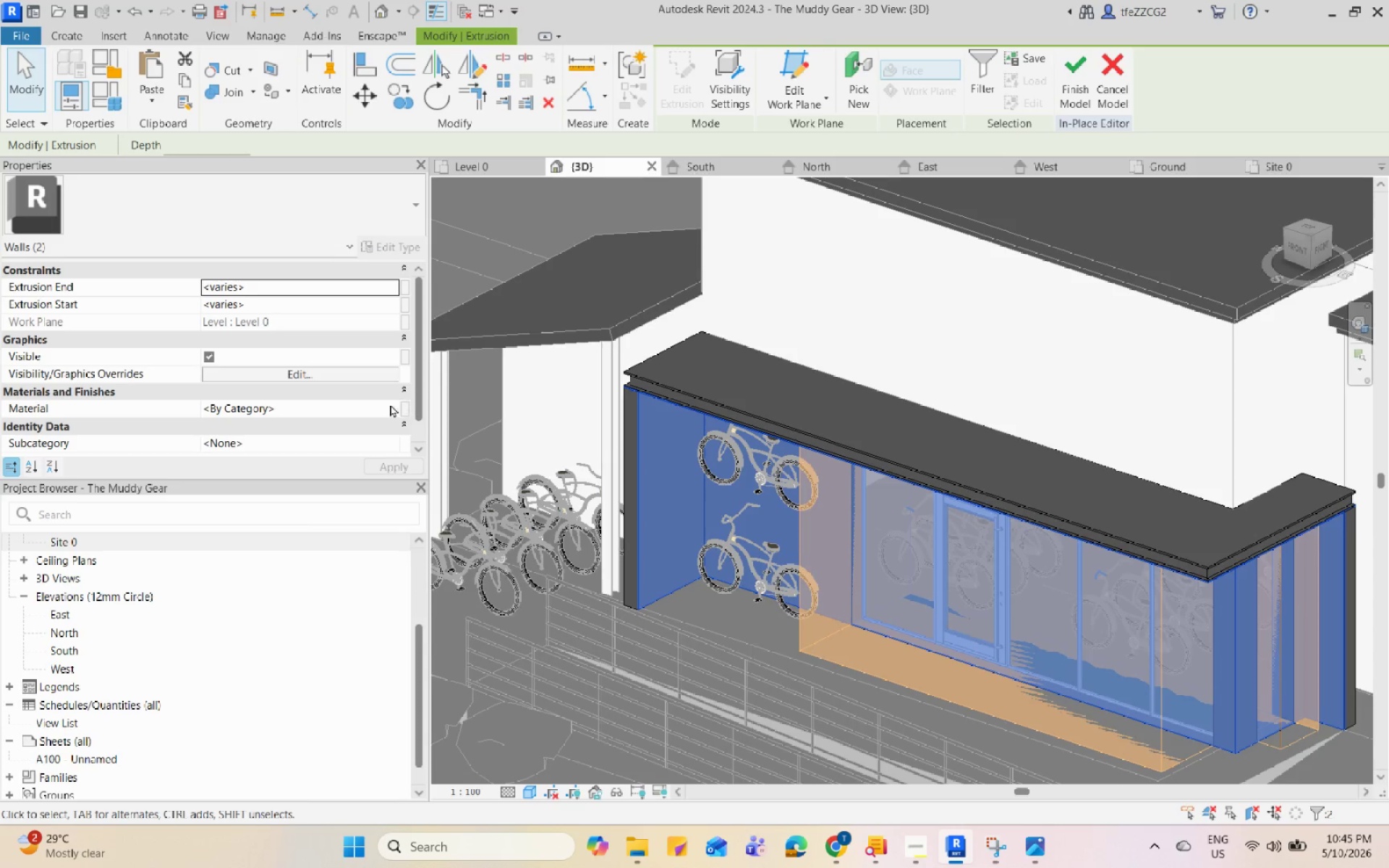 
left_click([390, 407])
 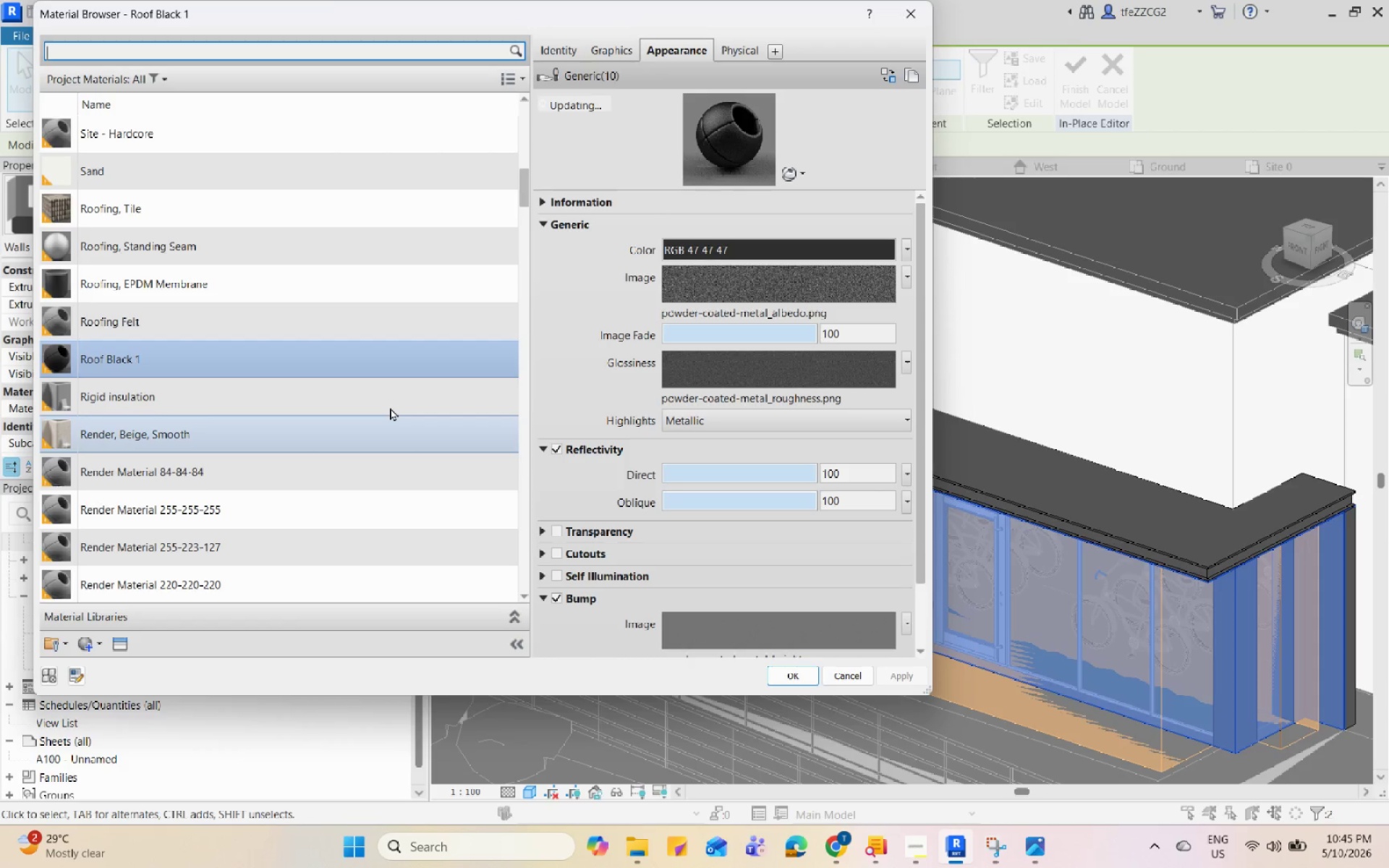 
type(woo)
 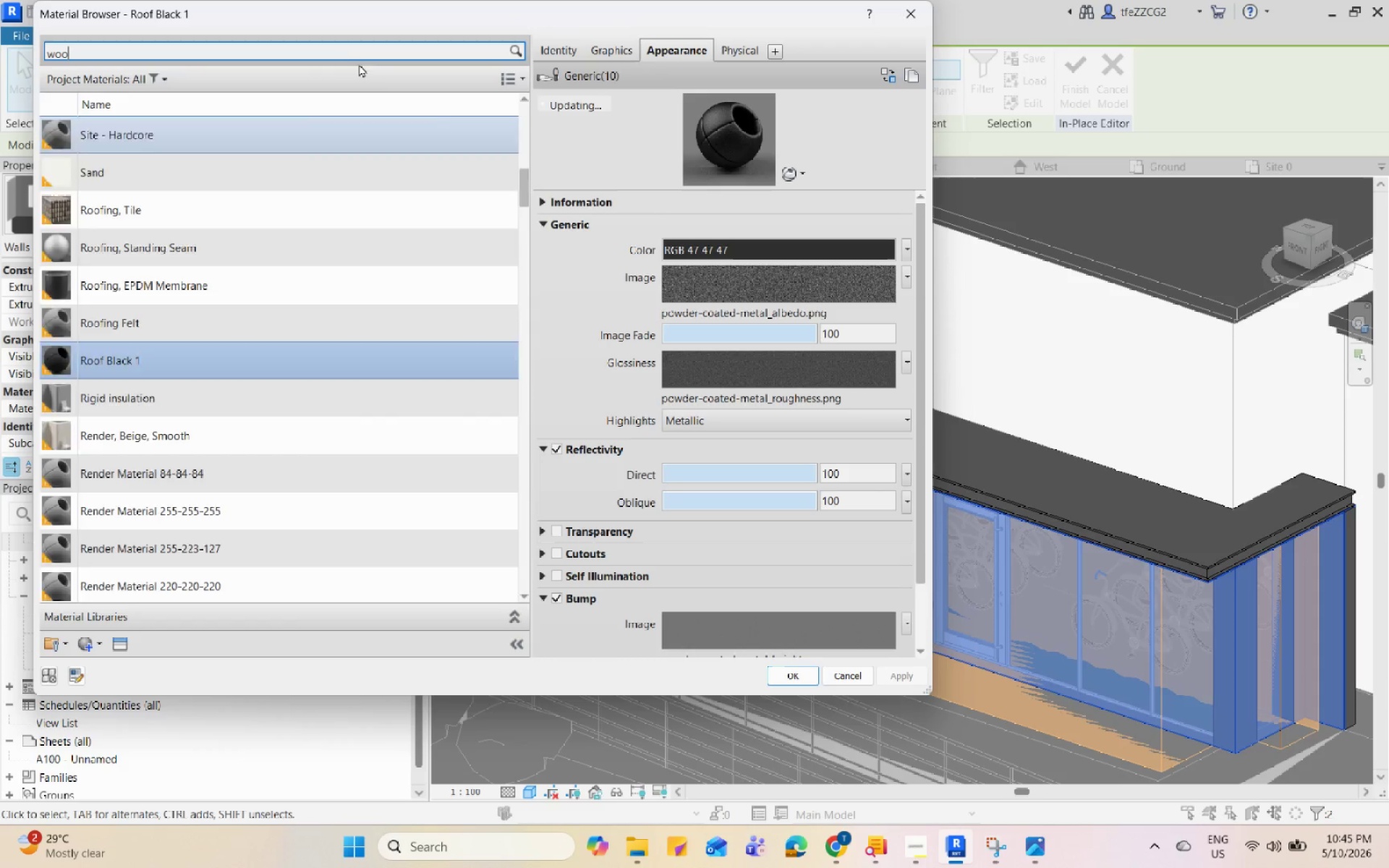 
key(D)
 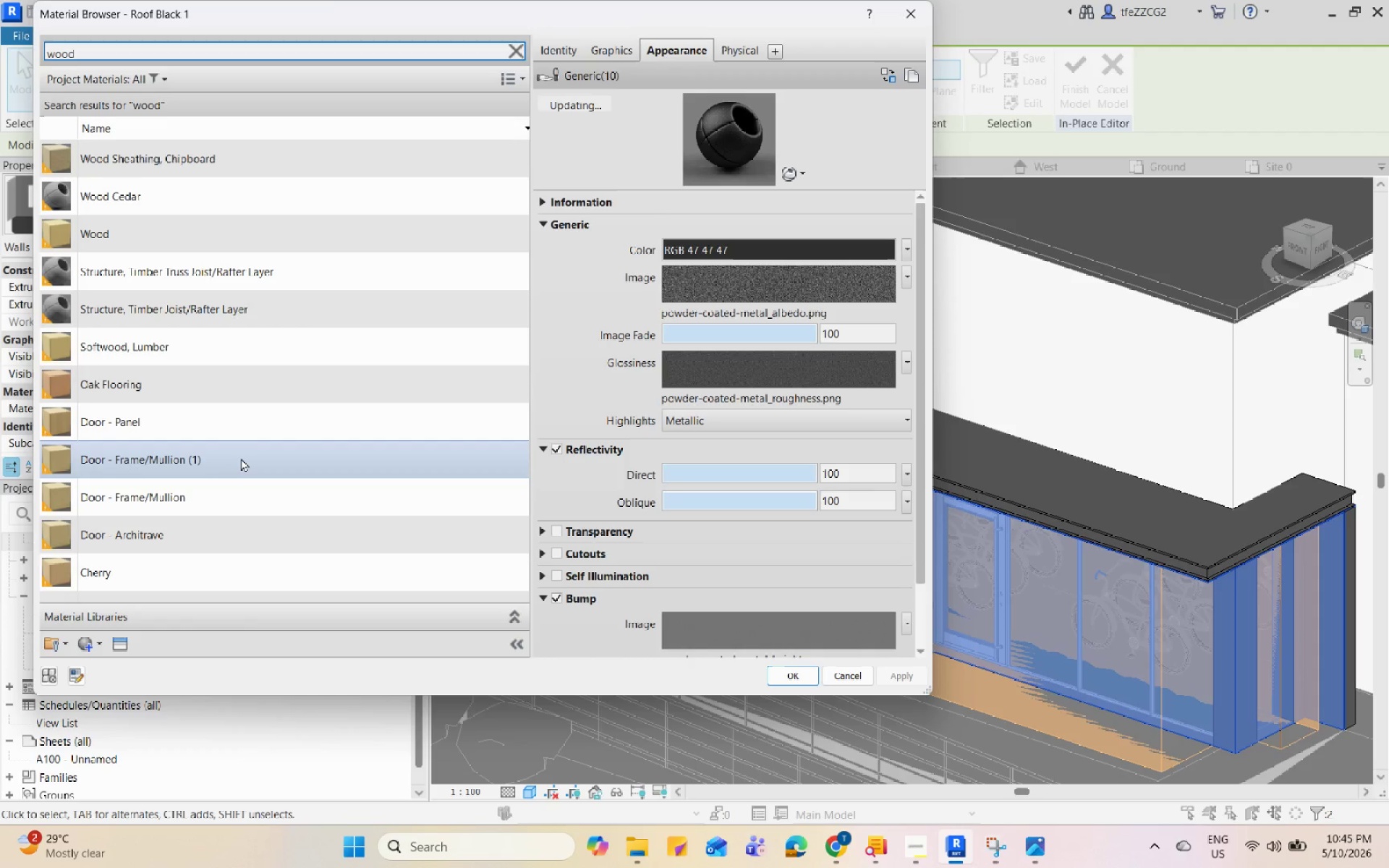 
scroll: coordinate [242, 458], scroll_direction: up, amount: 2.0
 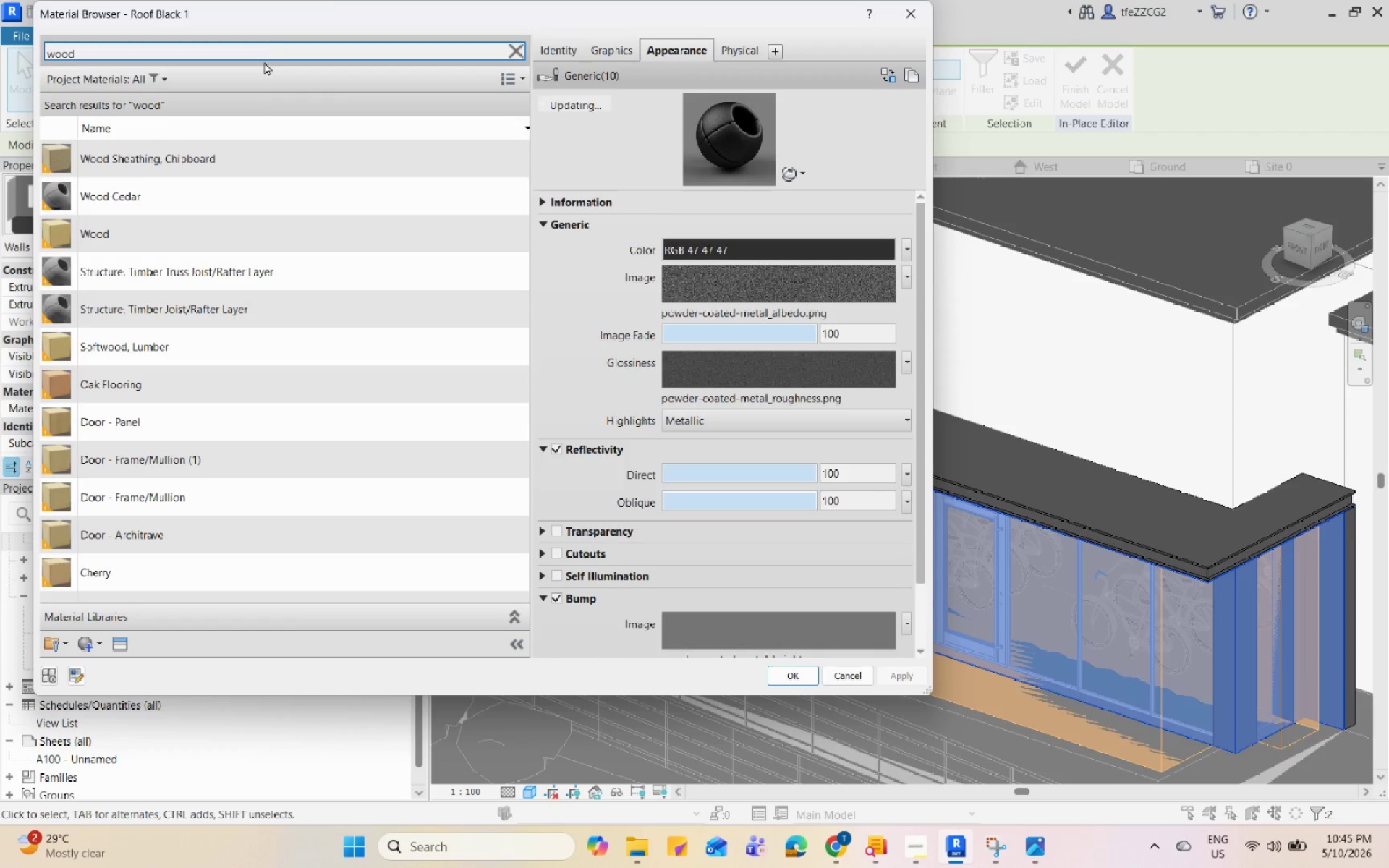 
left_click([269, 53])
 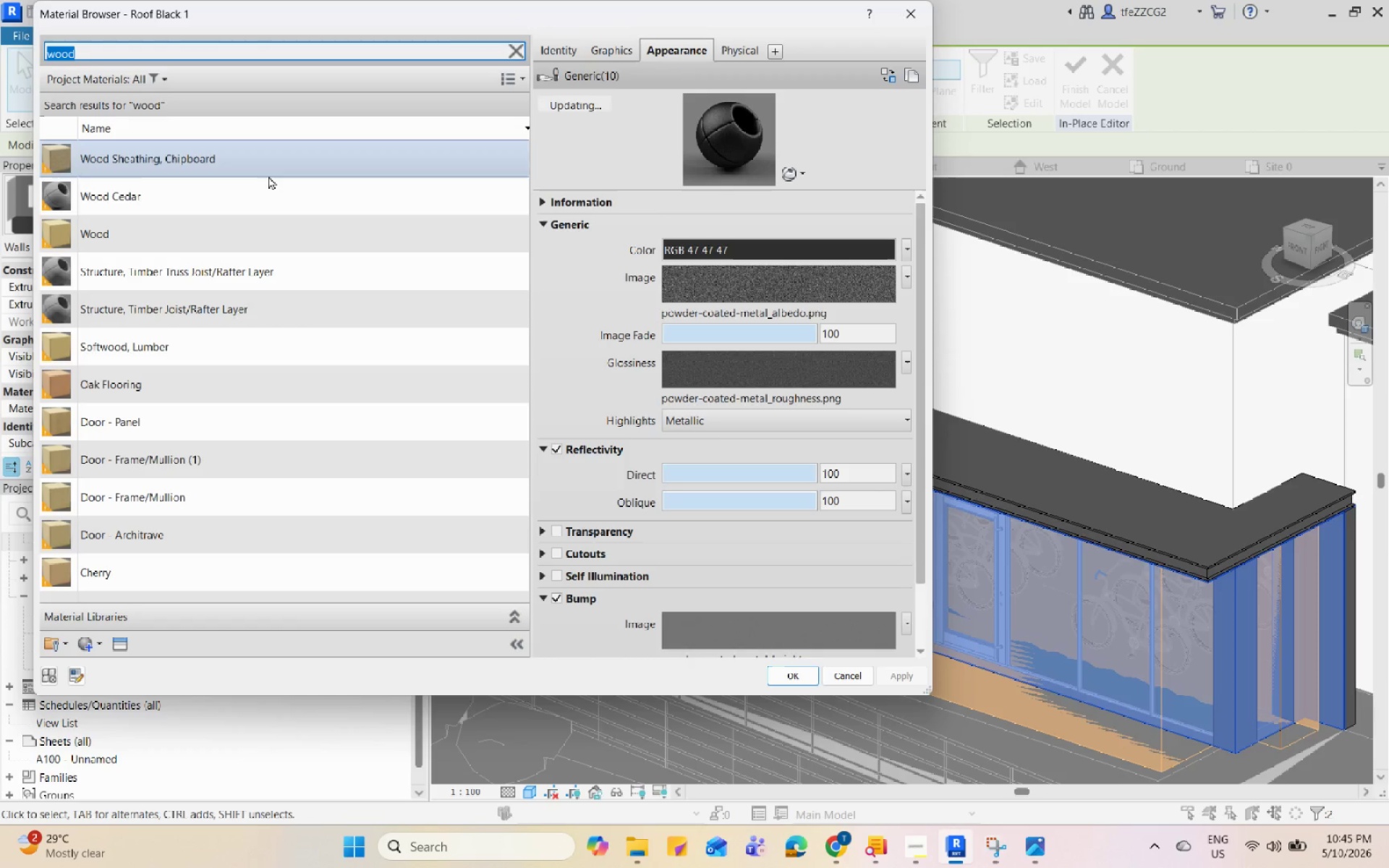 
left_click([276, 208])
 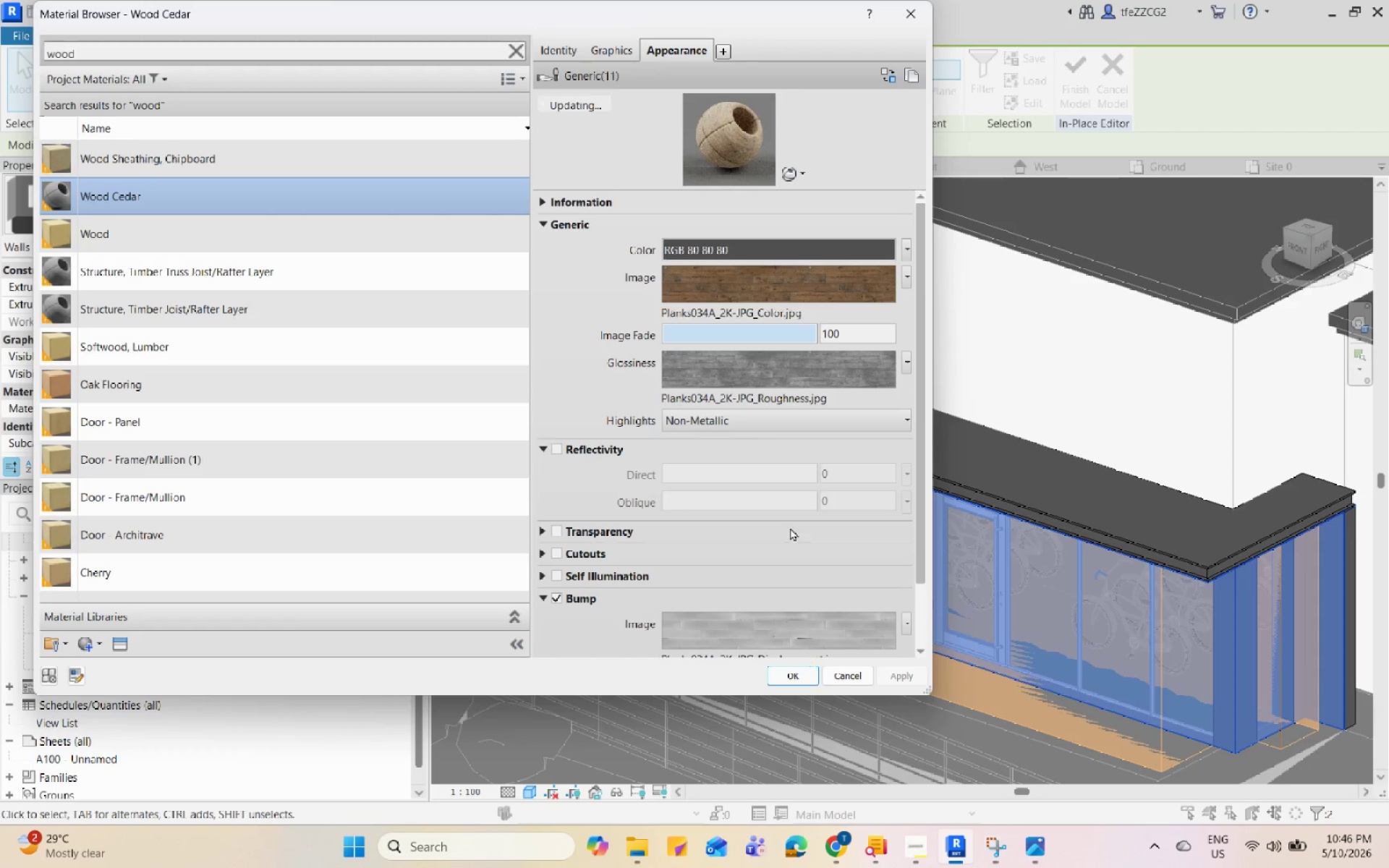 
left_click([797, 683])
 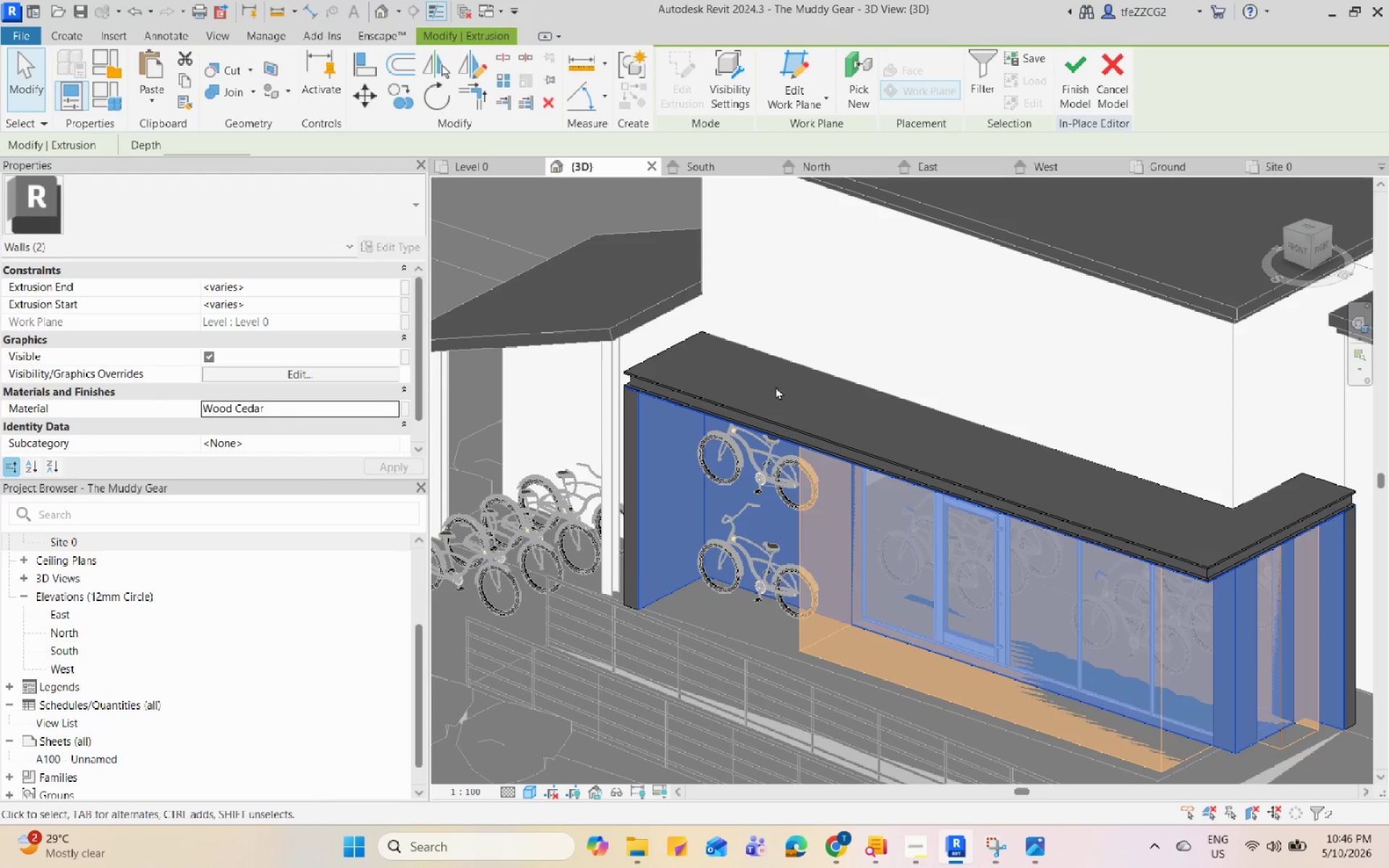 
key(Escape)
 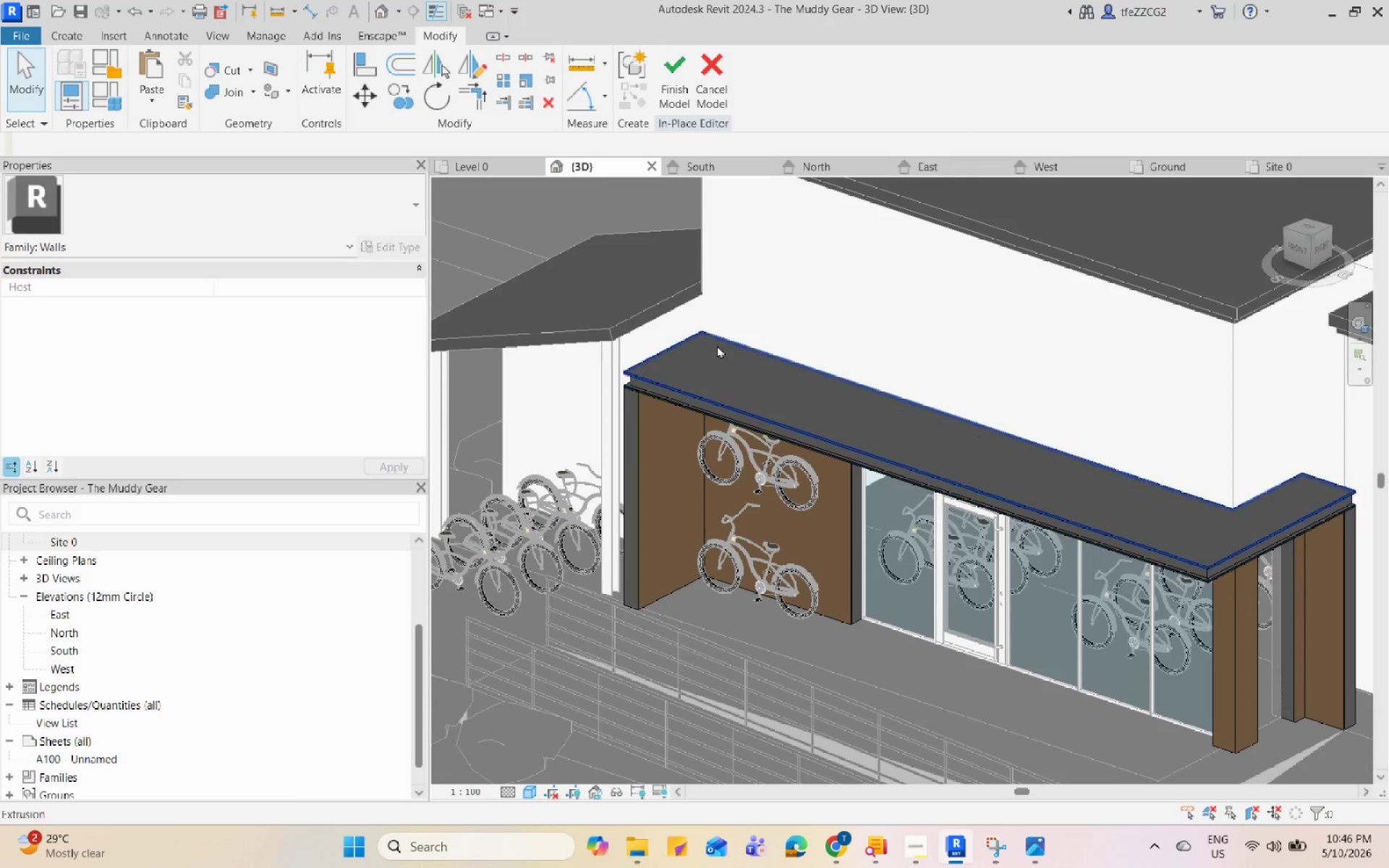 
scroll: coordinate [605, 444], scroll_direction: down, amount: 2.0
 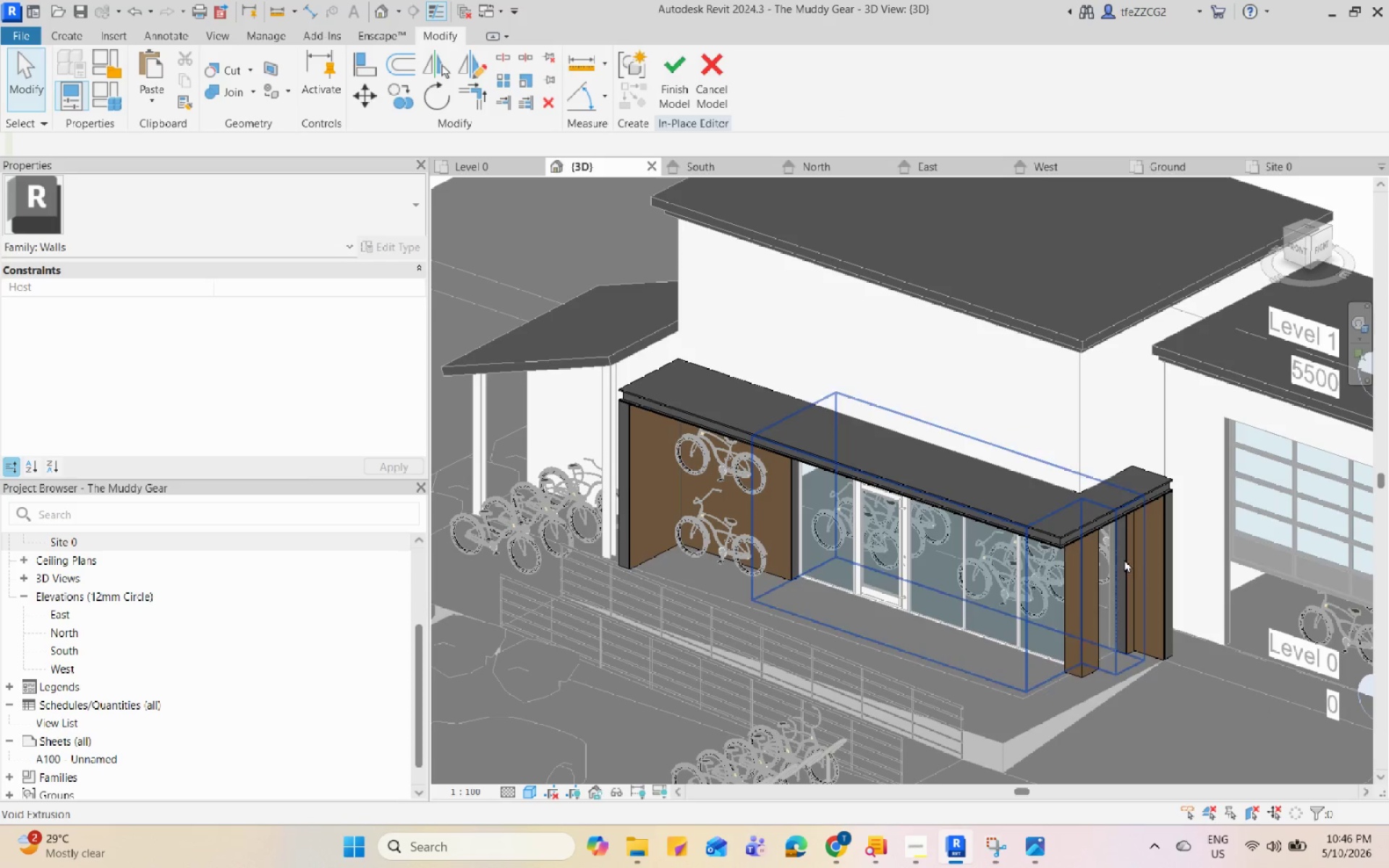 
scroll: coordinate [558, 412], scroll_direction: up, amount: 3.0
 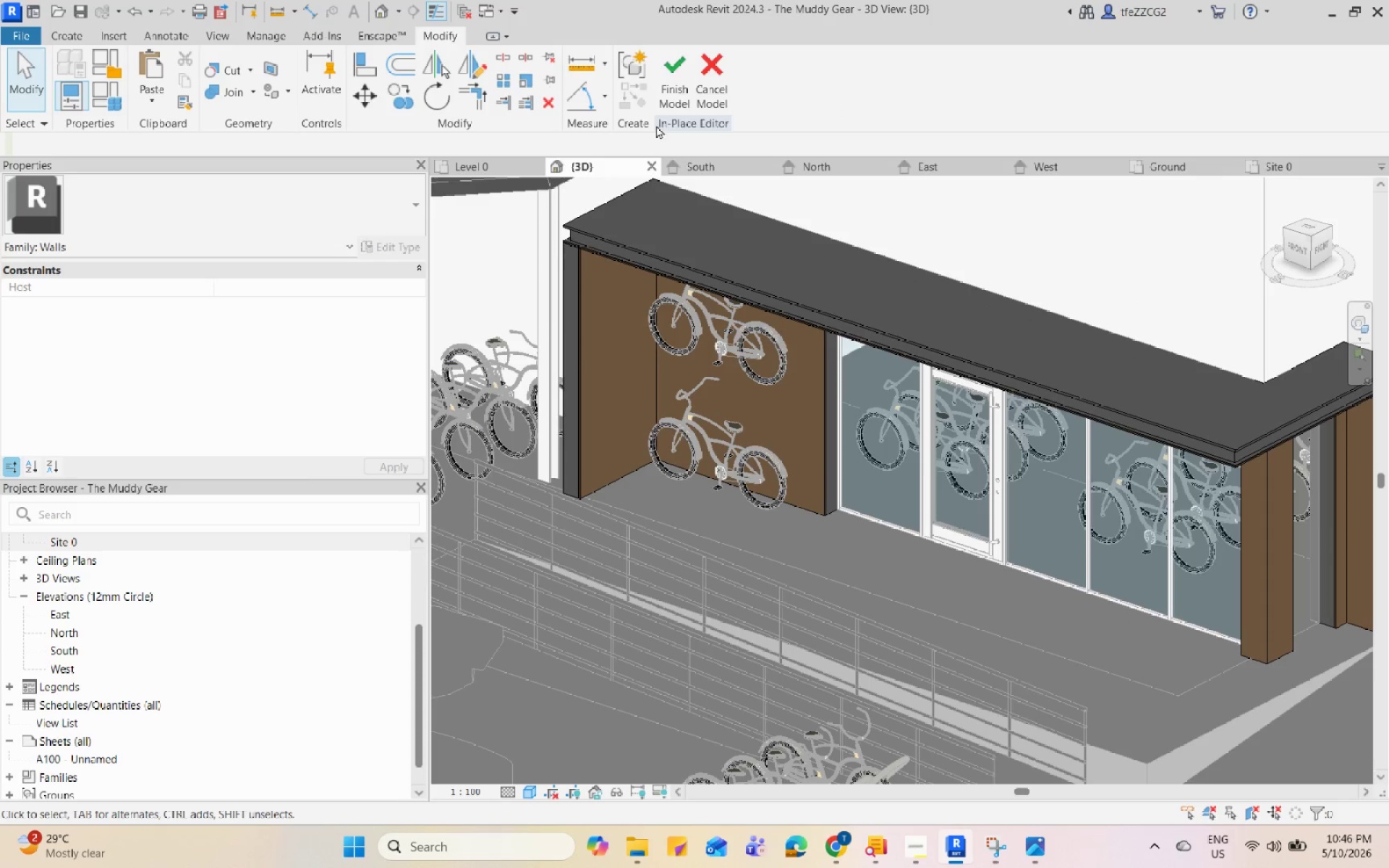 
left_click([678, 90])
 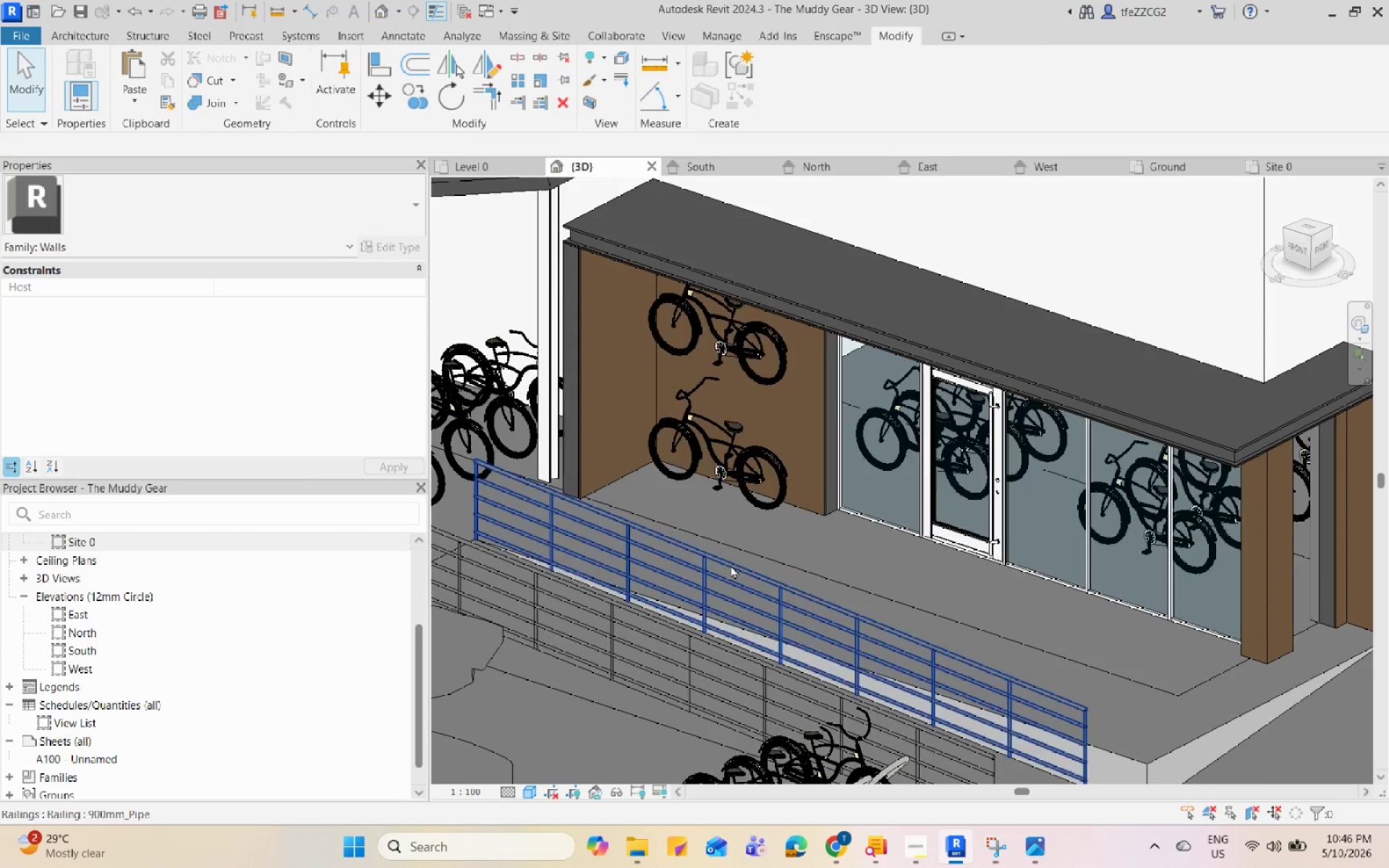 
scroll: coordinate [733, 572], scroll_direction: down, amount: 4.0
 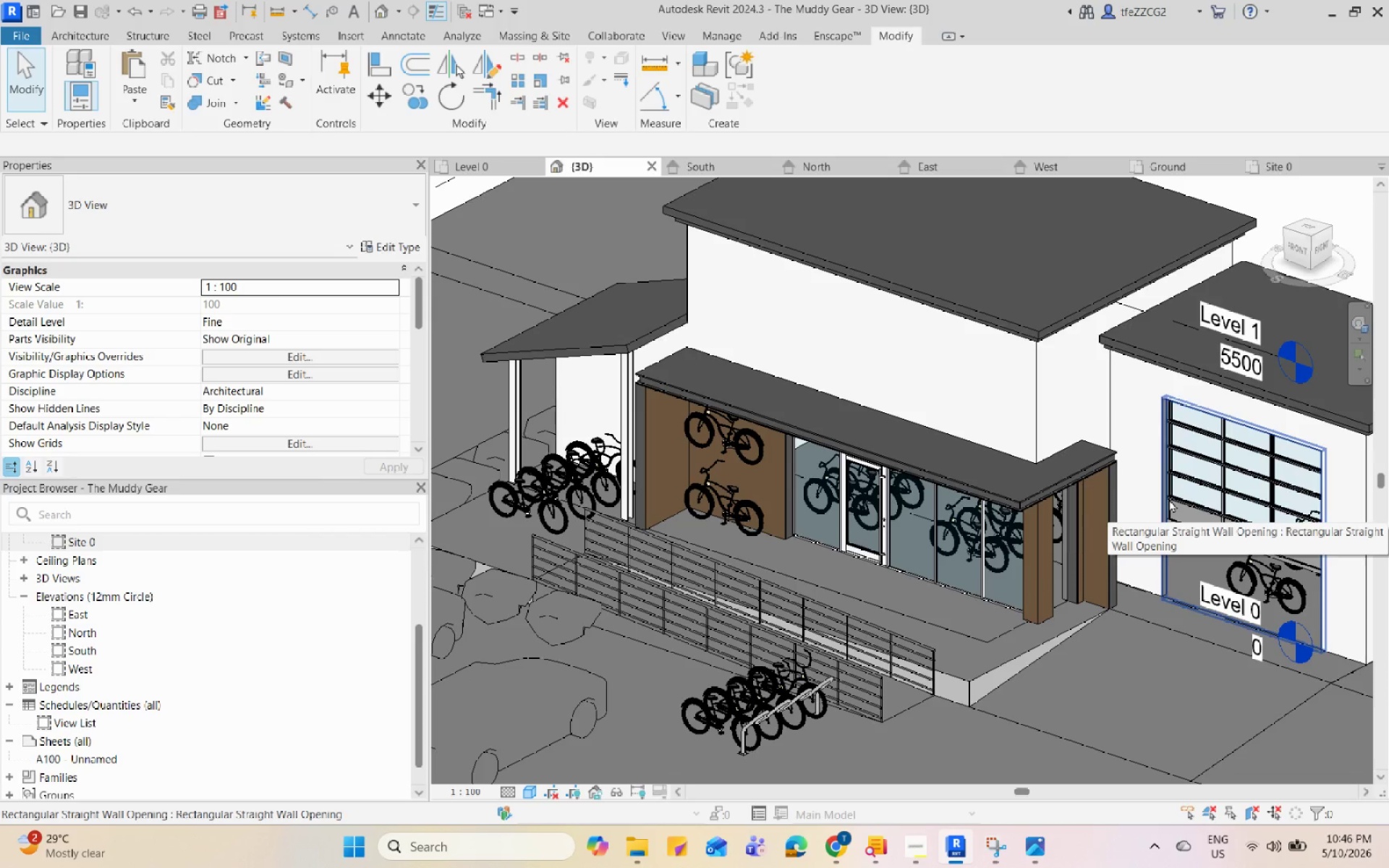 
wait(14.92)
 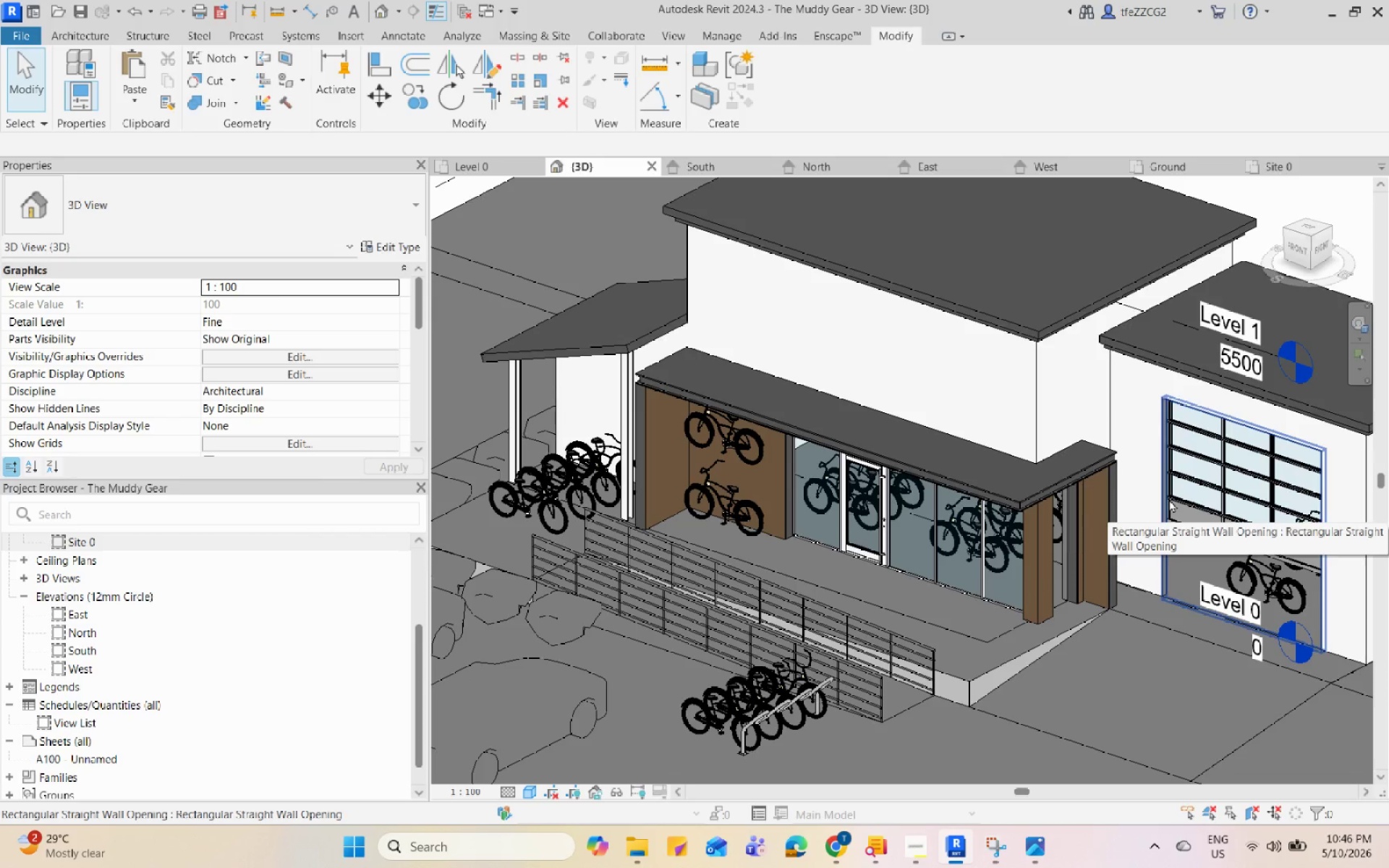 
left_click([1010, 866])
 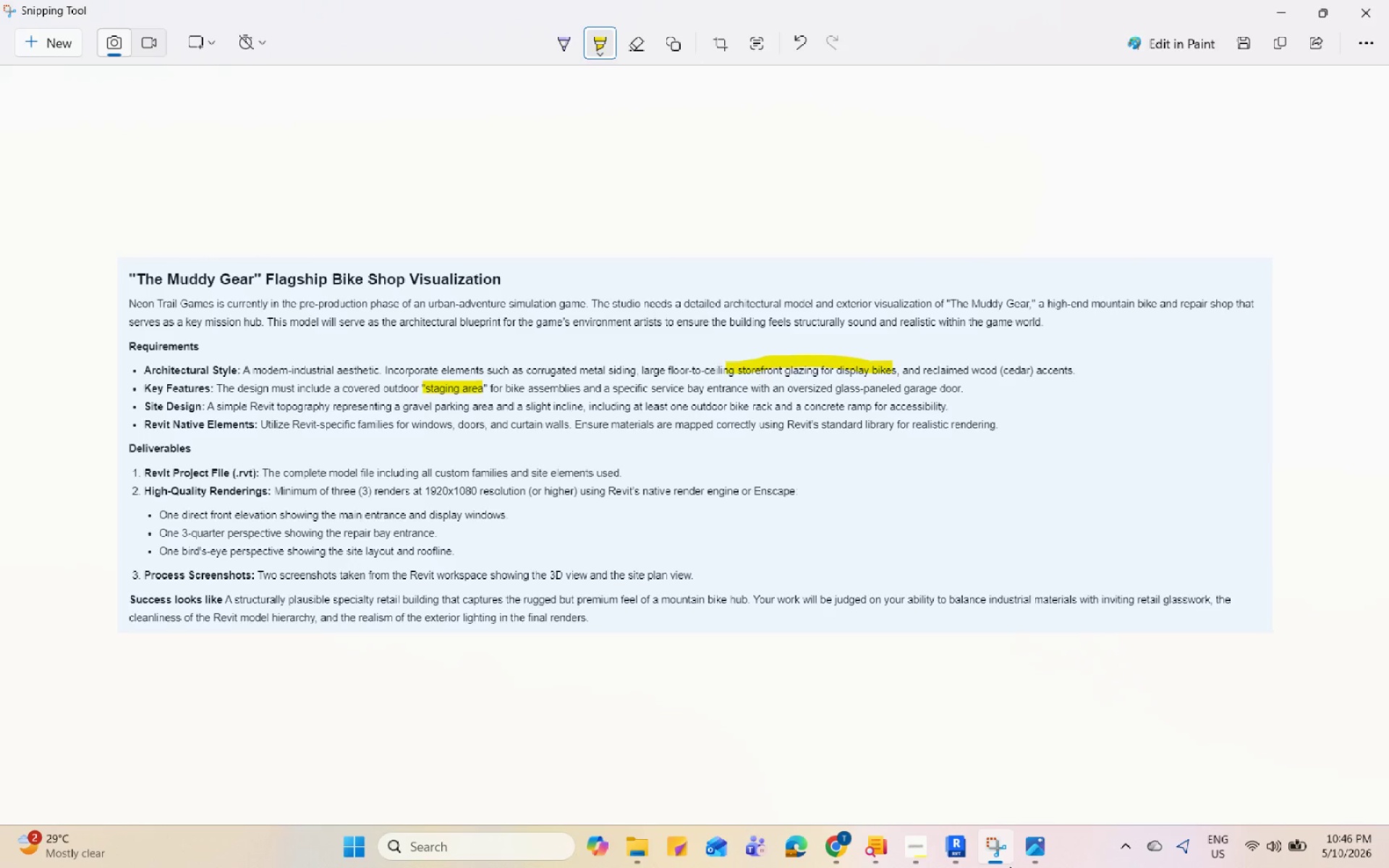 
left_click([1010, 866])
 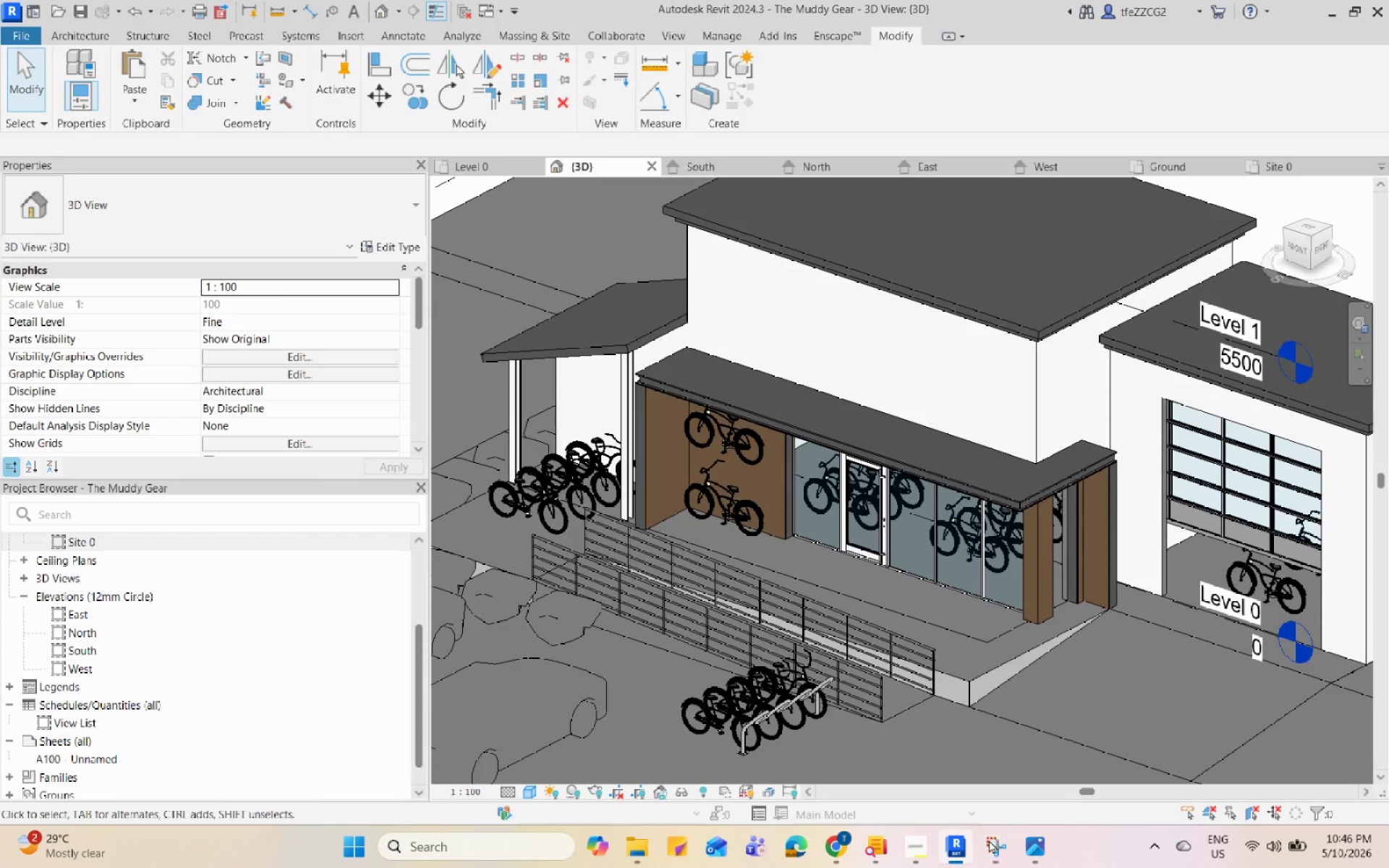 
mouse_move([985, 837])
 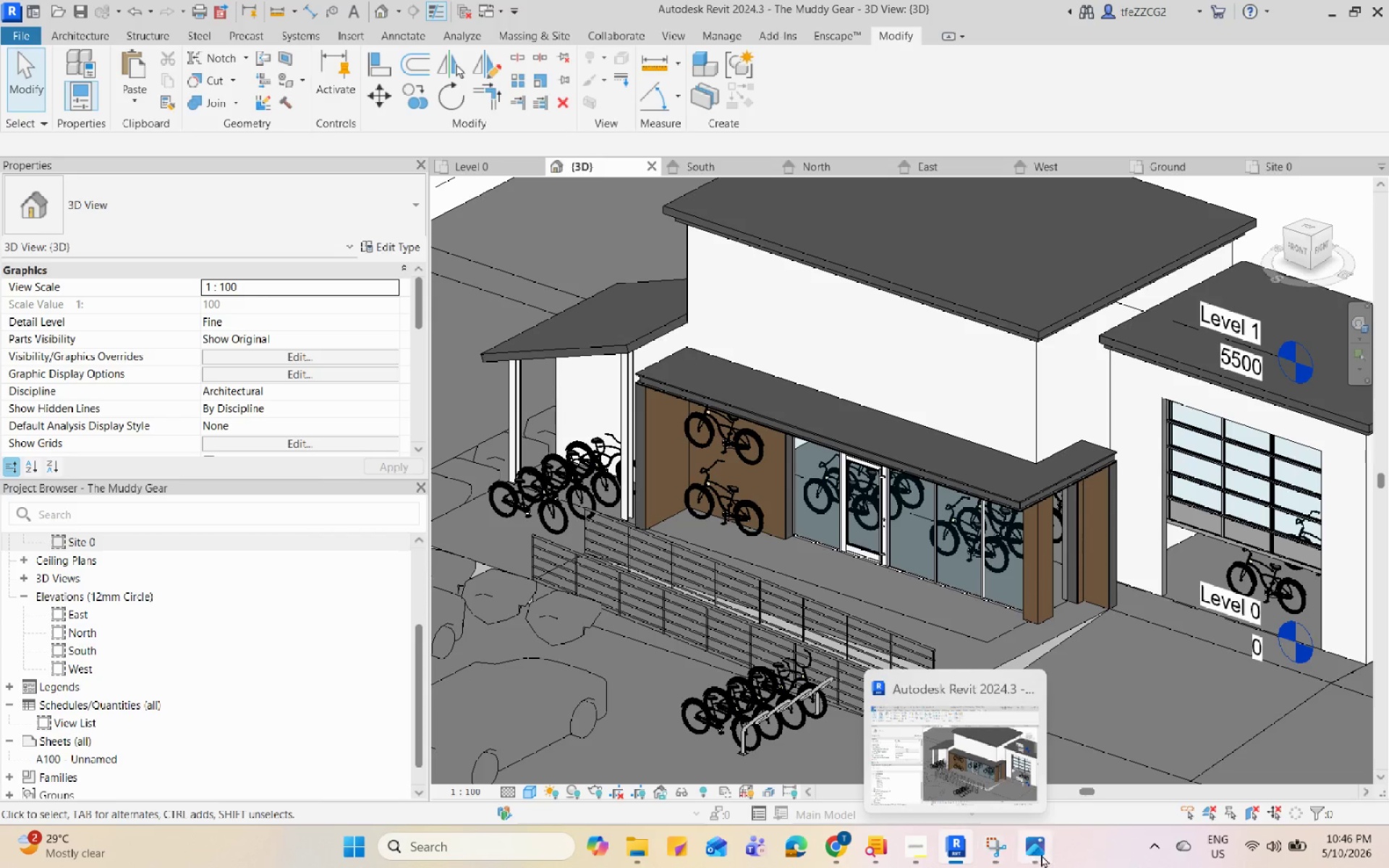 
left_click([1041, 854])
 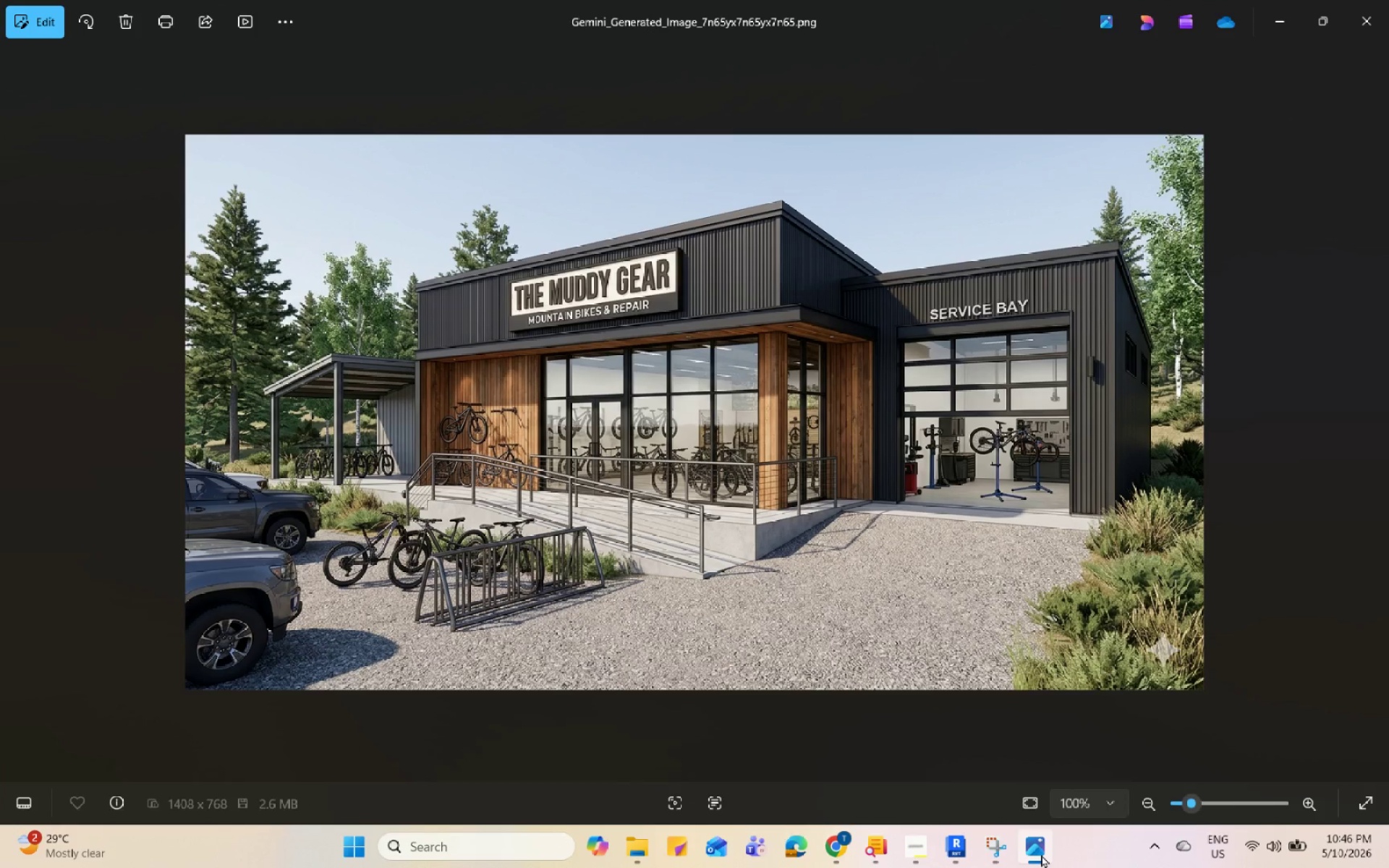 
left_click([1041, 854])
 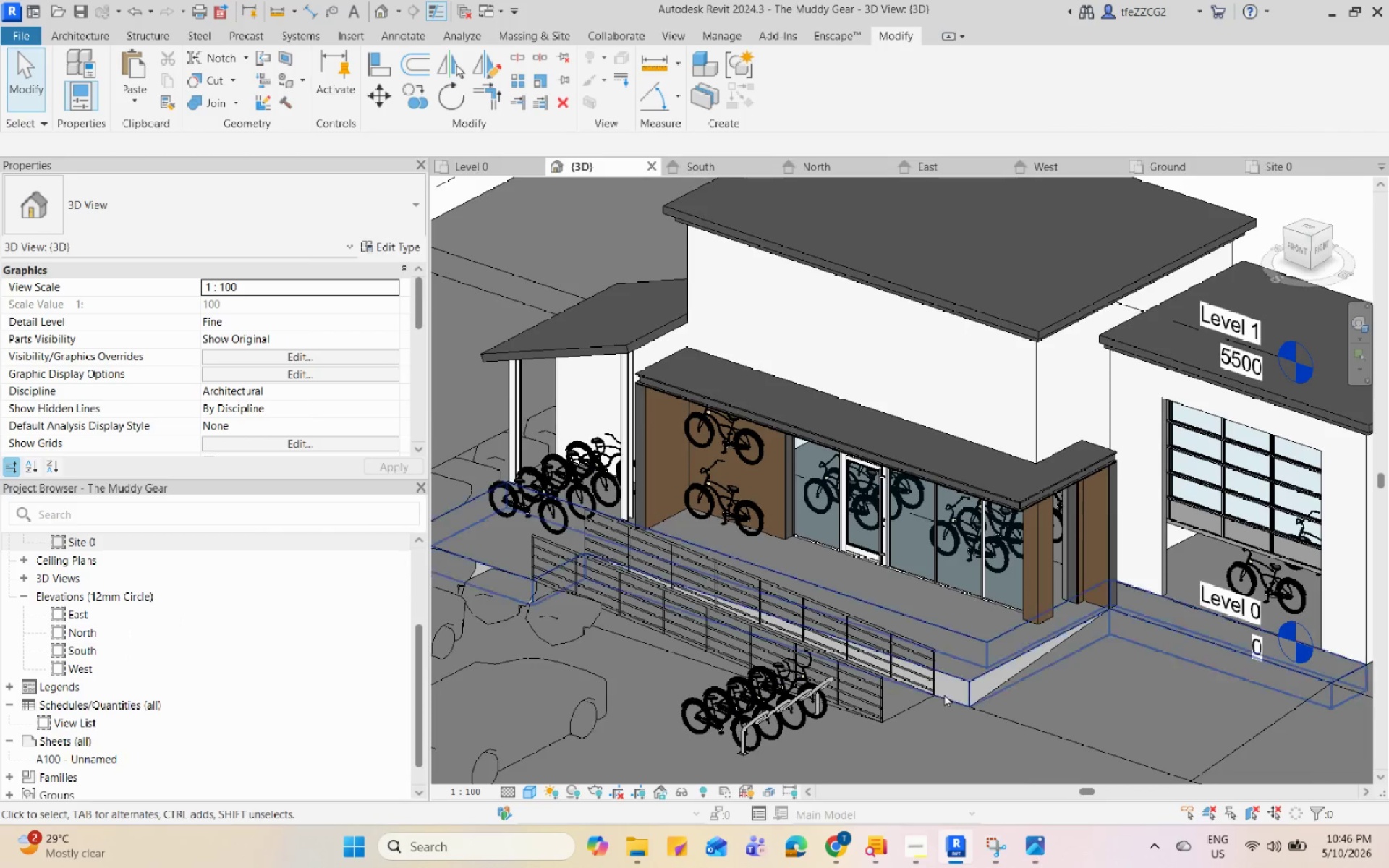 
scroll: coordinate [961, 365], scroll_direction: up, amount: 3.0
 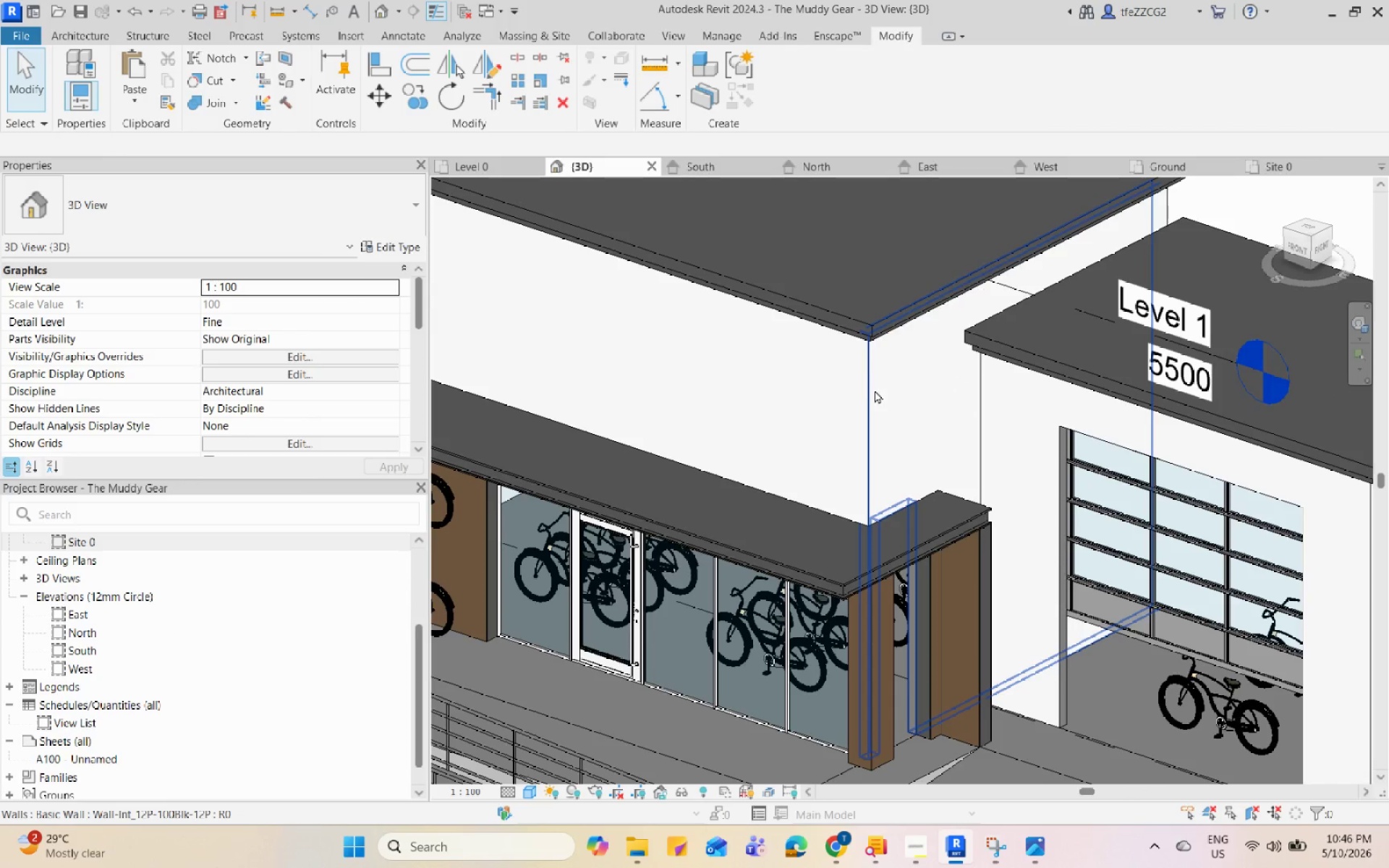 
left_click([873, 391])
 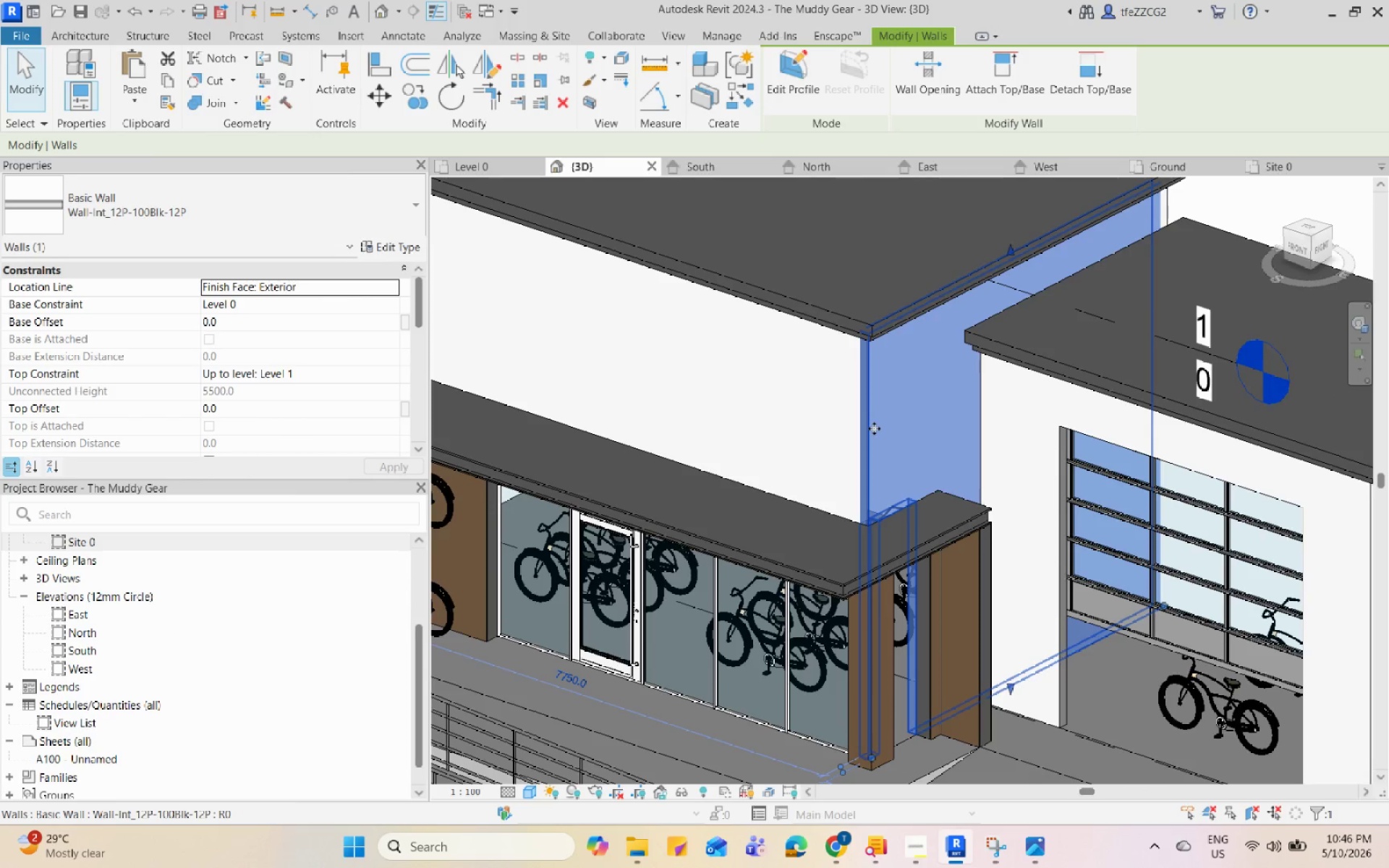 
key(Escape)
 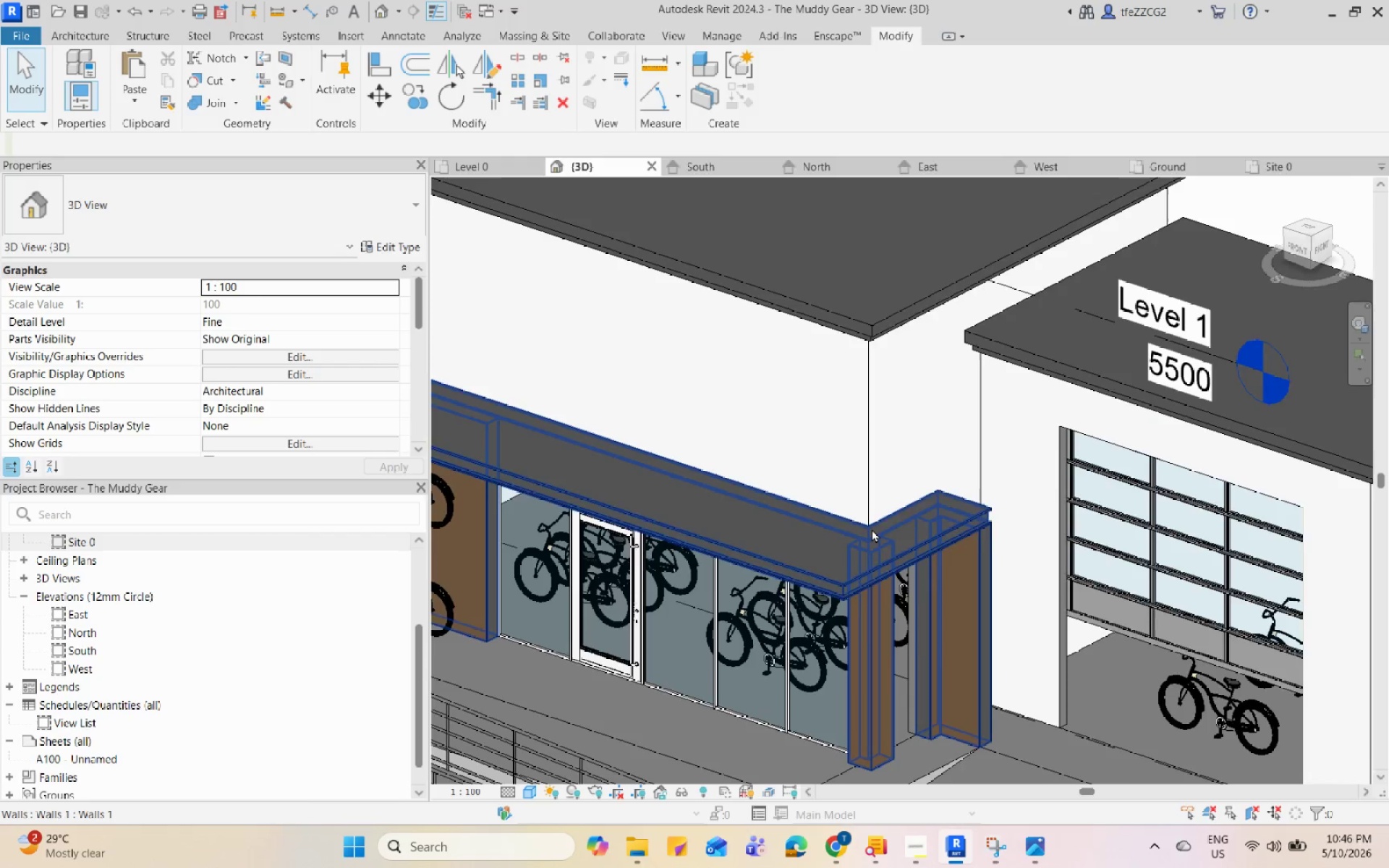 
scroll: coordinate [872, 529], scroll_direction: down, amount: 3.0
 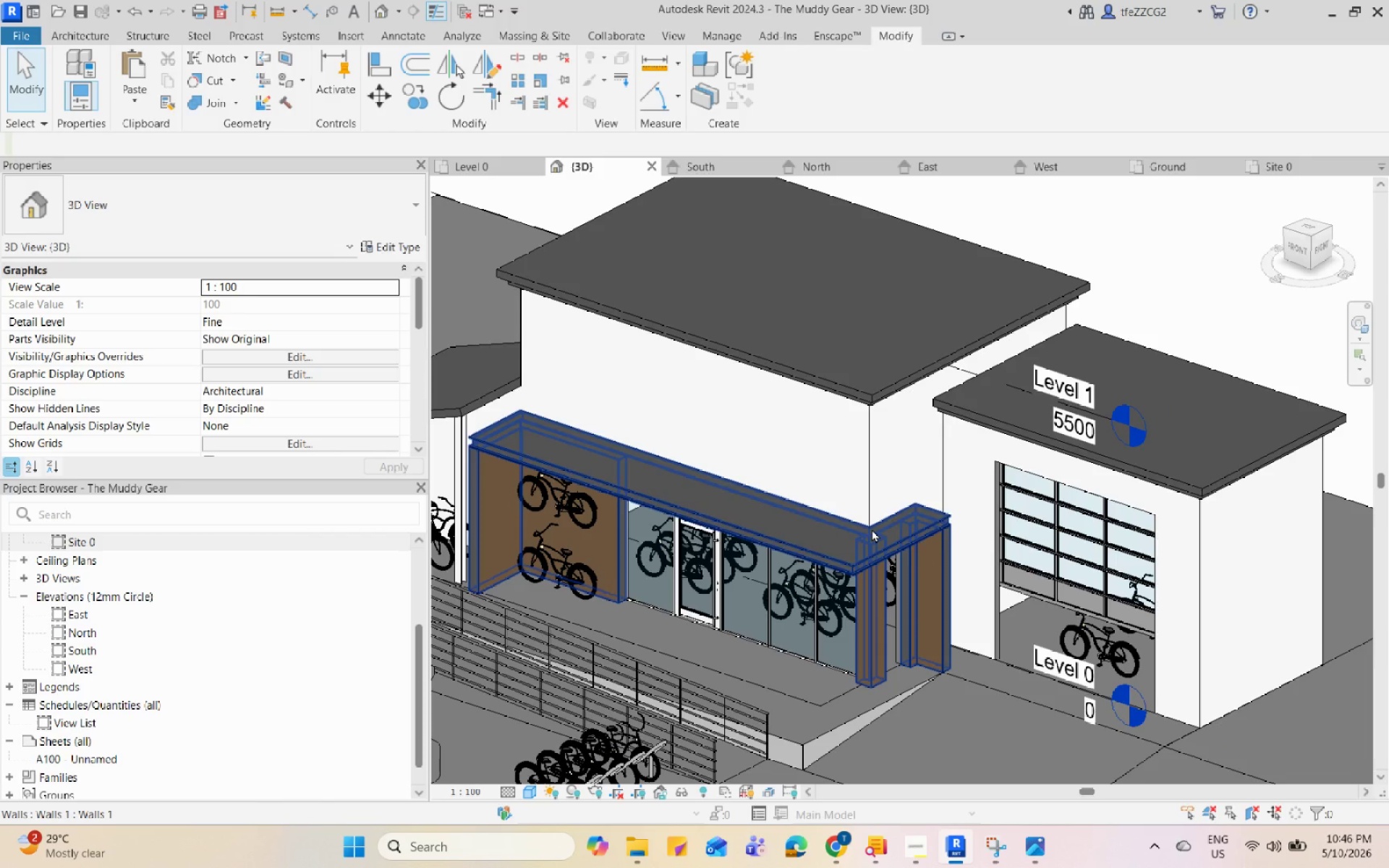 
wait(16.05)
 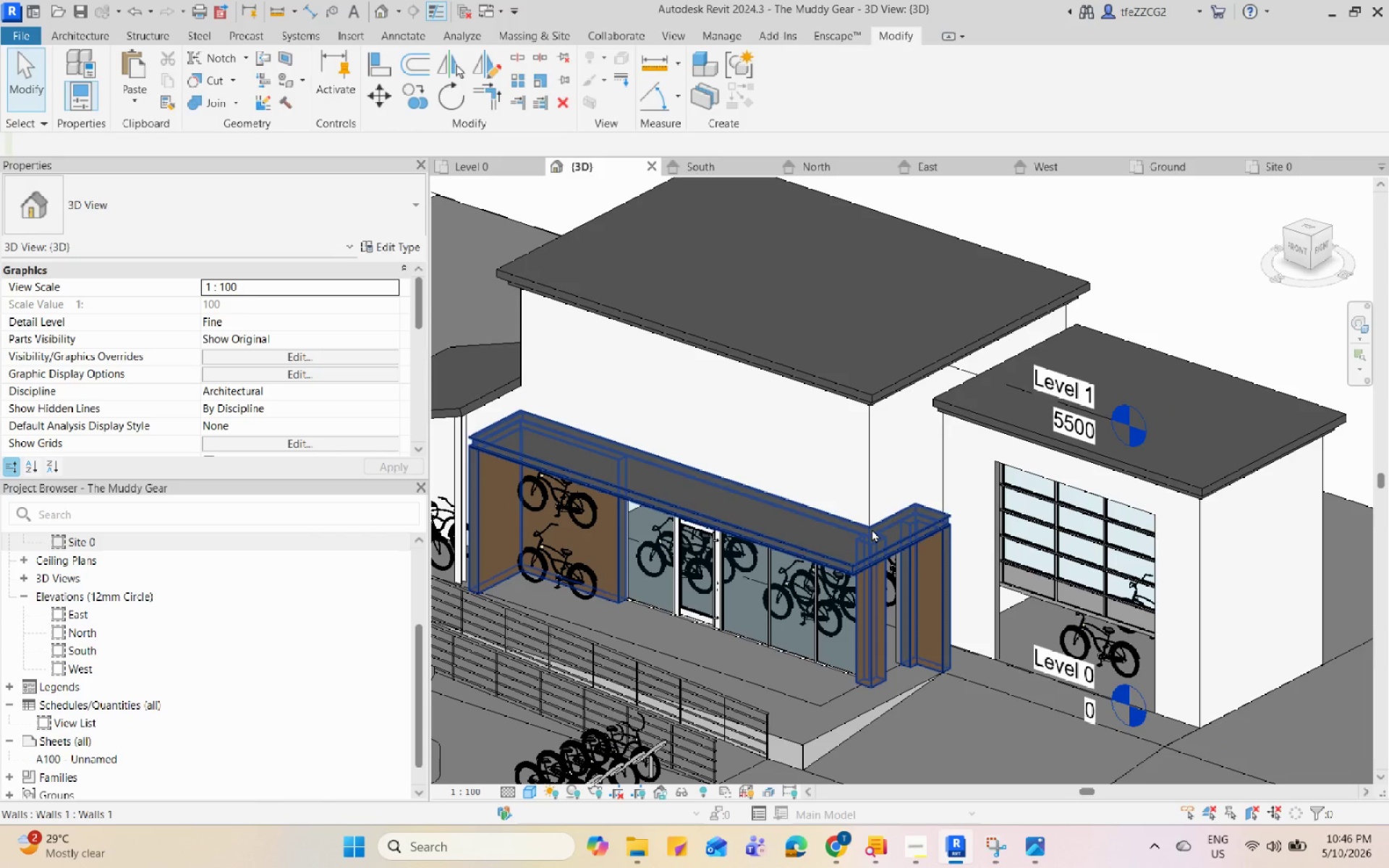 
key(Escape)
 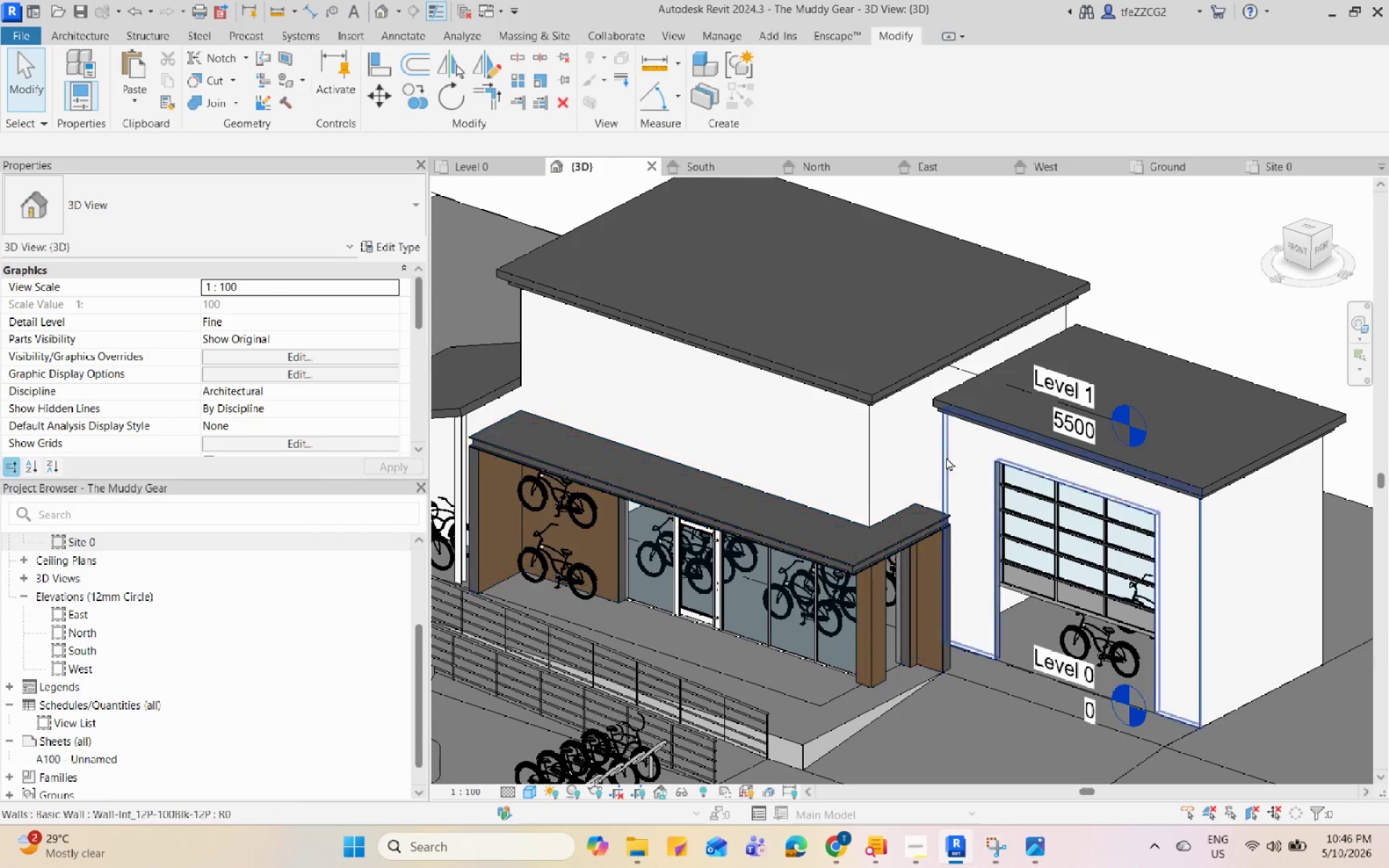 
scroll: coordinate [990, 483], scroll_direction: up, amount: 4.0
 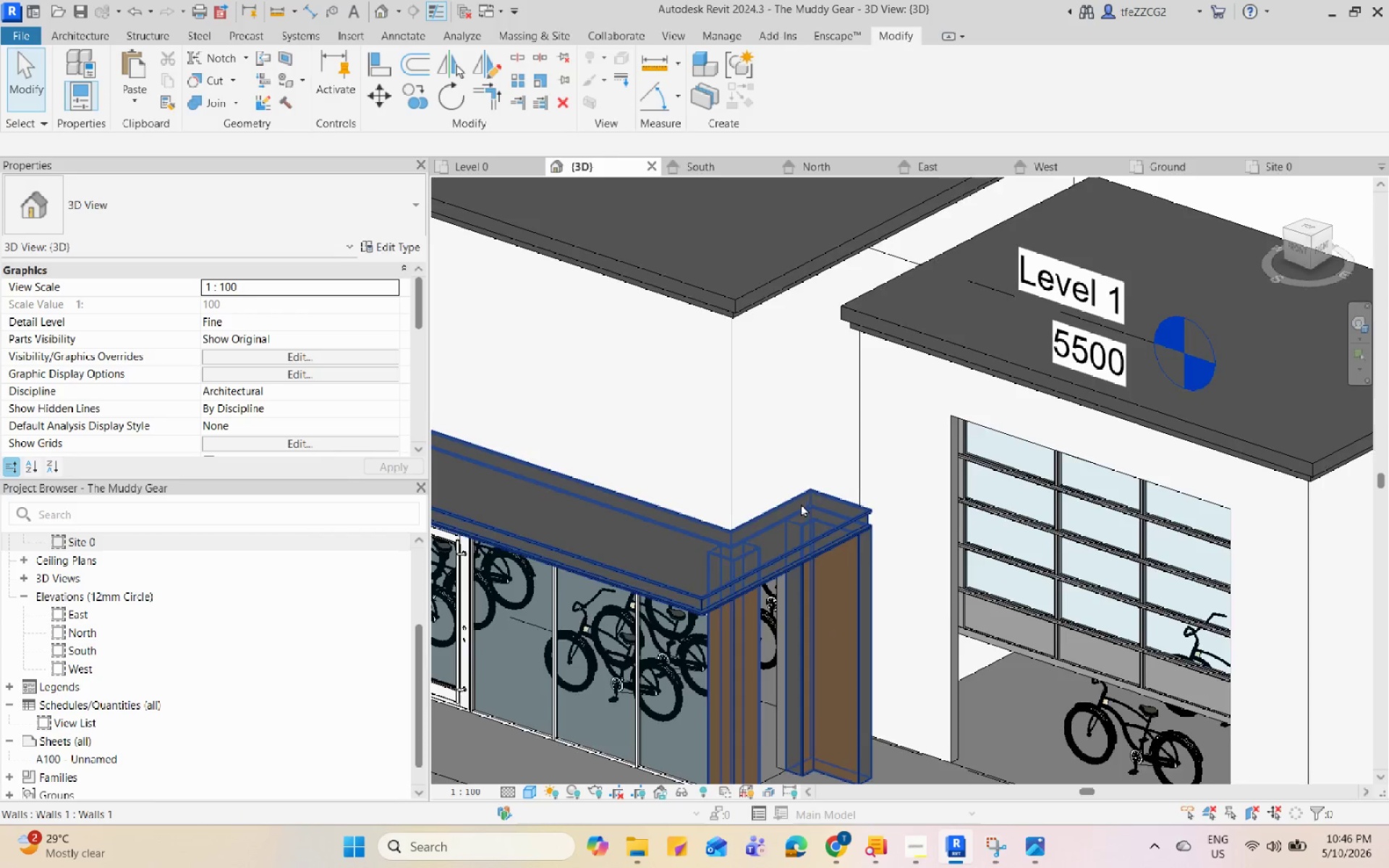 
scroll: coordinate [801, 503], scroll_direction: down, amount: 5.0
 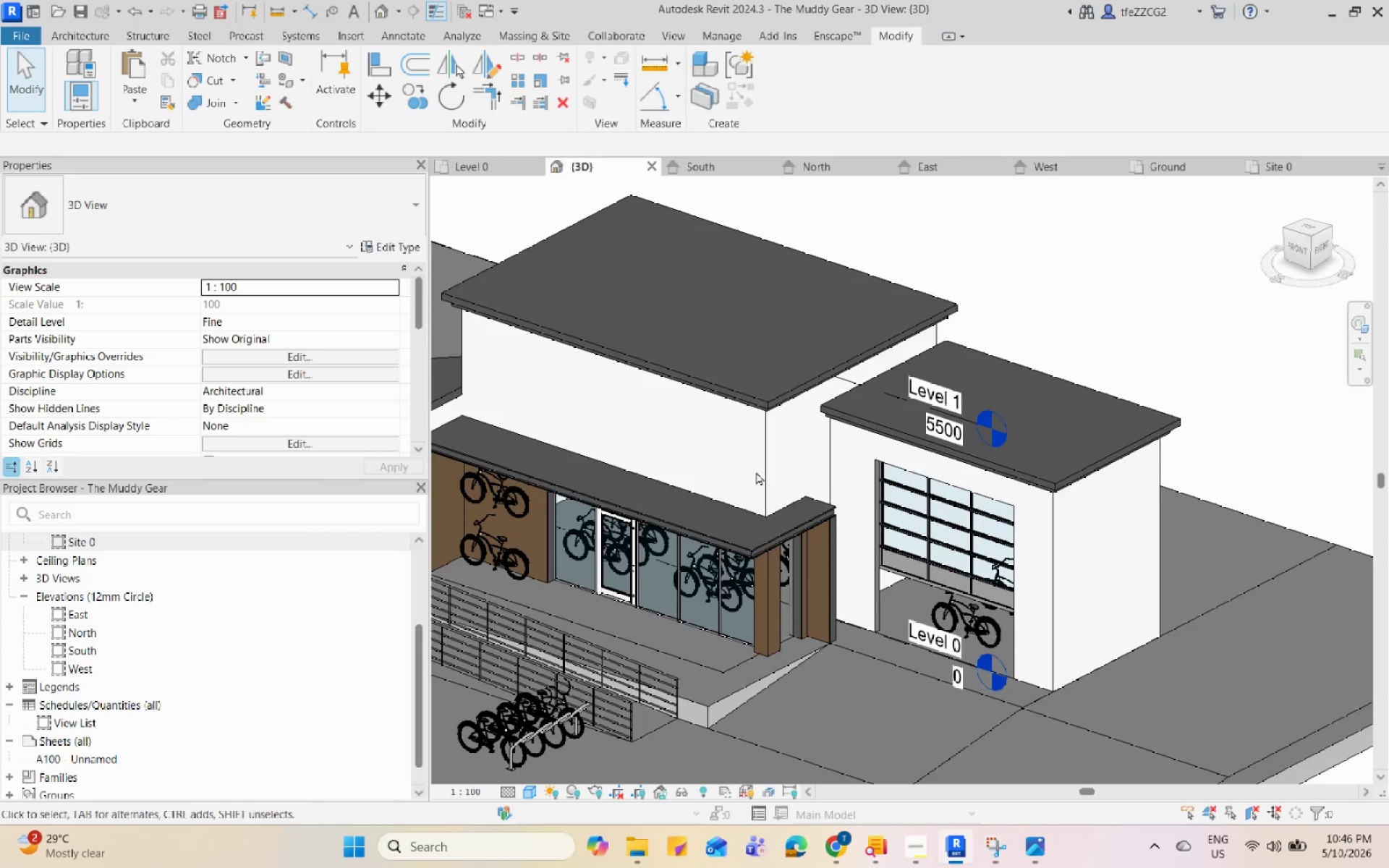 
left_click([768, 474])
 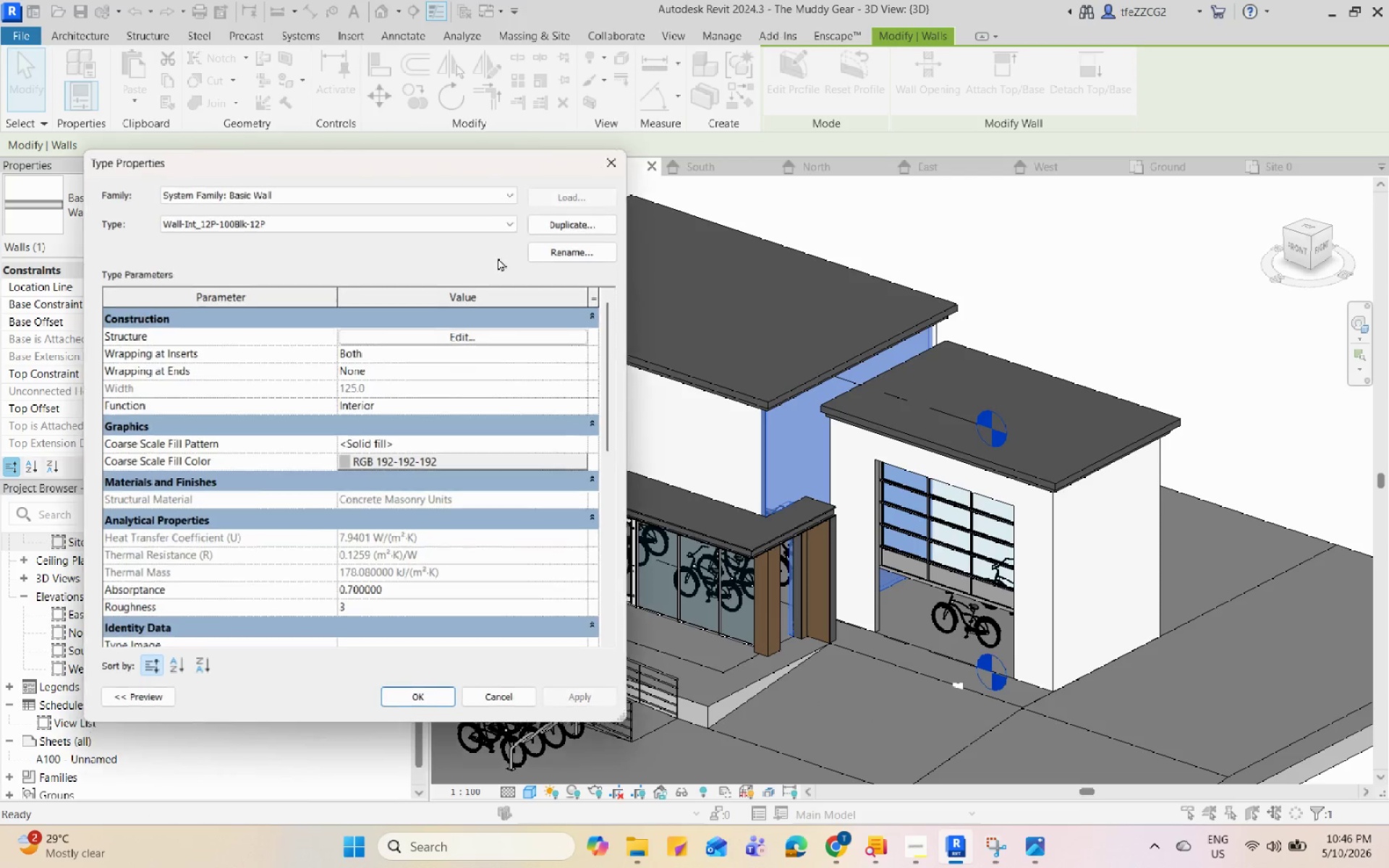 
left_click([539, 334])
 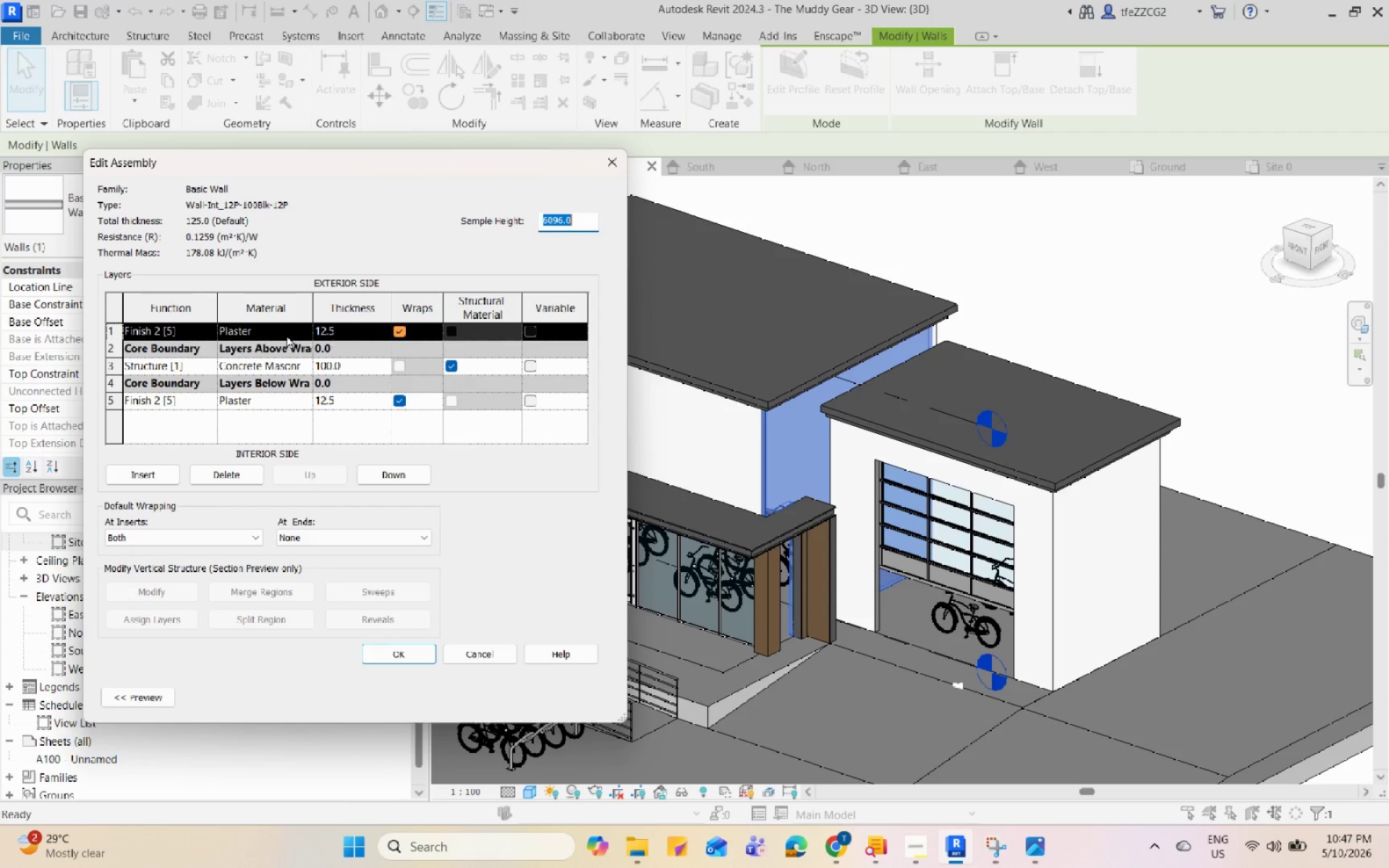 
left_click([307, 332])
 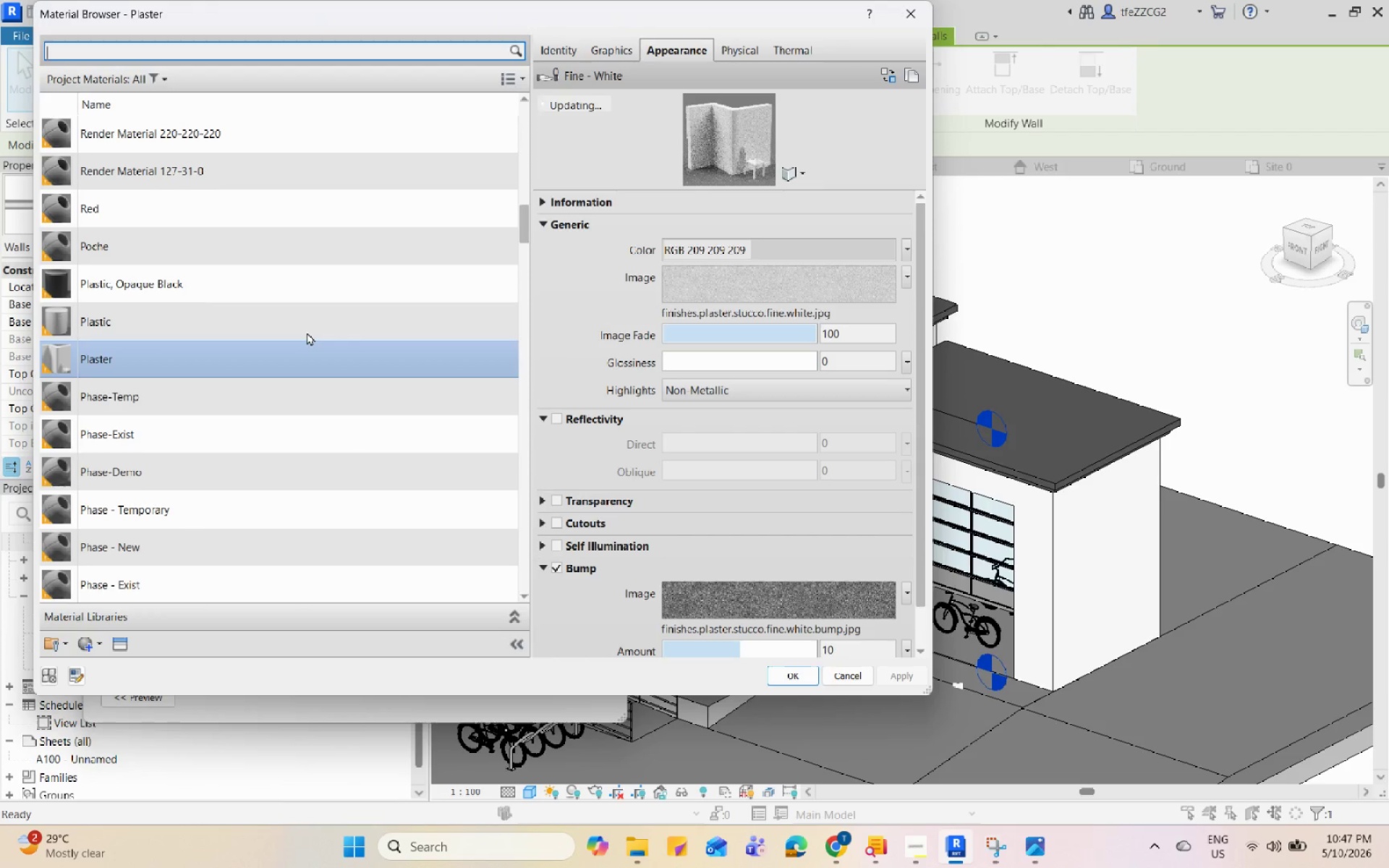 
scroll: coordinate [307, 332], scroll_direction: up, amount: 19.0
 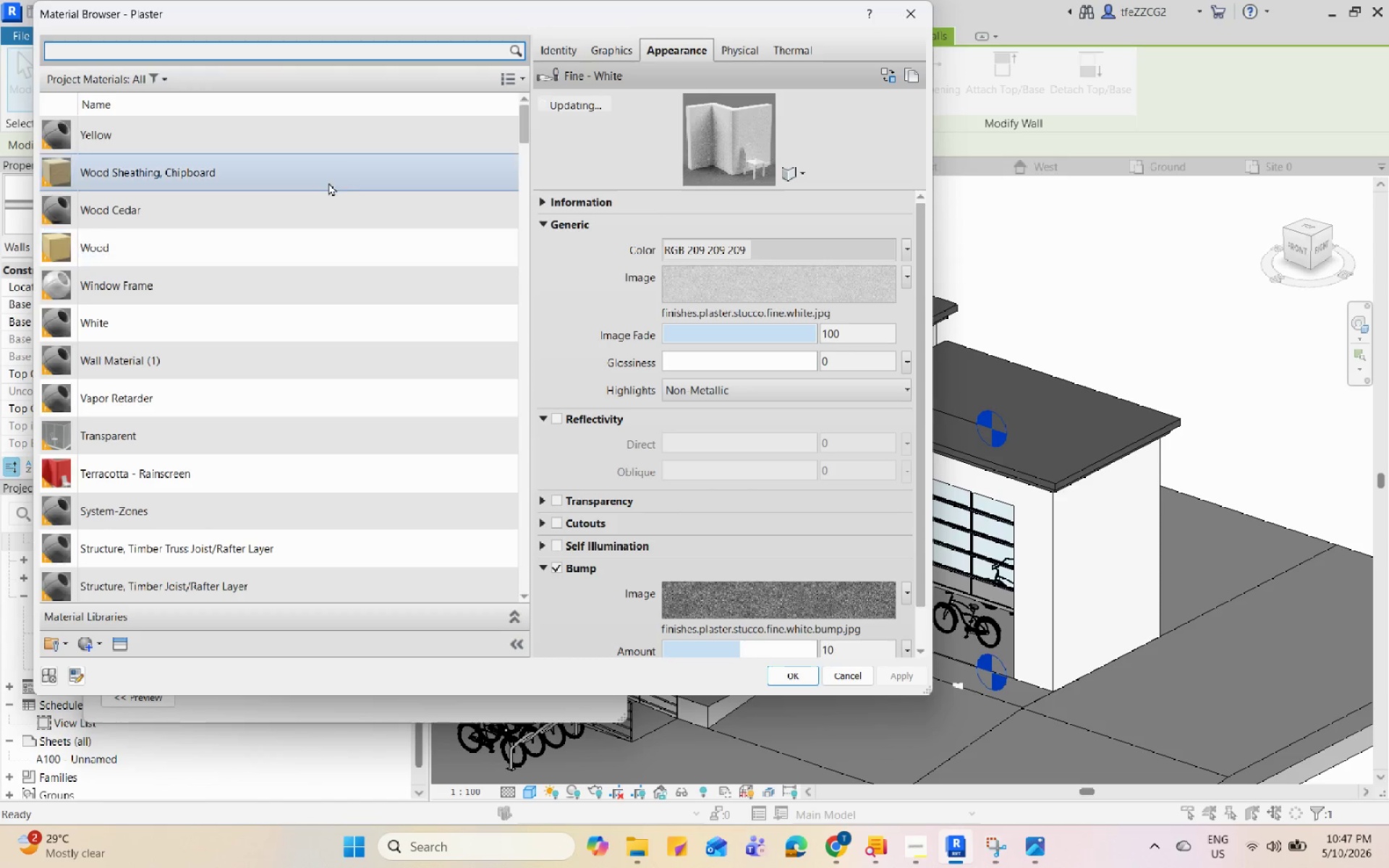 
mouse_move([344, 127])
 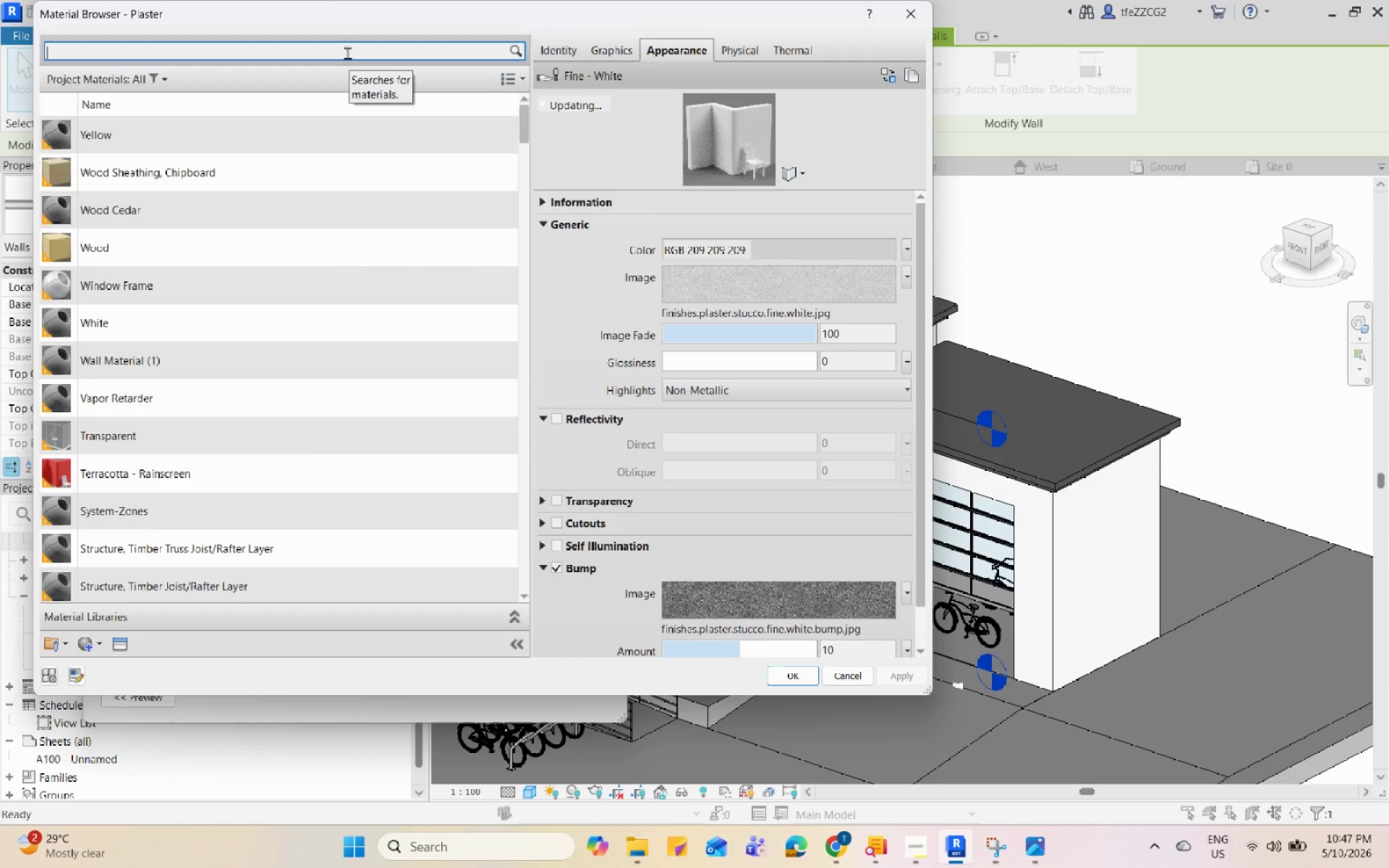 
scroll: coordinate [354, 323], scroll_direction: down, amount: 4.0
 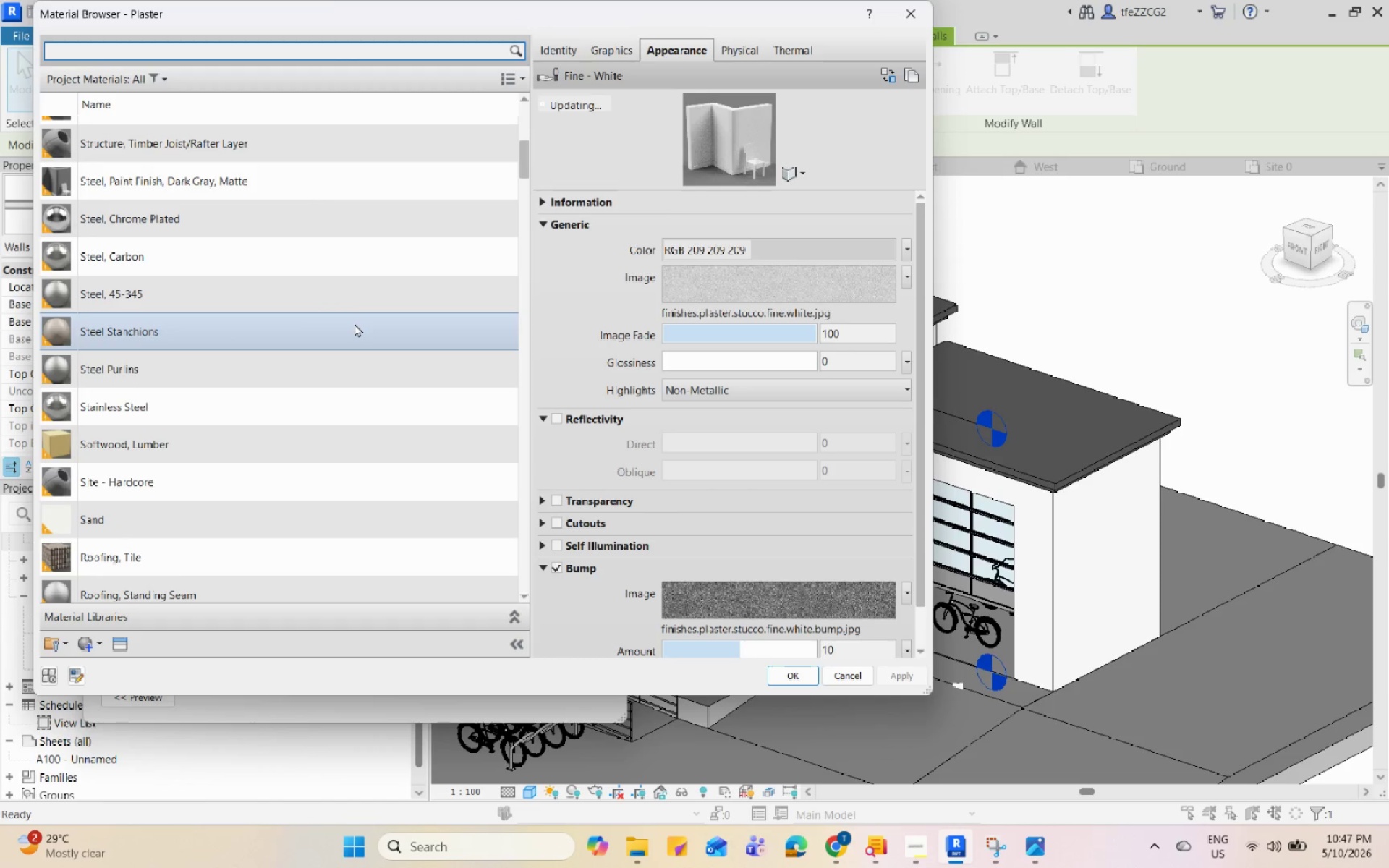 
type(sisi)
key(Backspace)
key(Backspace)
type(s)
key(Backspace)
type(d)
key(Backspace)
key(Backspace)
 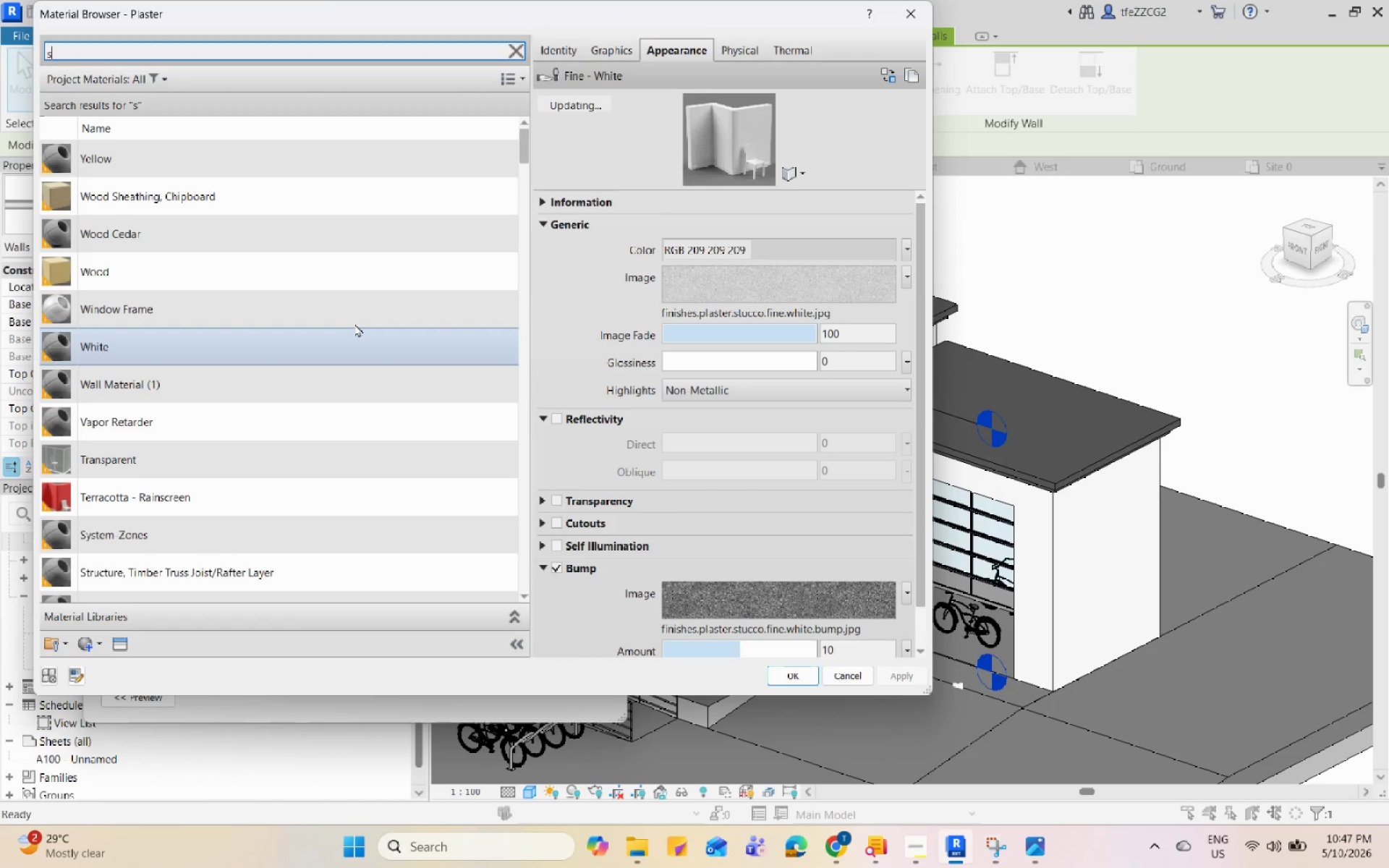 
scroll: coordinate [354, 323], scroll_direction: up, amount: 3.0
 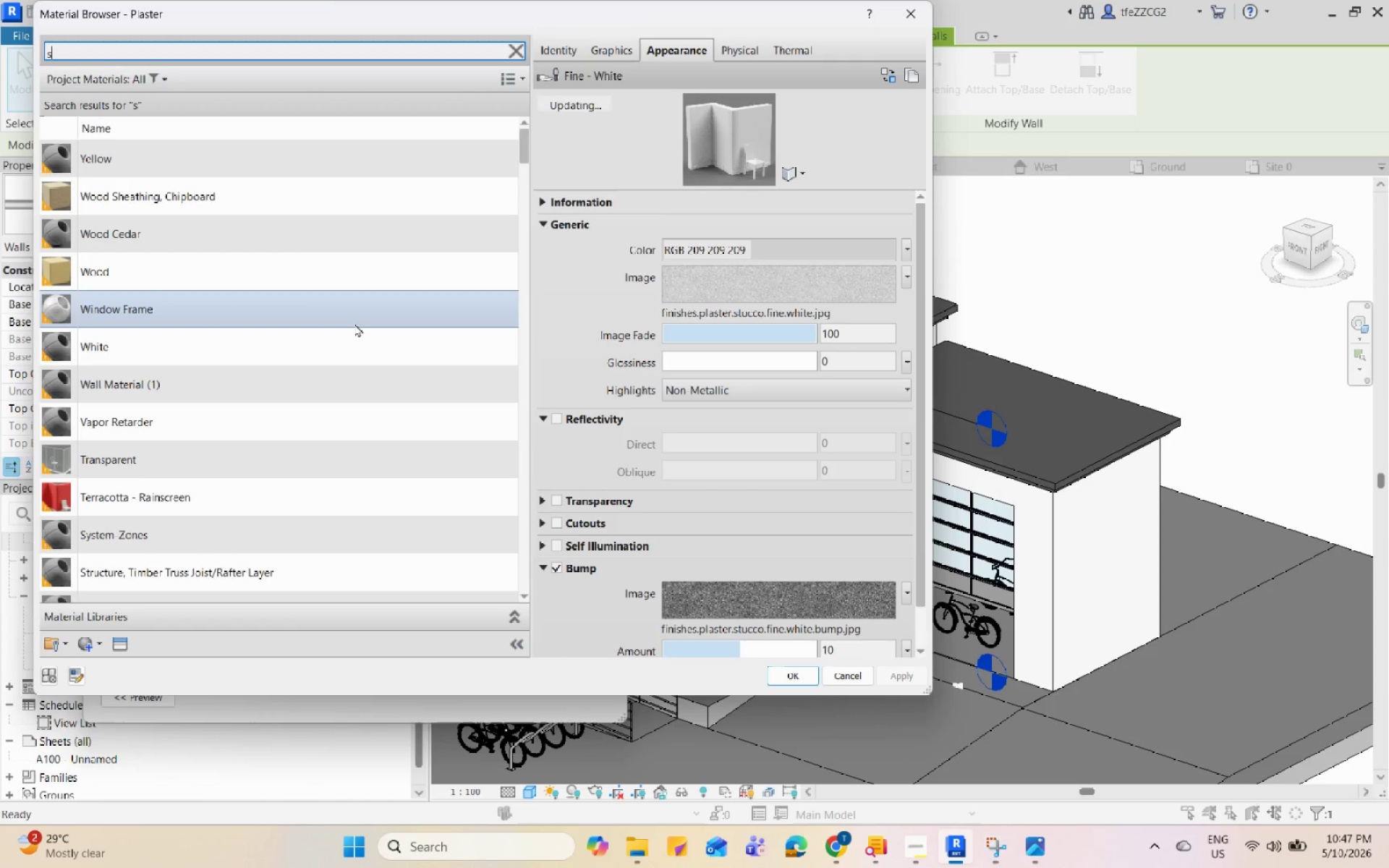 
scroll: coordinate [354, 323], scroll_direction: down, amount: 6.0
 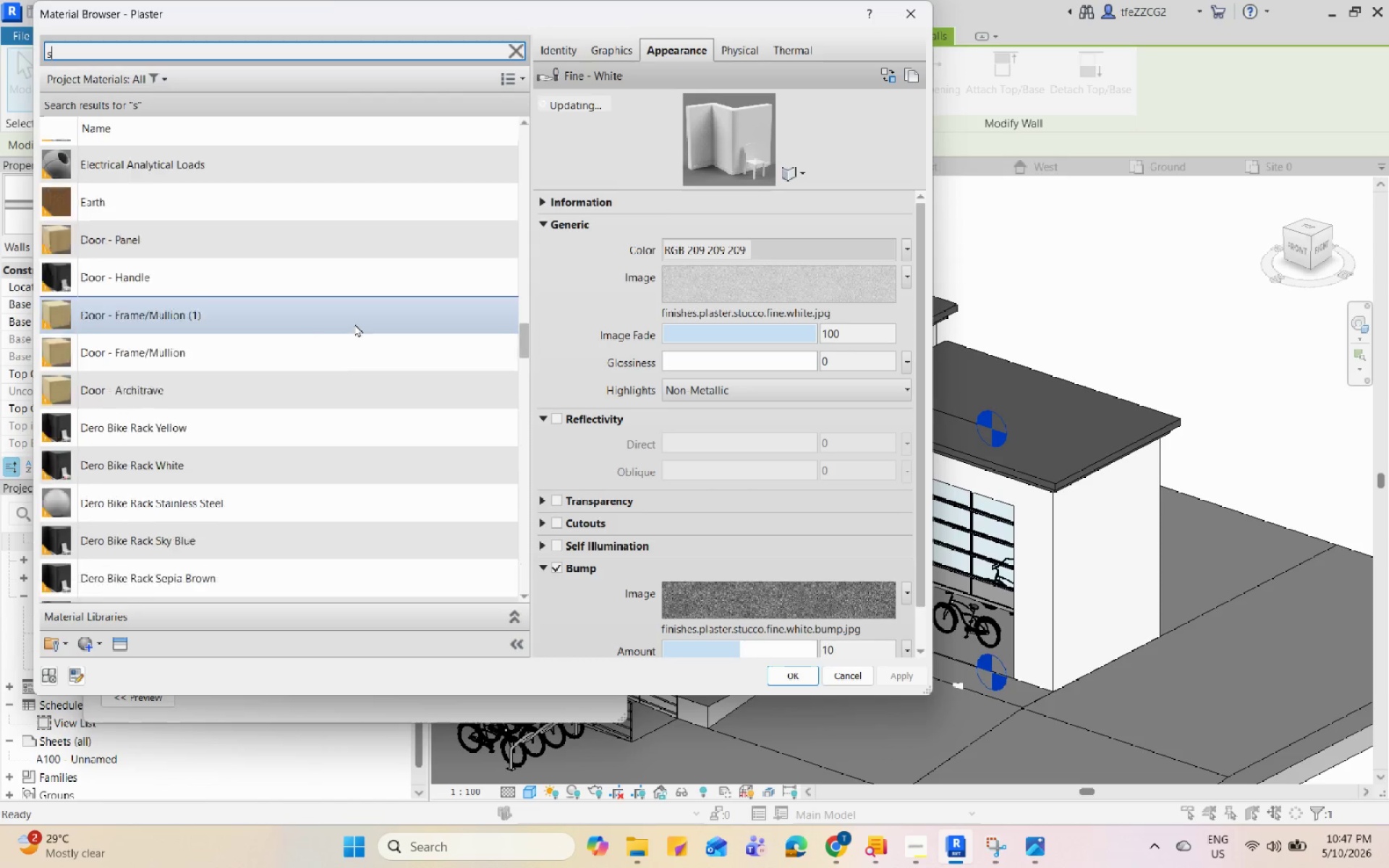 
left_click_drag(start_coordinate=[524, 569], to_coordinate=[594, 129])
 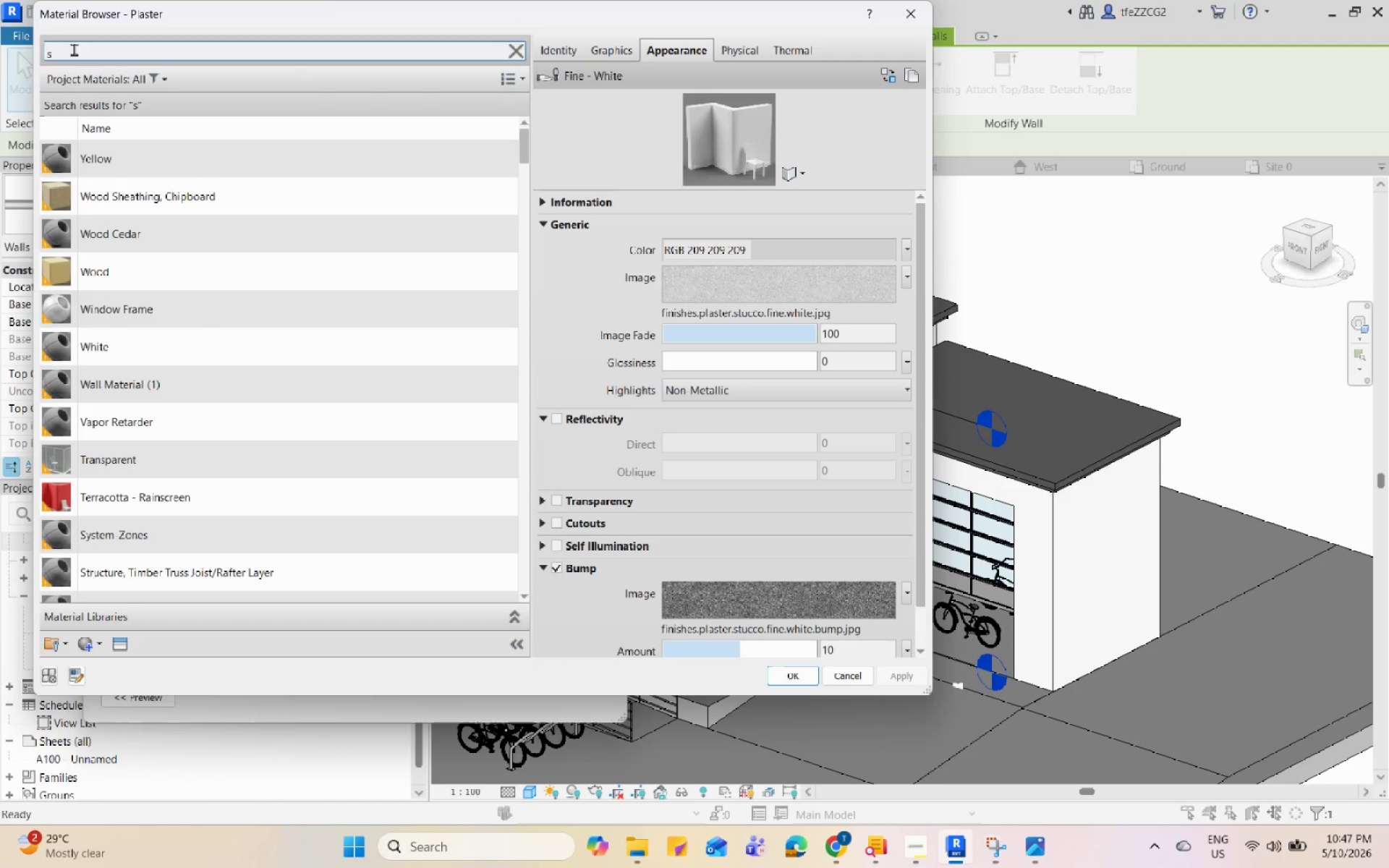 
double_click([74, 49])
 